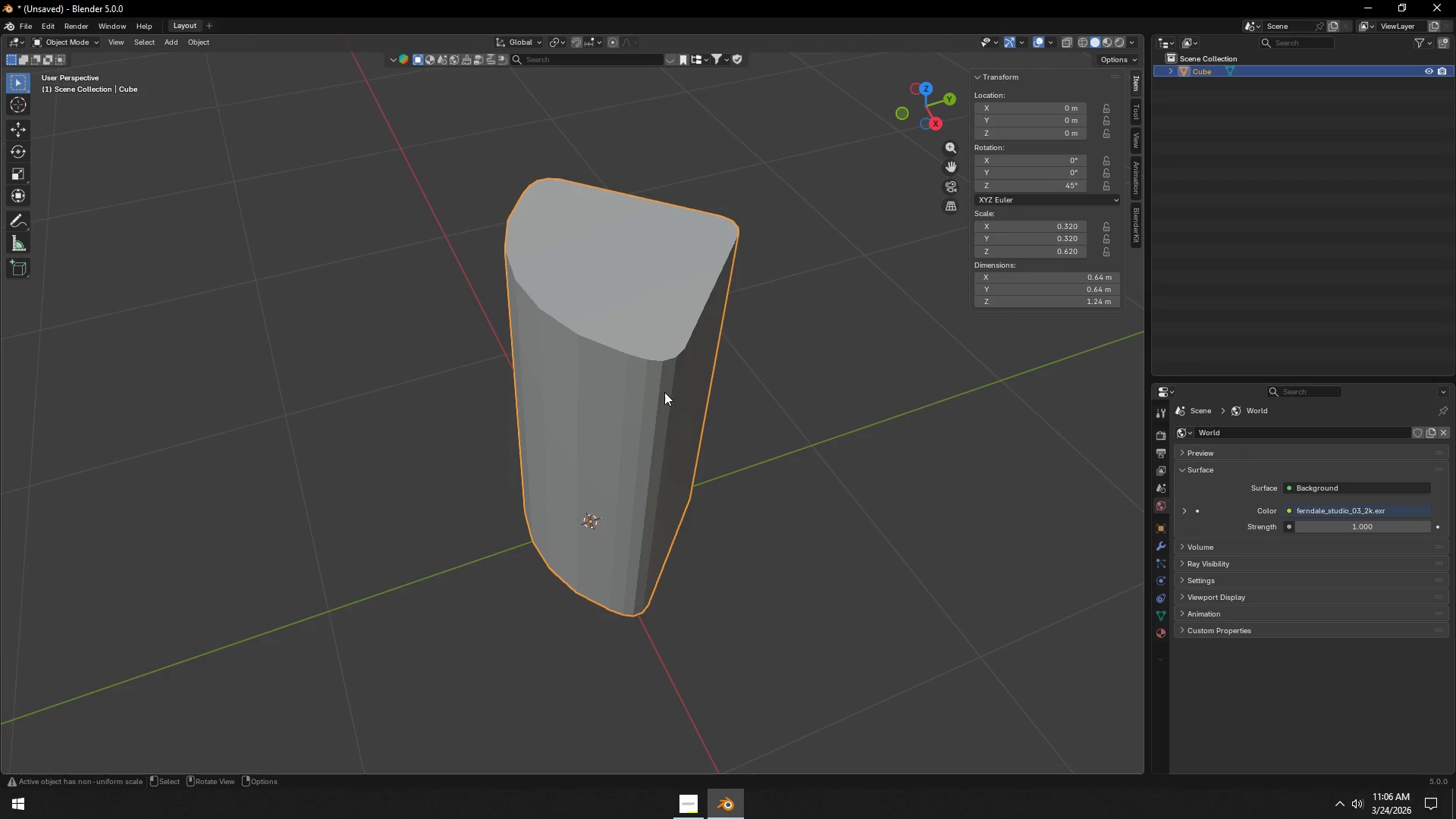 
key(Tab)
type(23)
 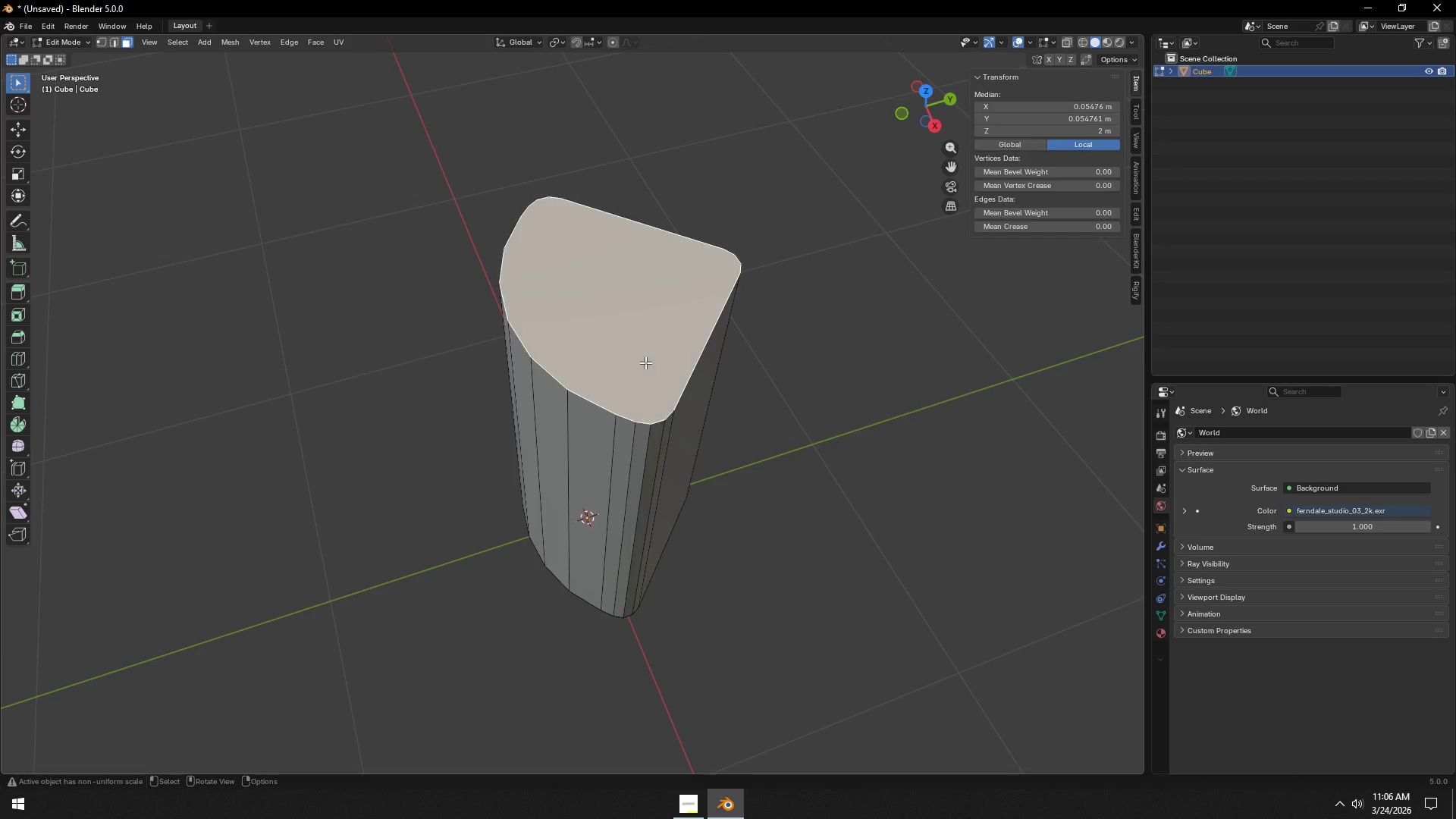 
left_click([645, 362])
 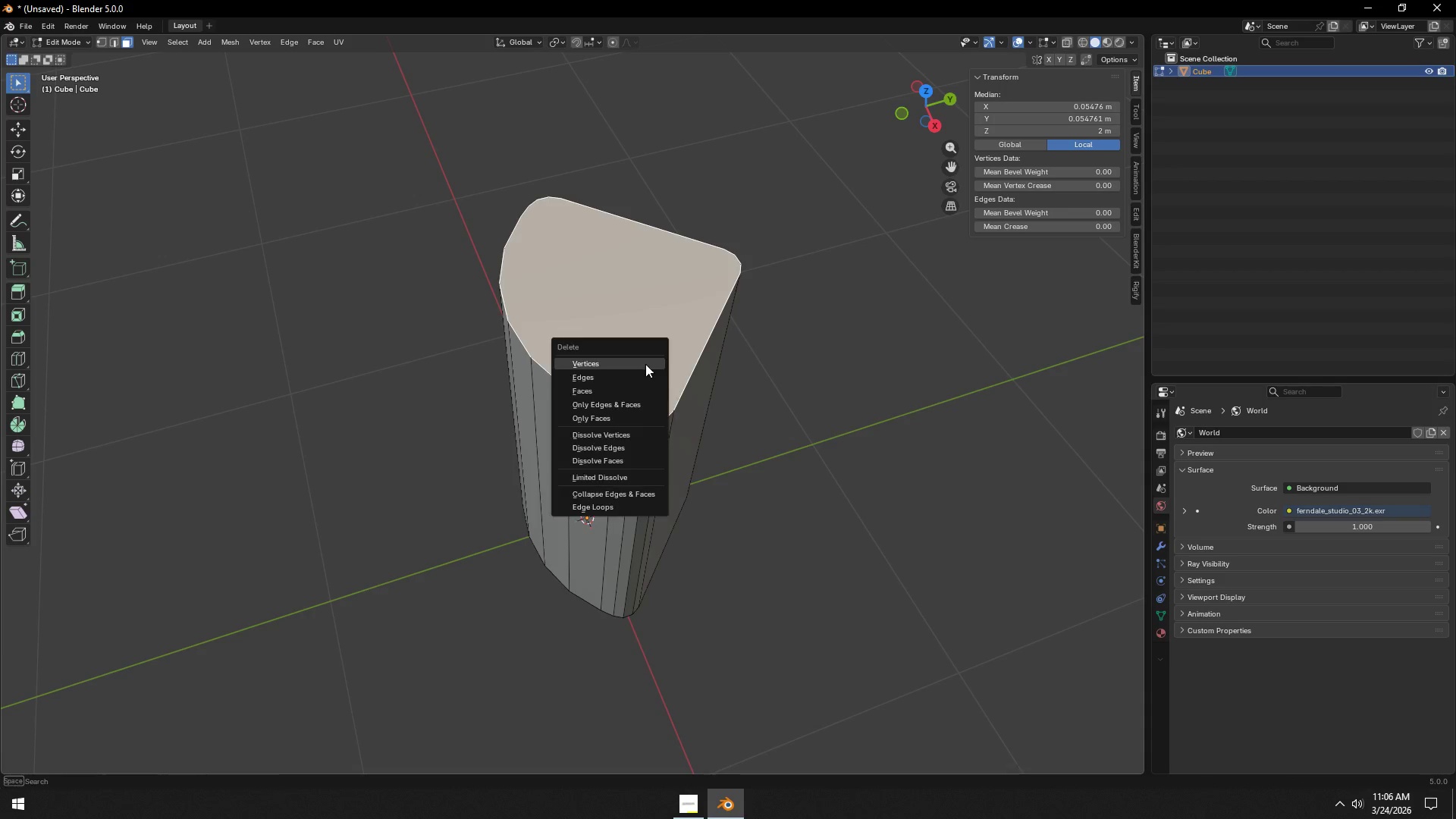 
key(X)
 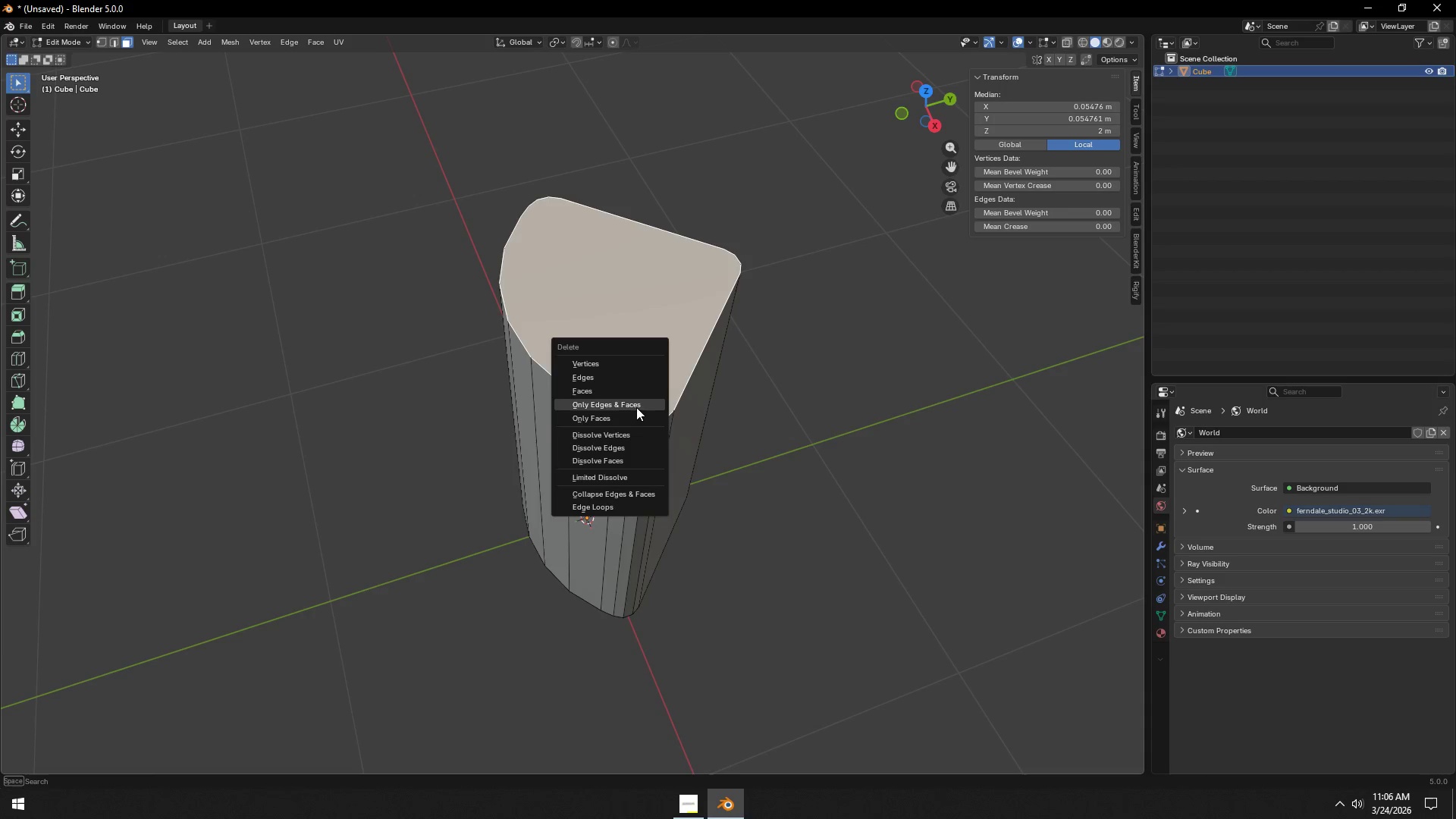 
left_click([632, 419])
 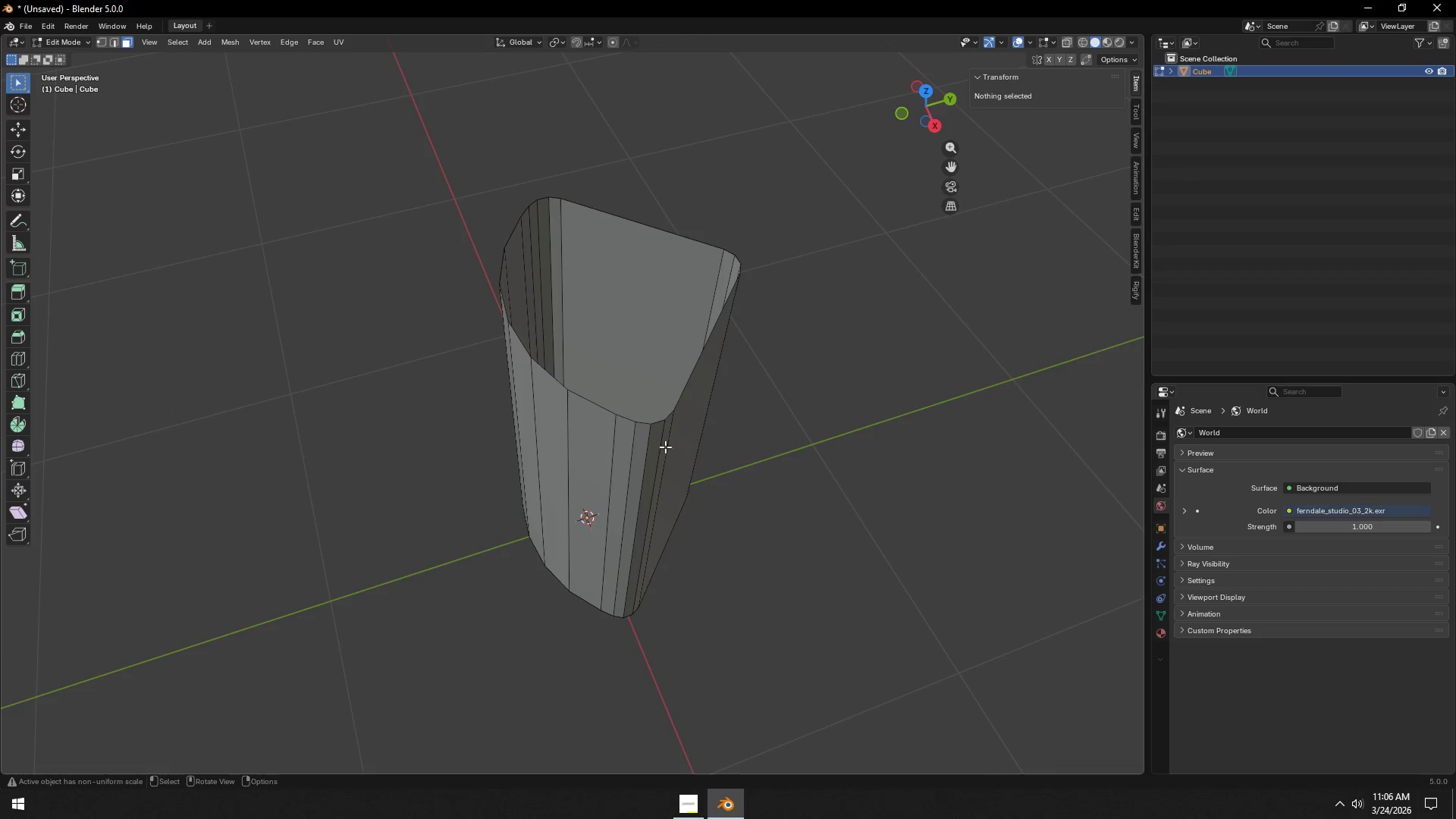 
scroll: coordinate [695, 506], scroll_direction: down, amount: 3.0
 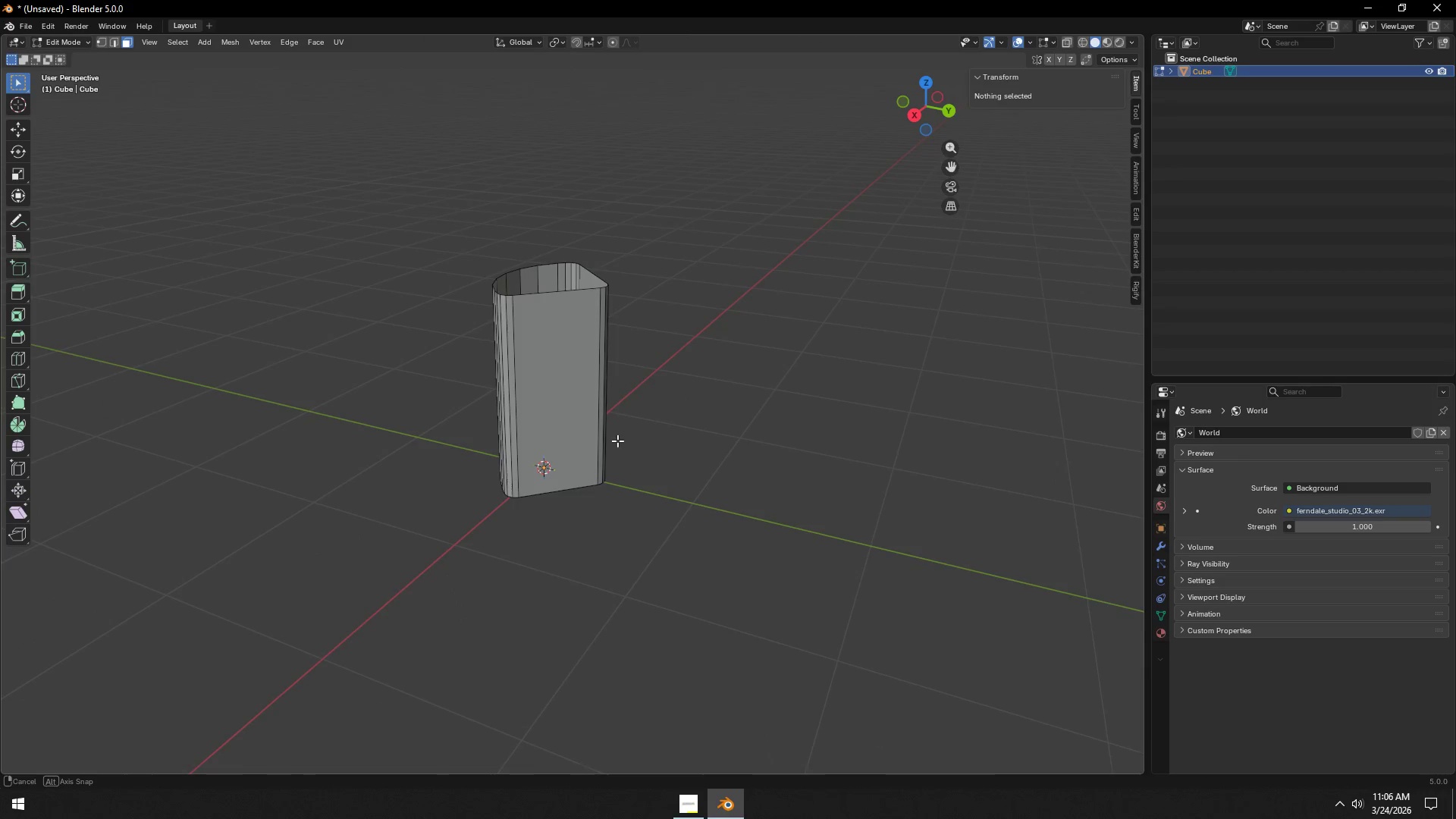 
key(Shift+ShiftLeft)
 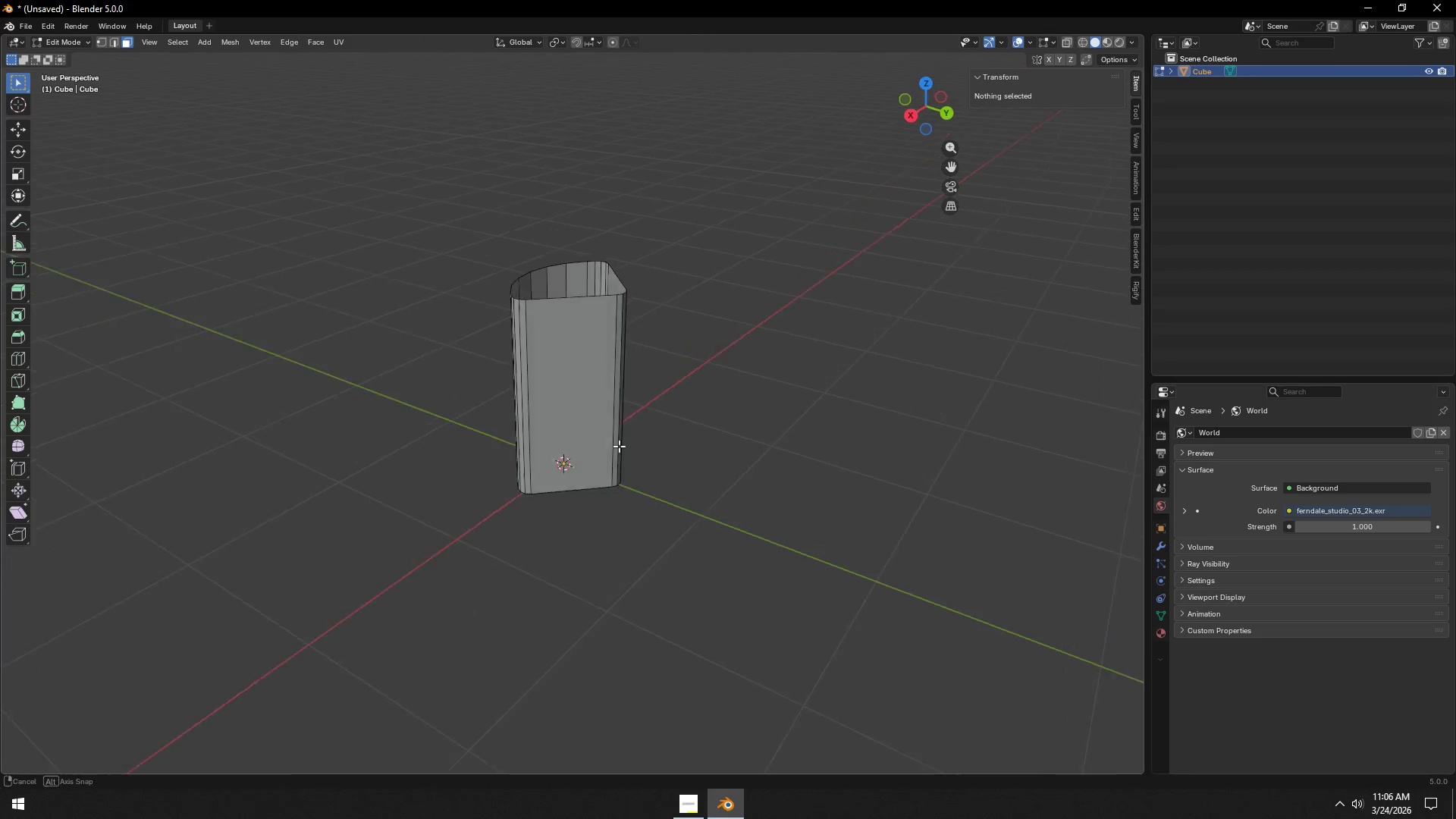 
scroll: coordinate [570, 458], scroll_direction: down, amount: 1.0
 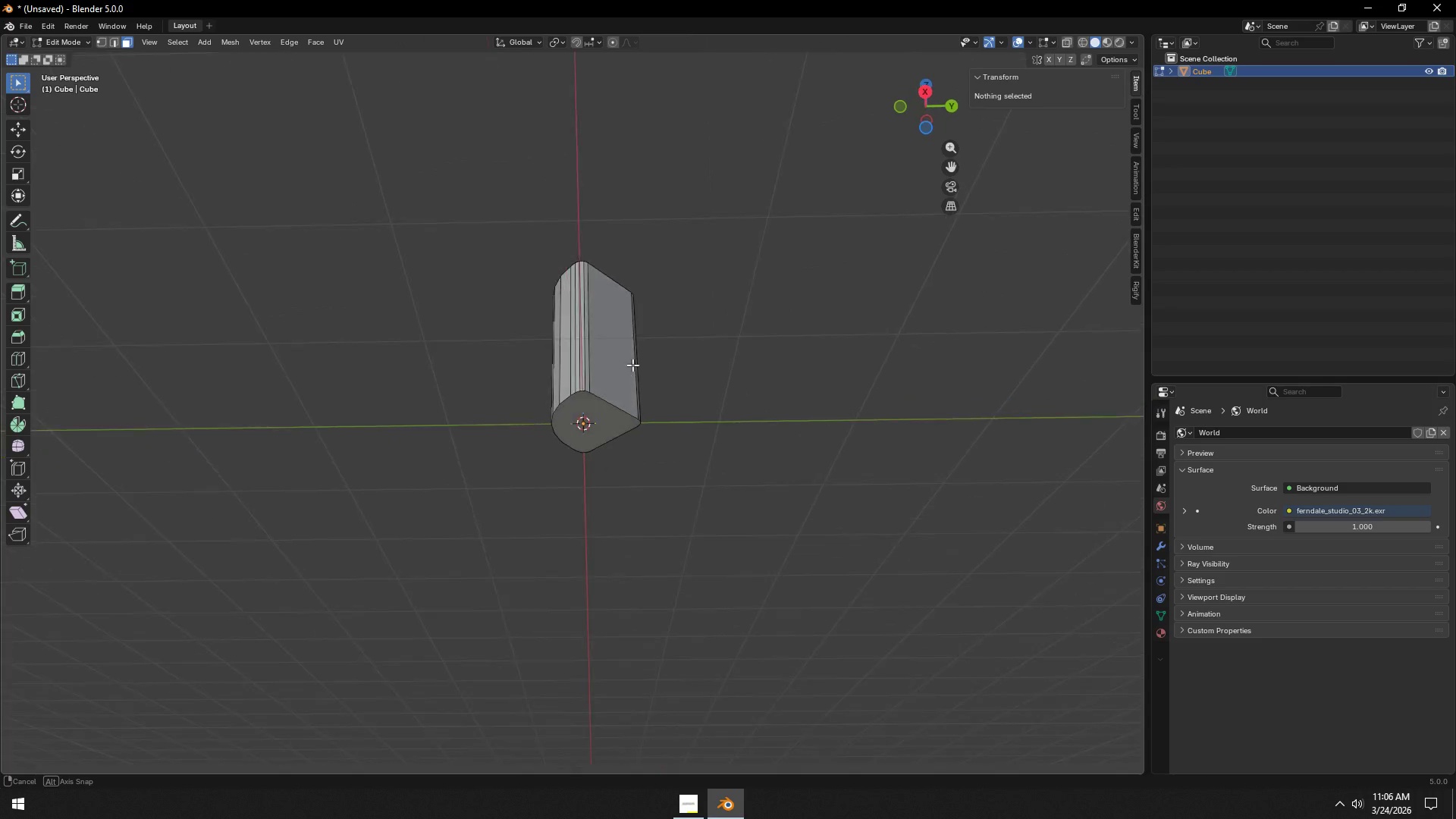 
hold_key(key=ShiftLeft, duration=0.34)
 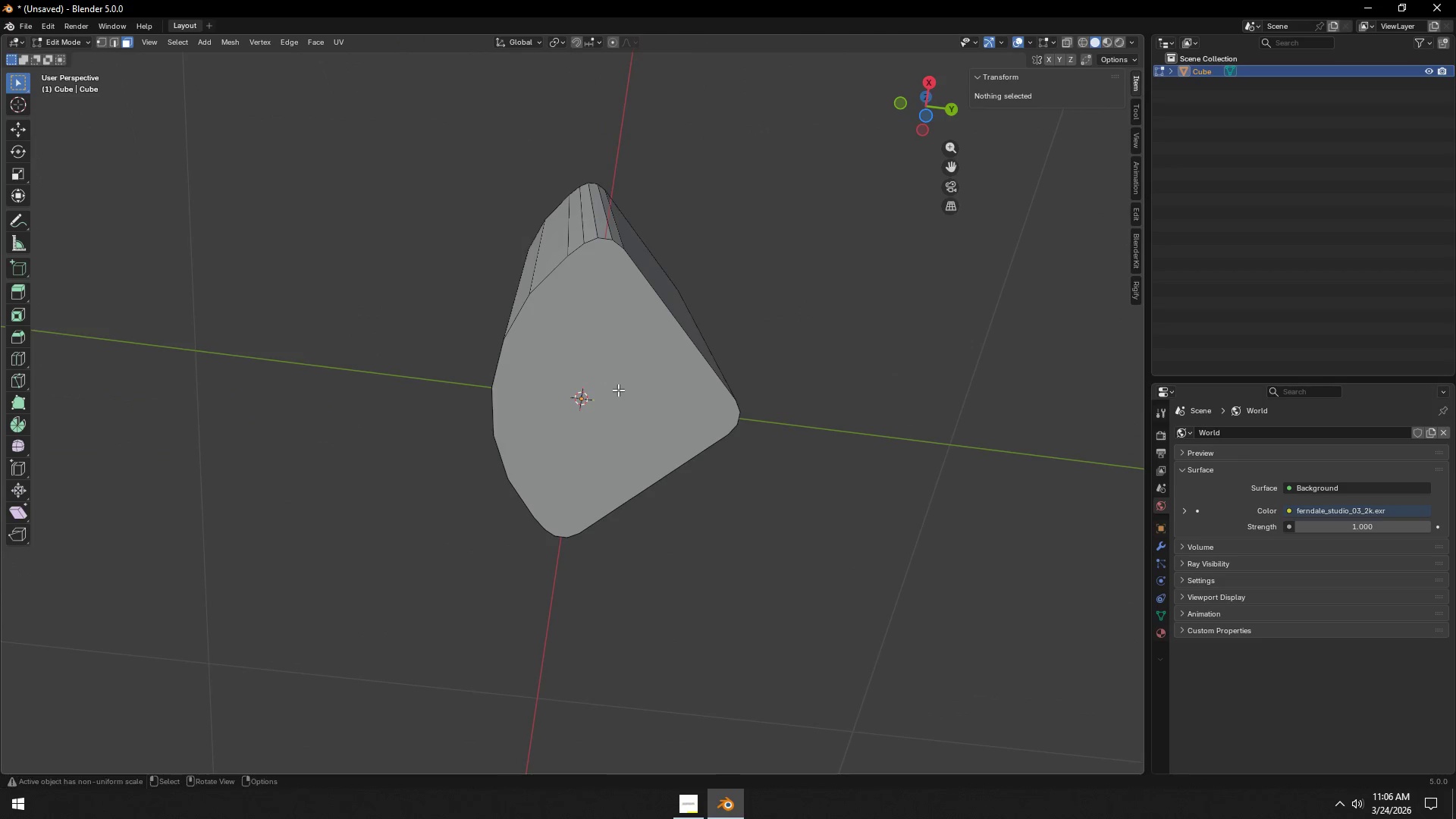 
scroll: coordinate [632, 409], scroll_direction: up, amount: 5.0
 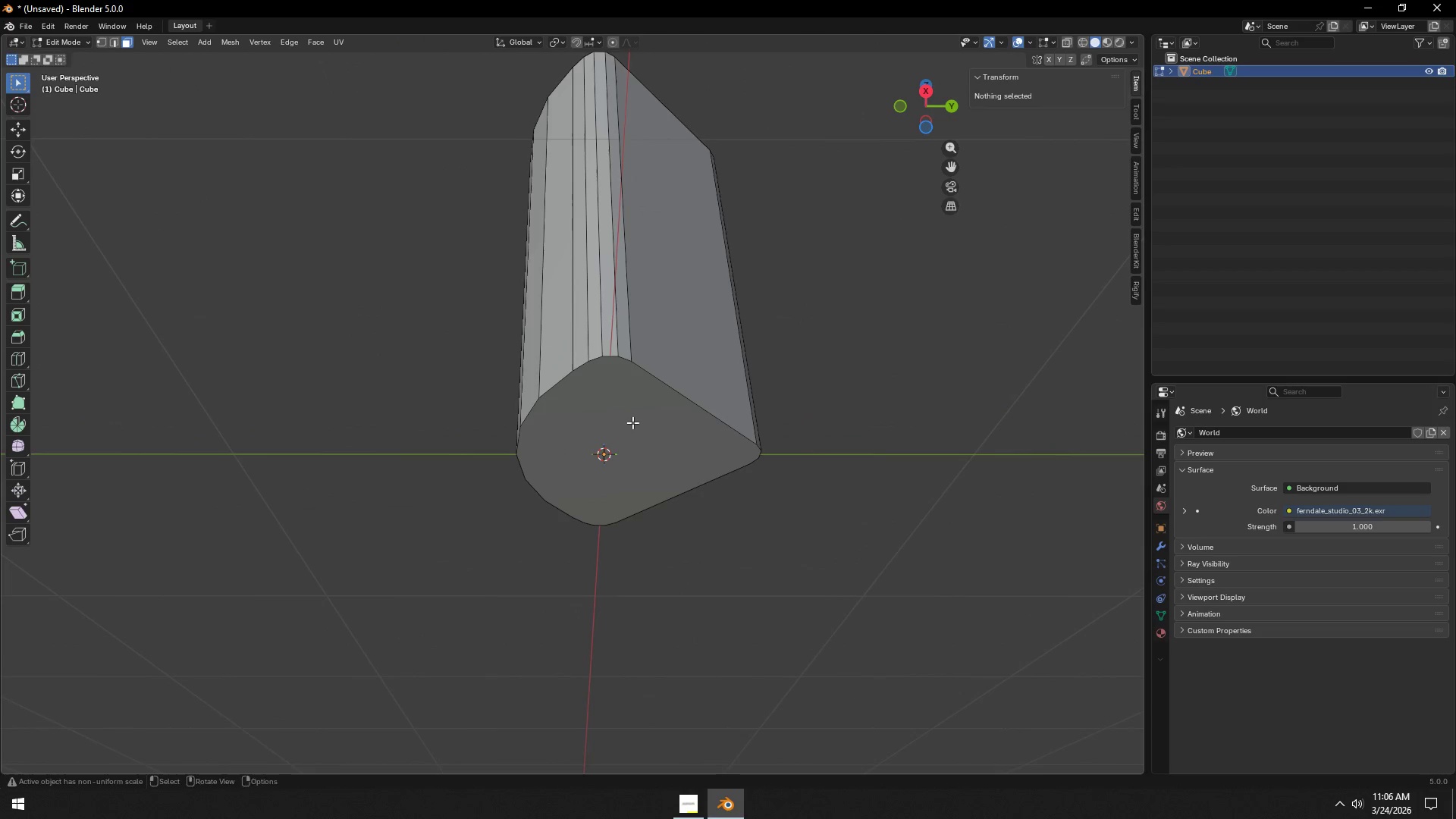 
key(3)
 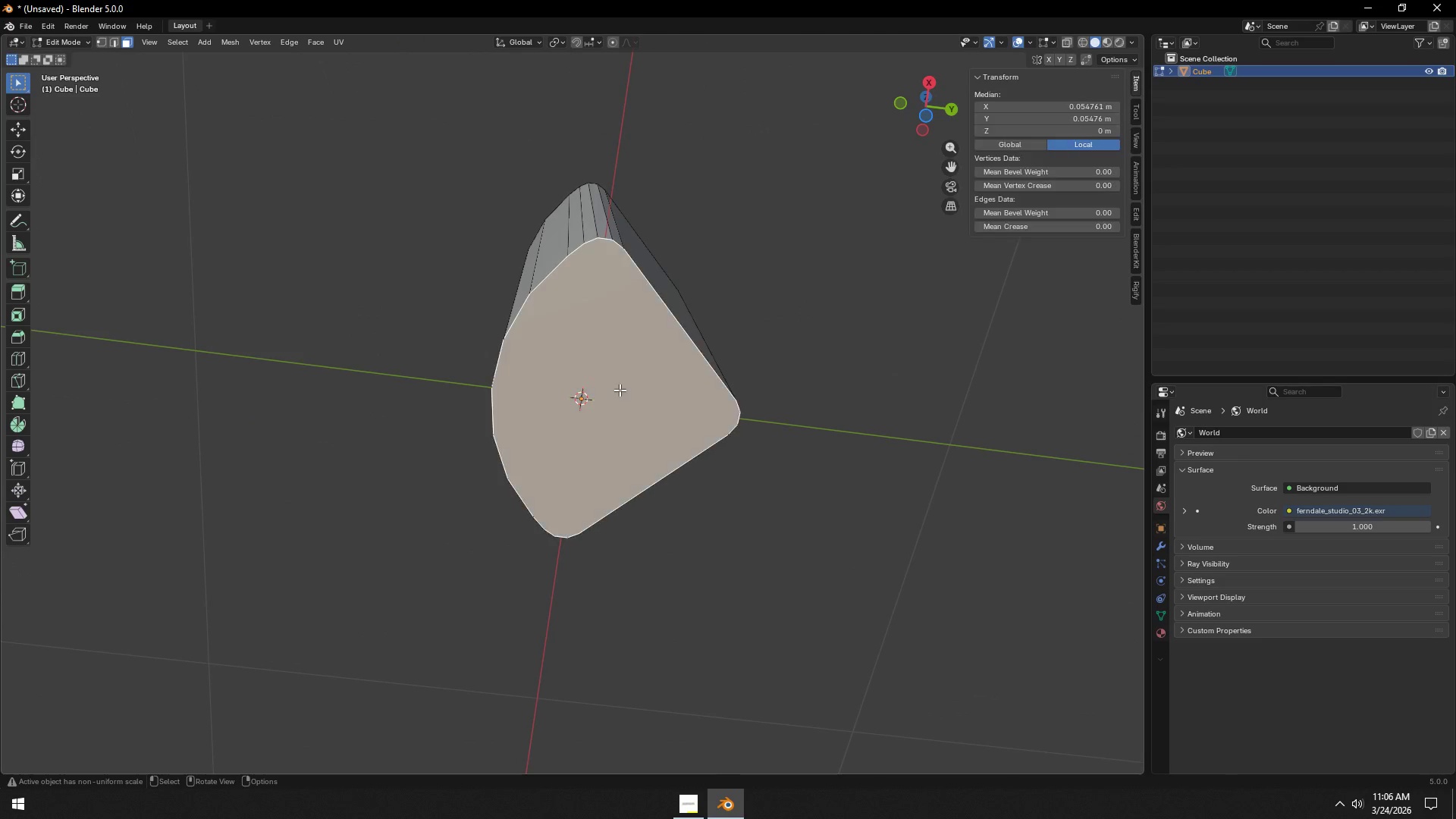 
left_click([619, 390])
 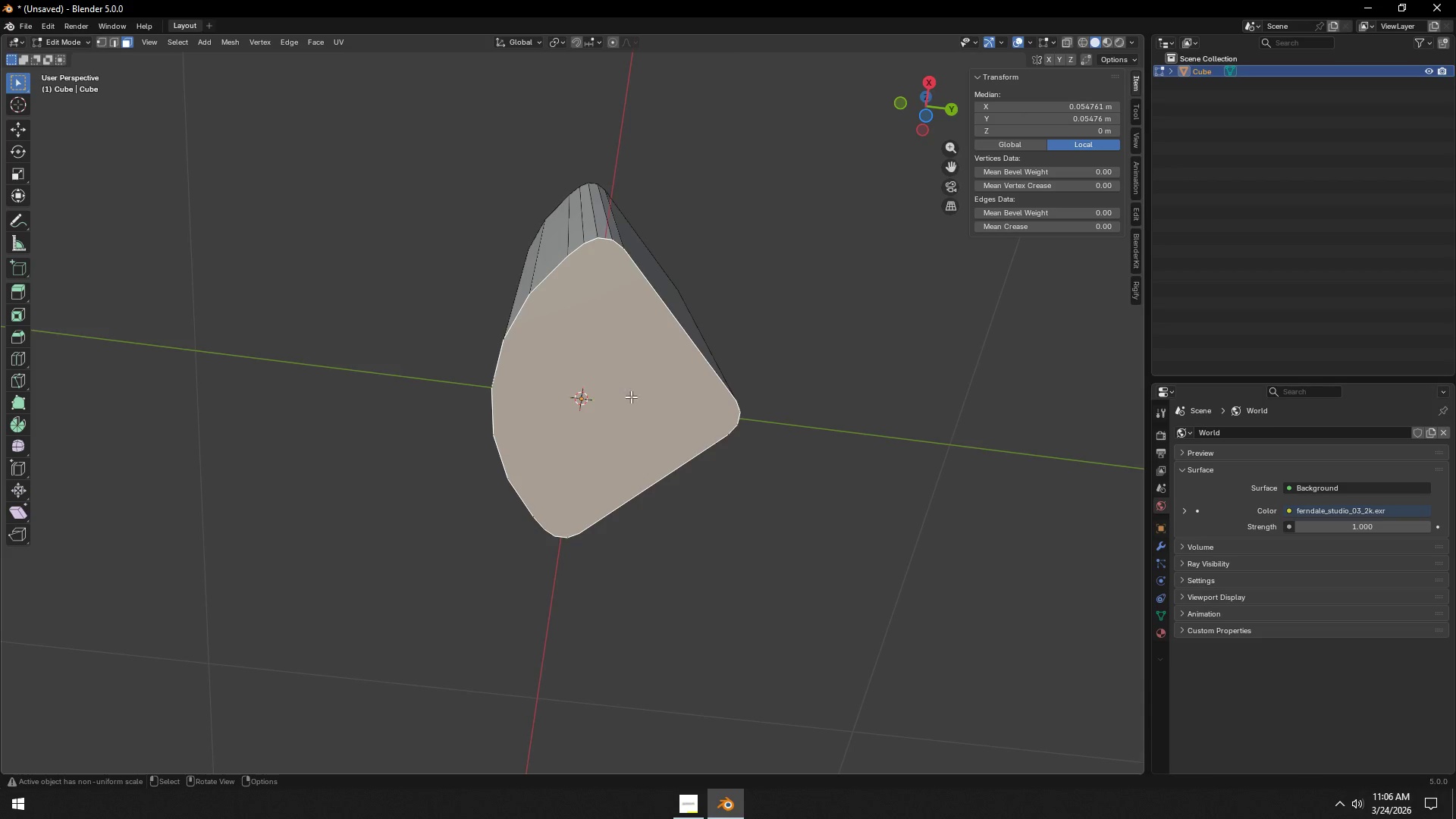 
key(Shift+ShiftLeft)
 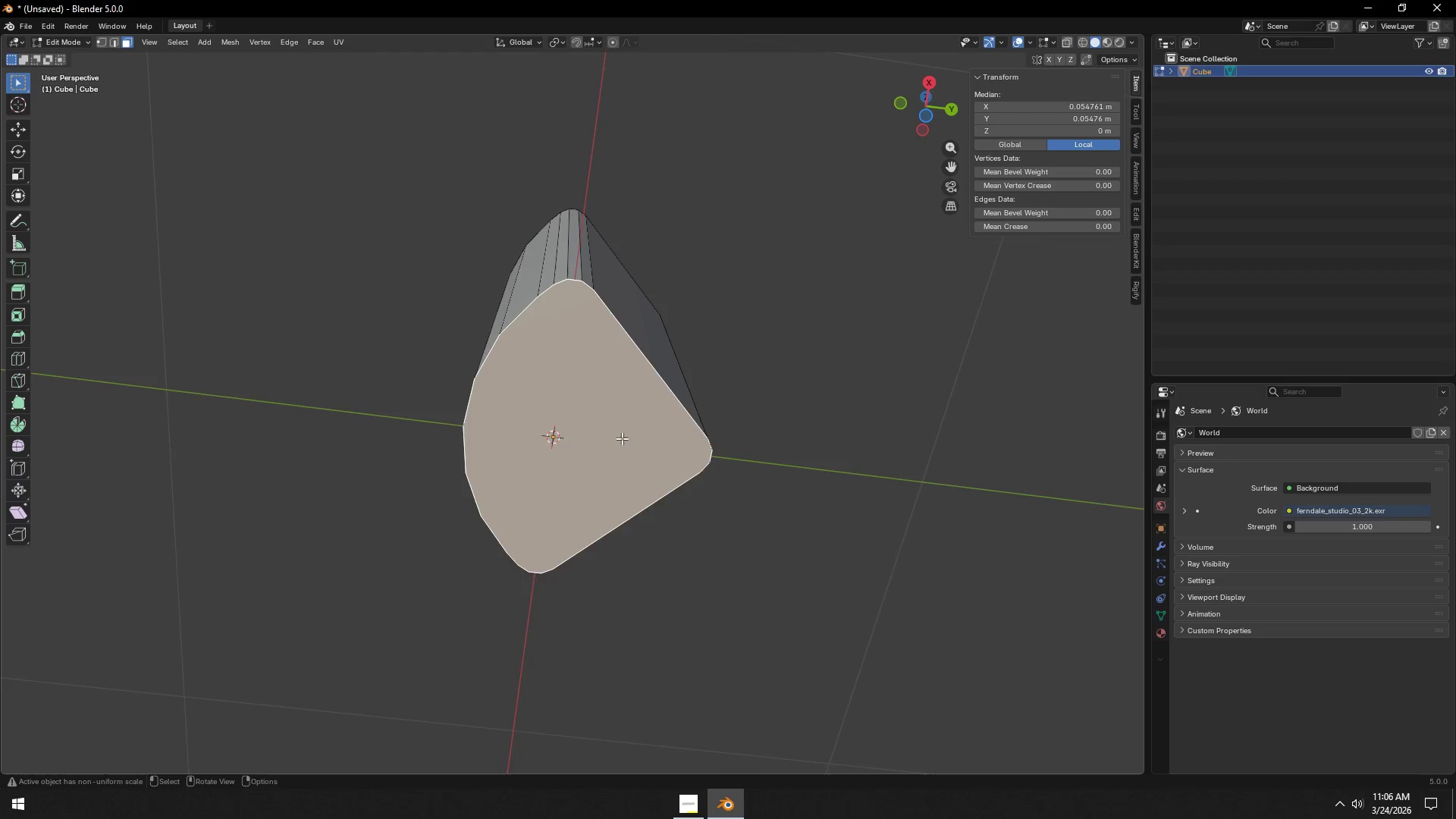 
scroll: coordinate [622, 439], scroll_direction: up, amount: 1.0
 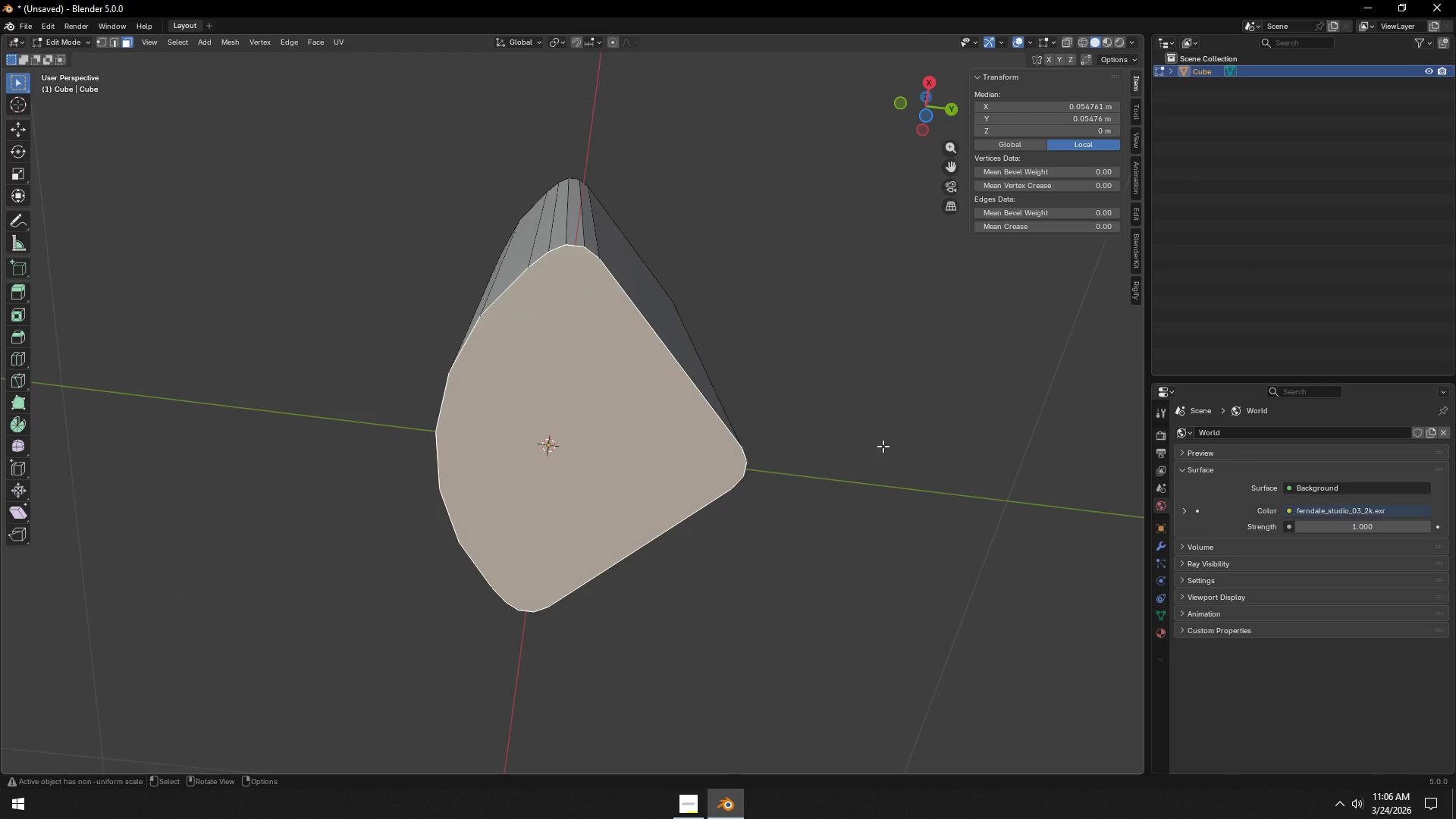 
key(I)
 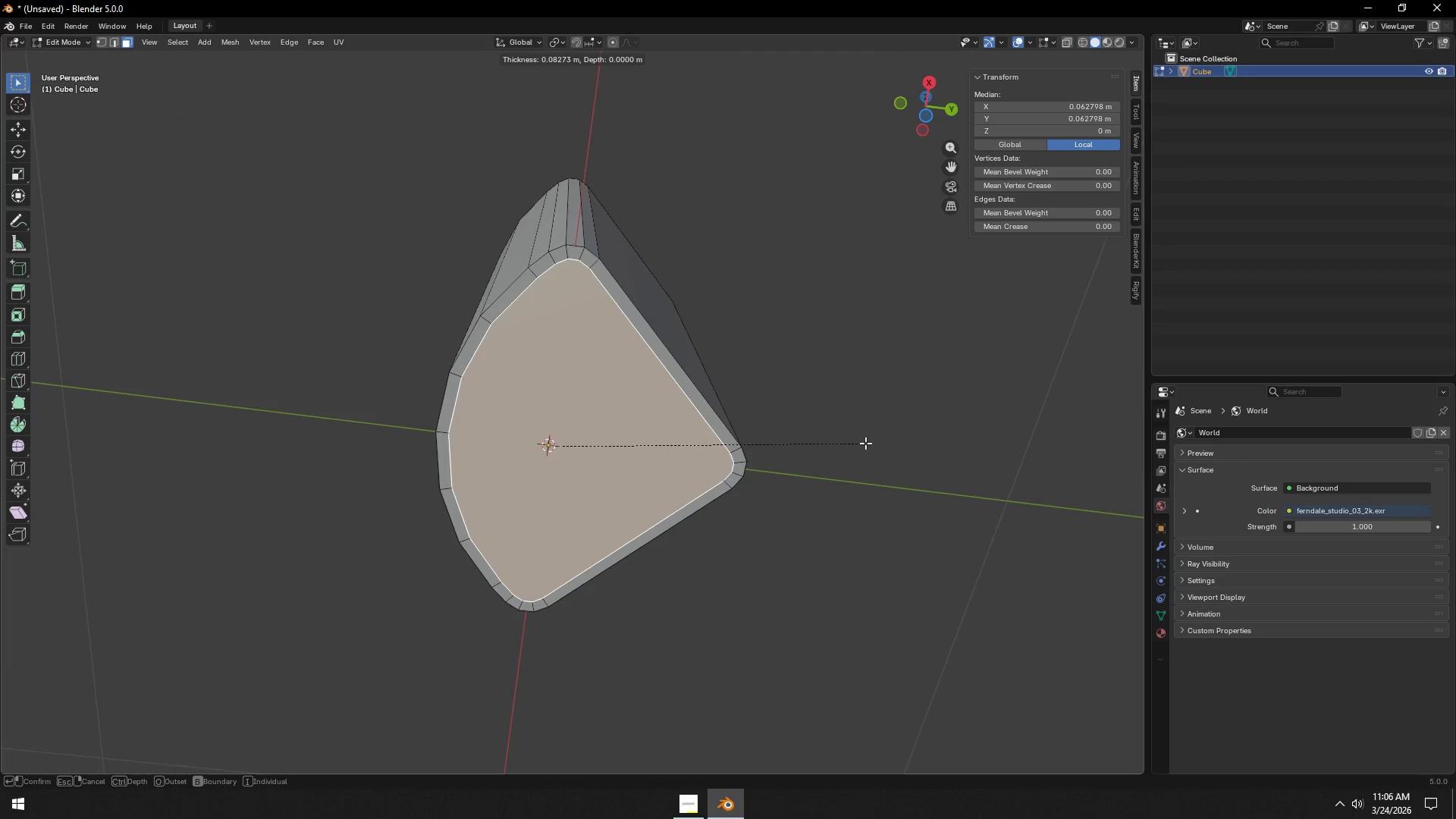 
left_click([866, 442])
 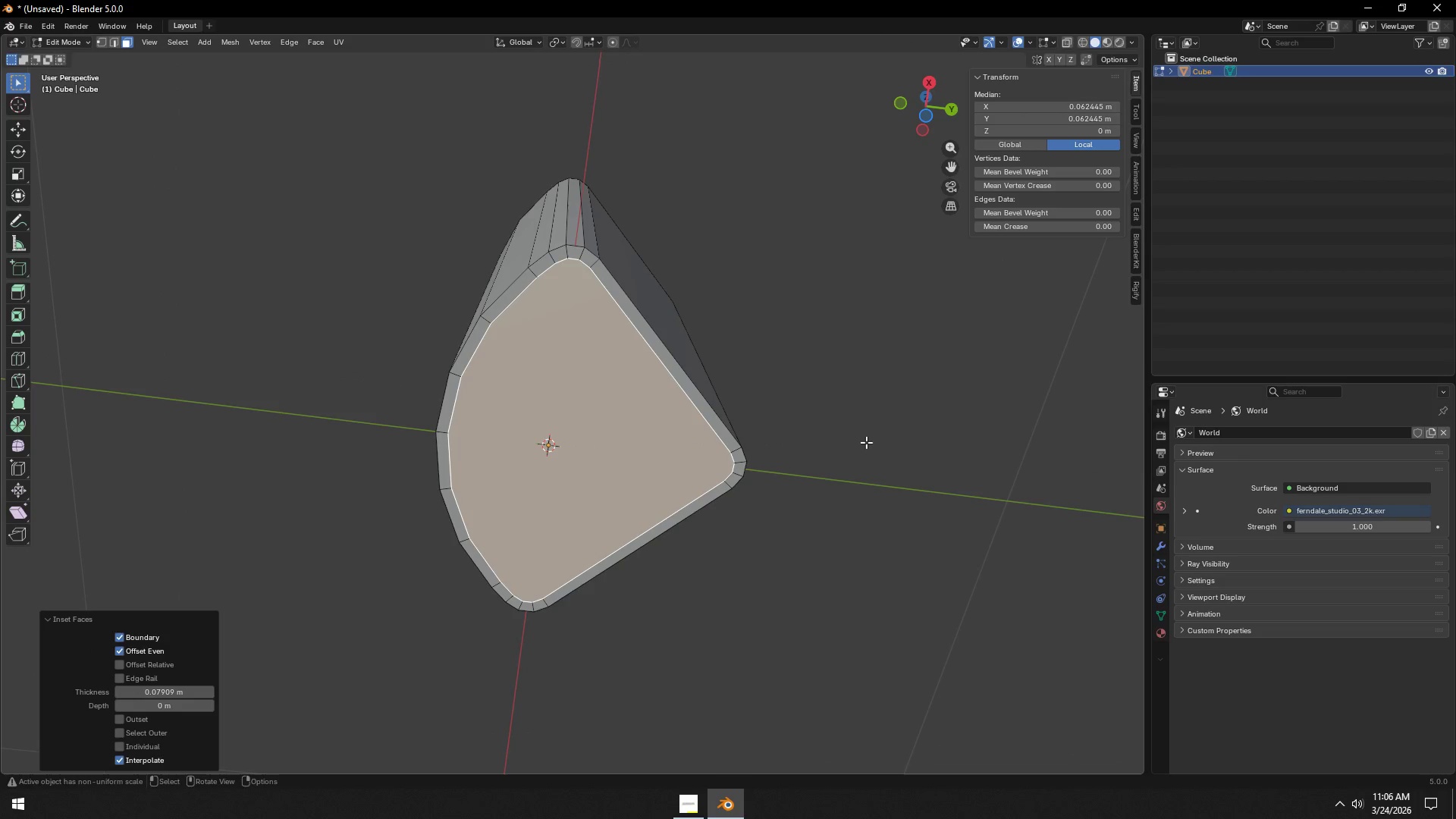 
key(I)
 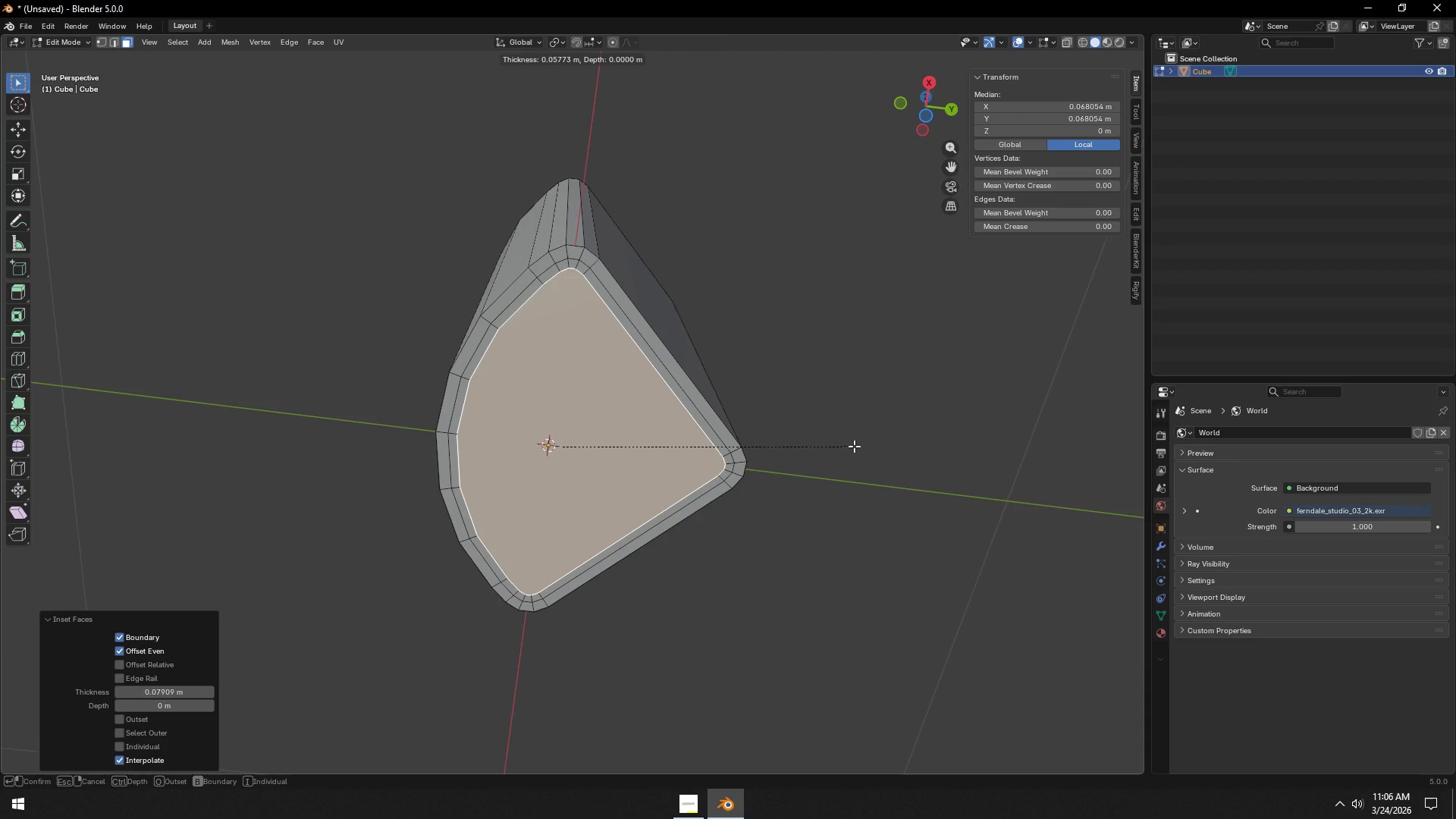 
left_click([854, 446])
 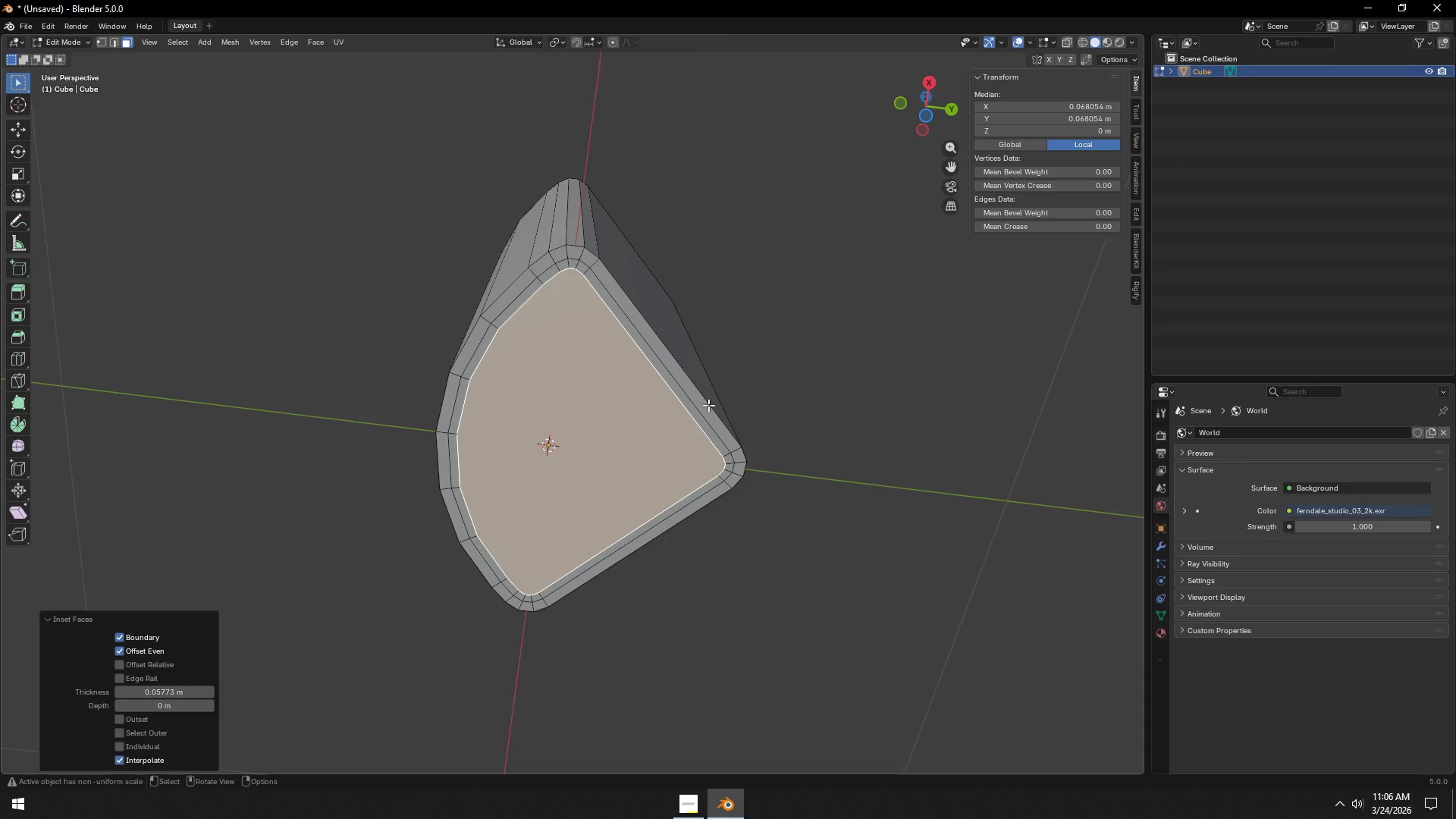 
wait(8.33)
 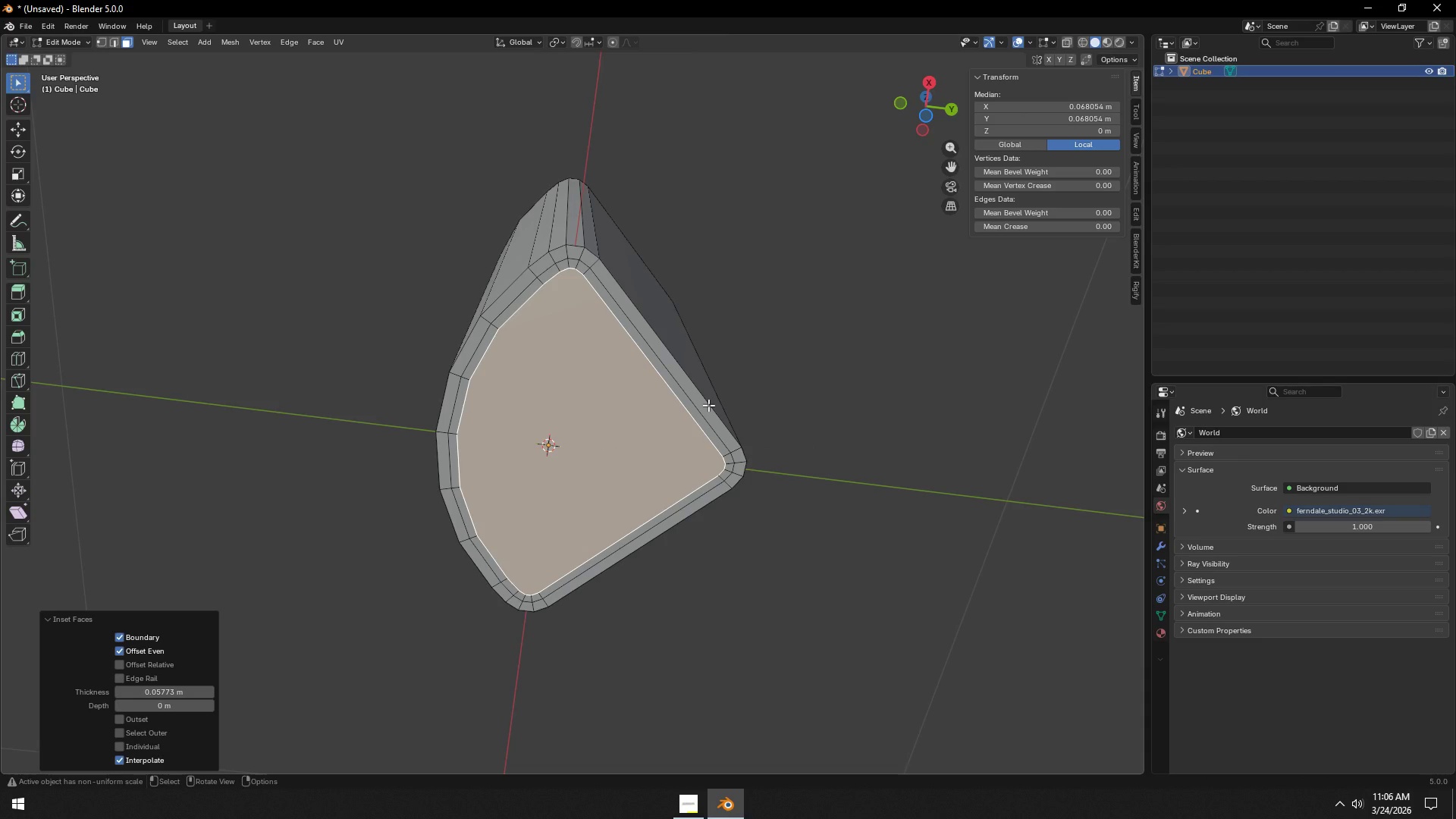 
key(Control+ControlLeft)
 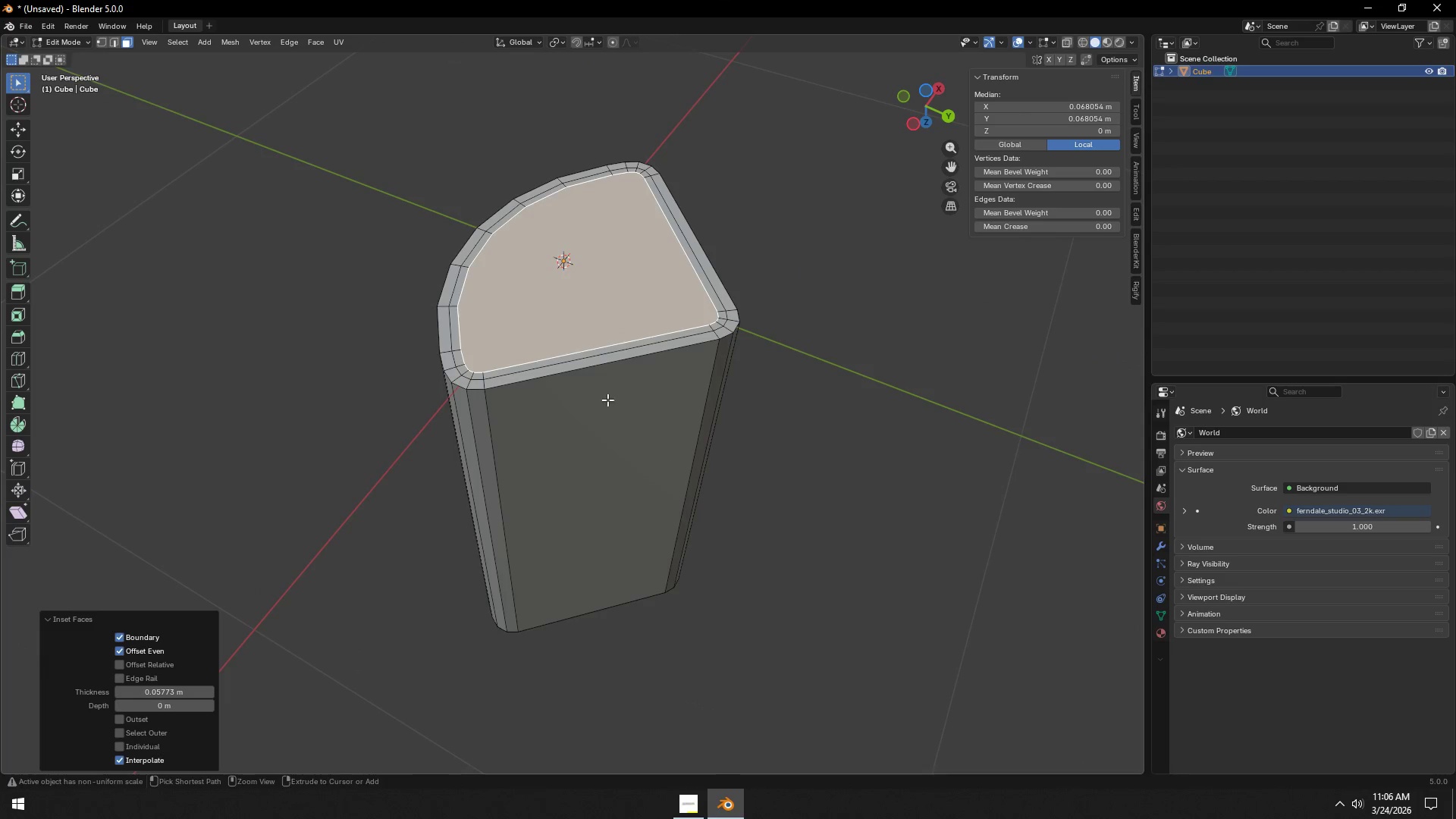 
key(Control+R)
 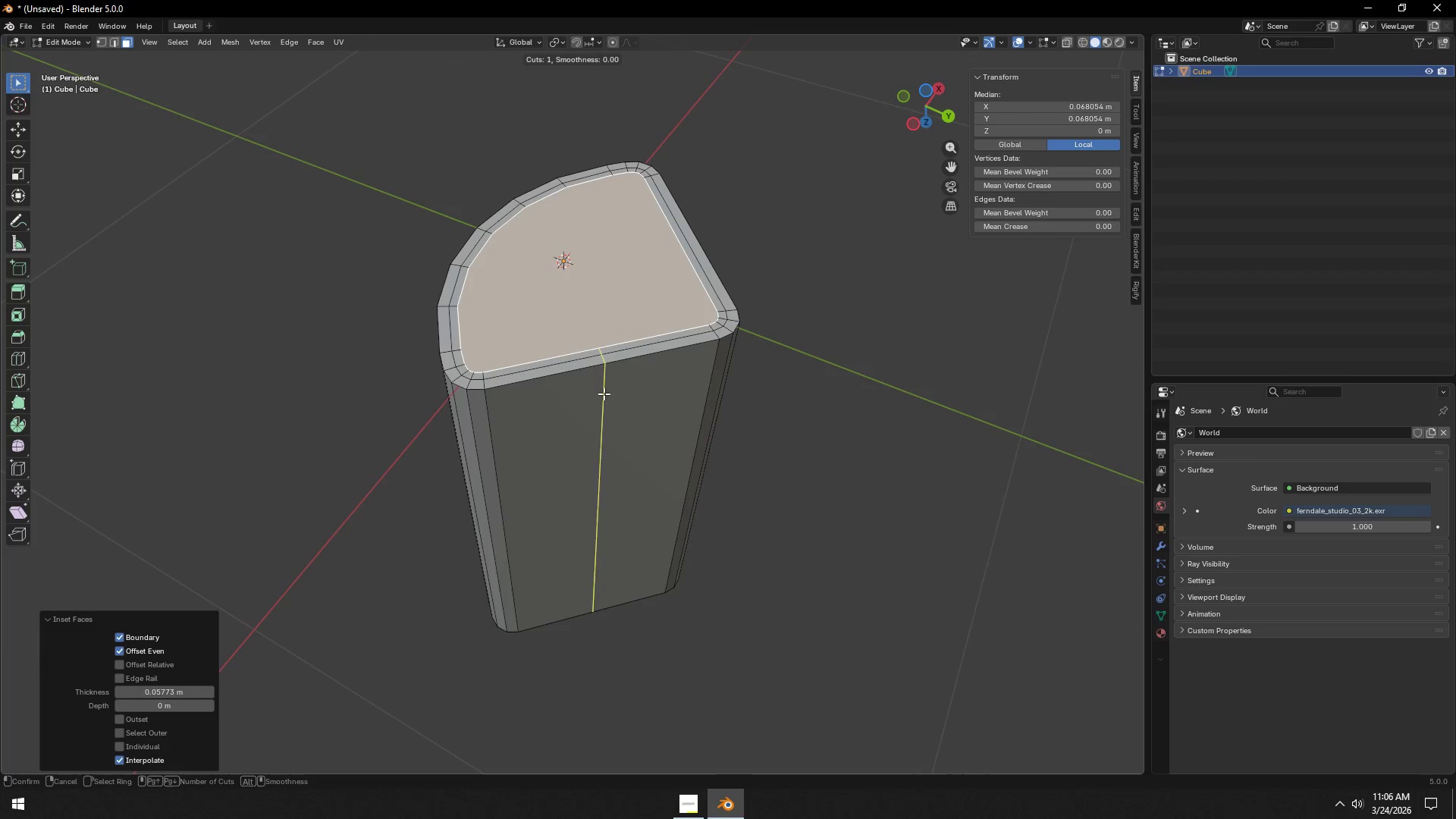 
scroll: coordinate [604, 394], scroll_direction: up, amount: 4.0
 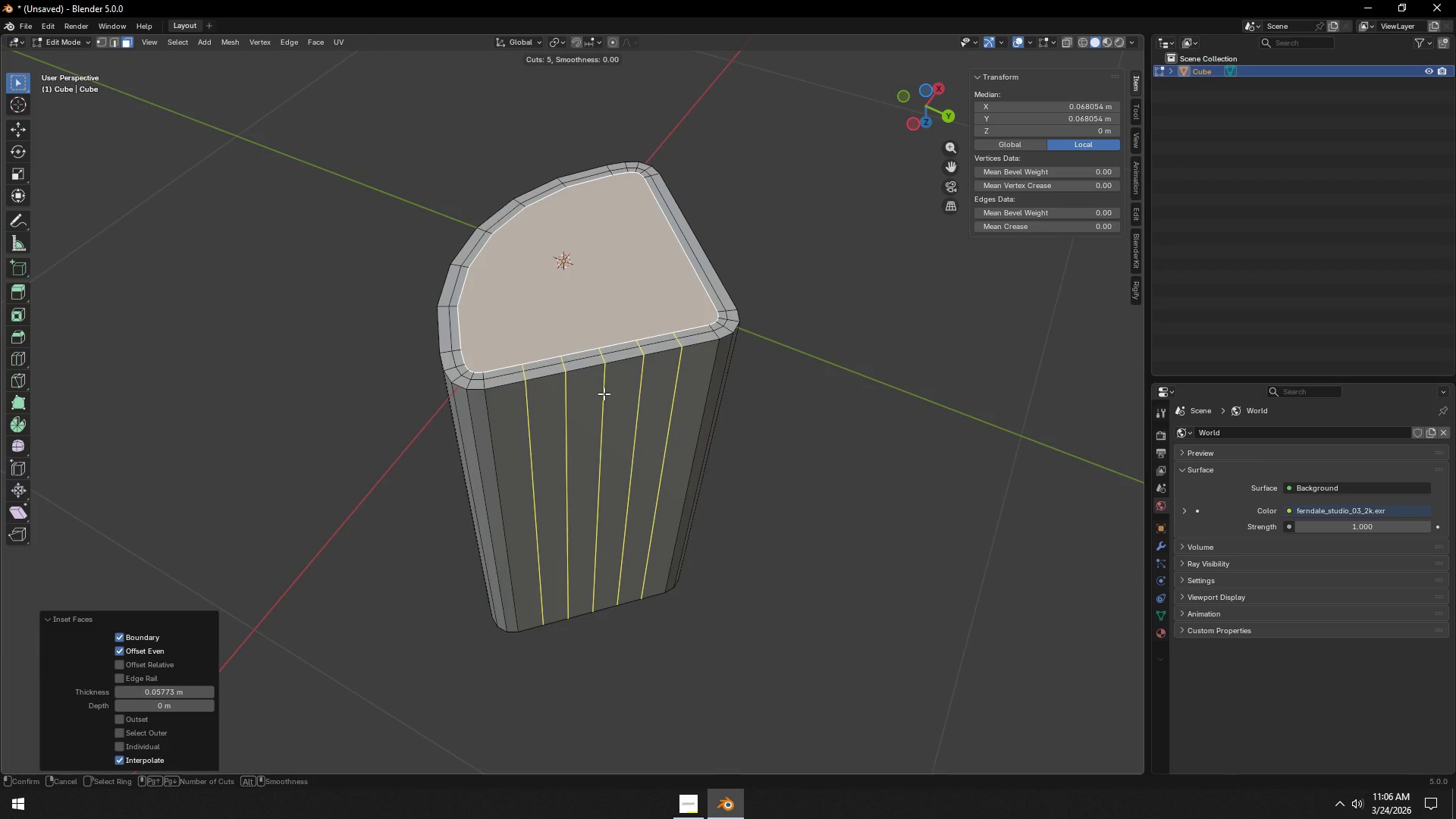 
right_click([604, 394])
 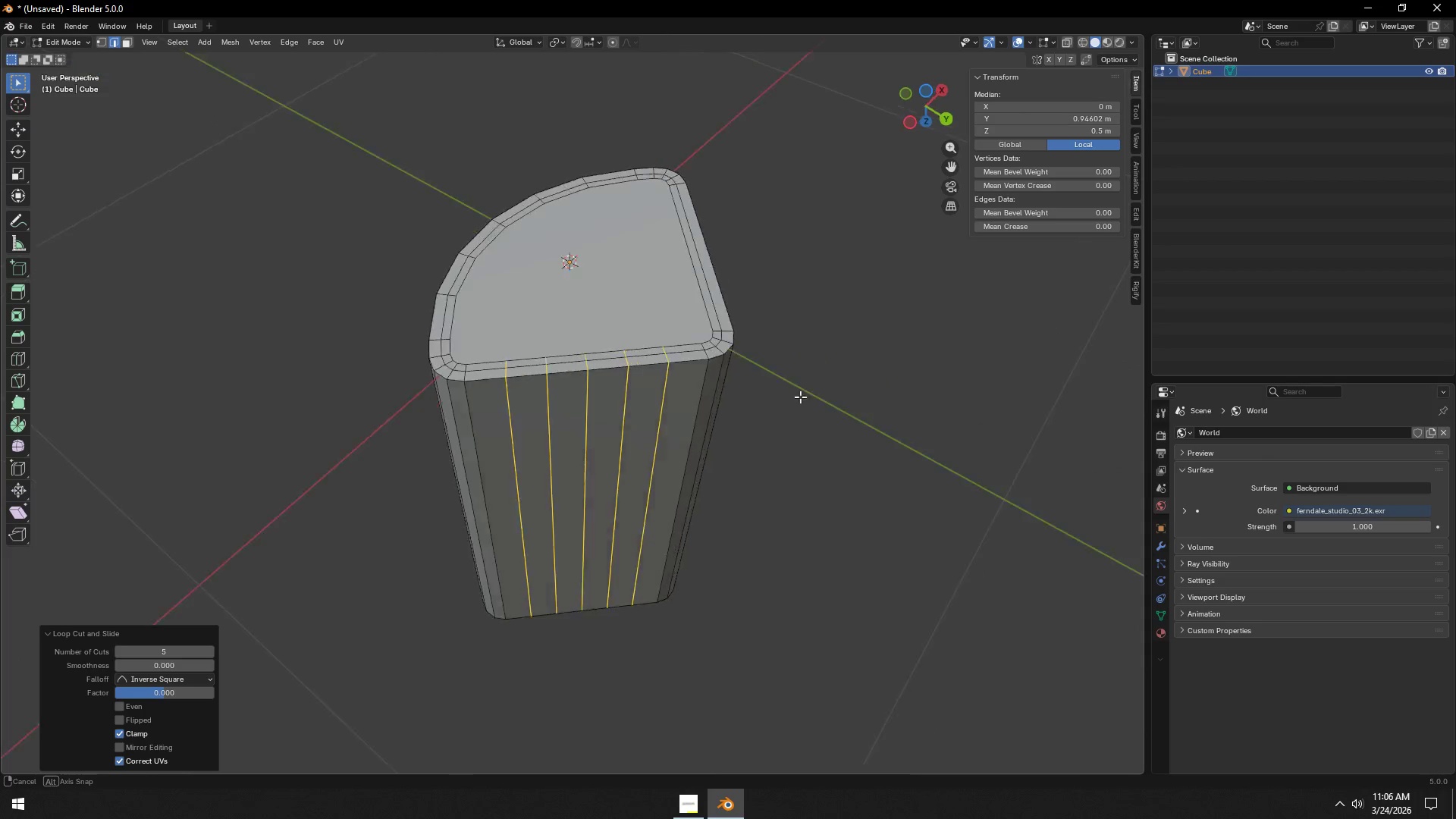 
left_click([604, 394])
 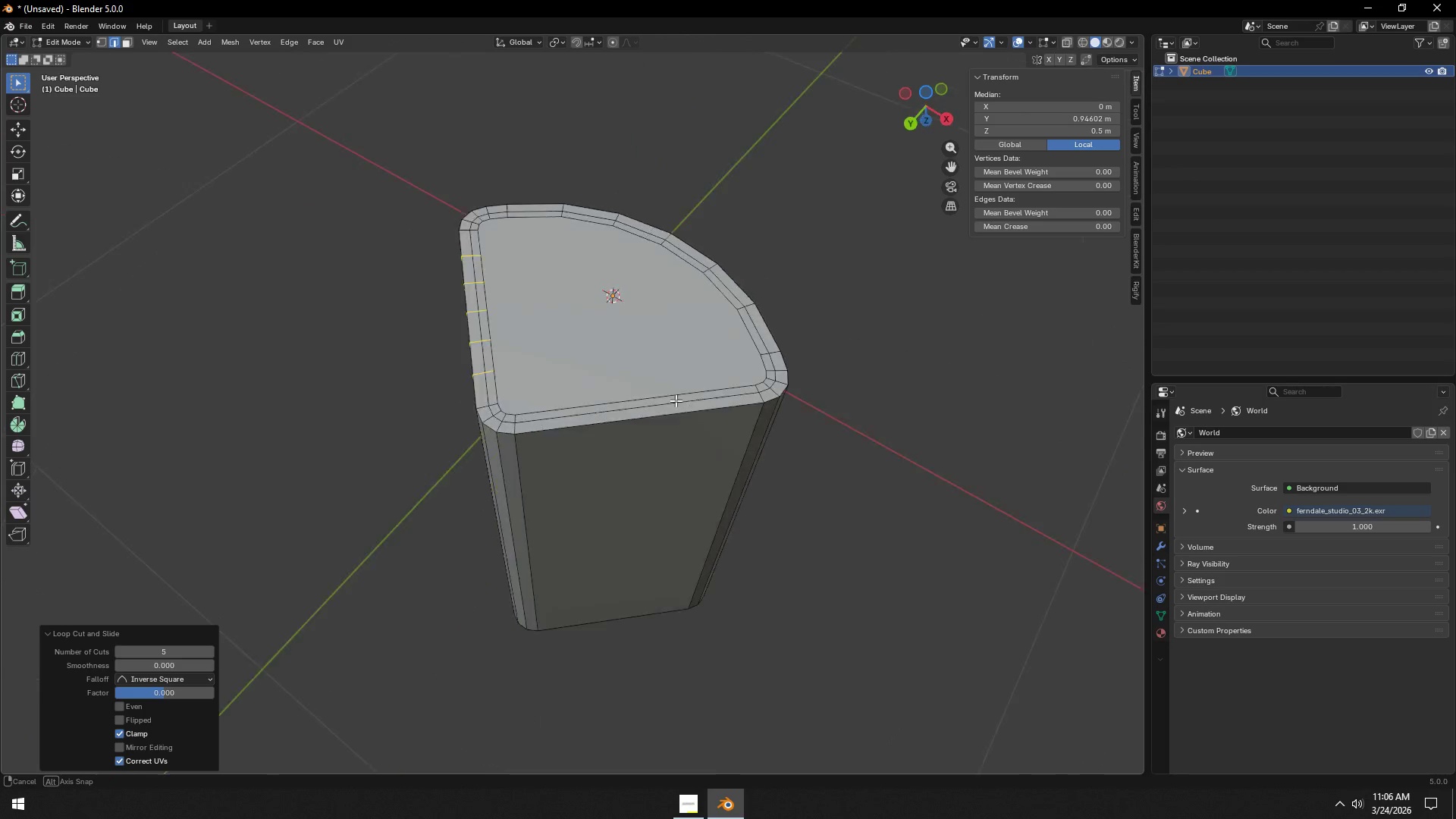 
key(Control+ControlLeft)
 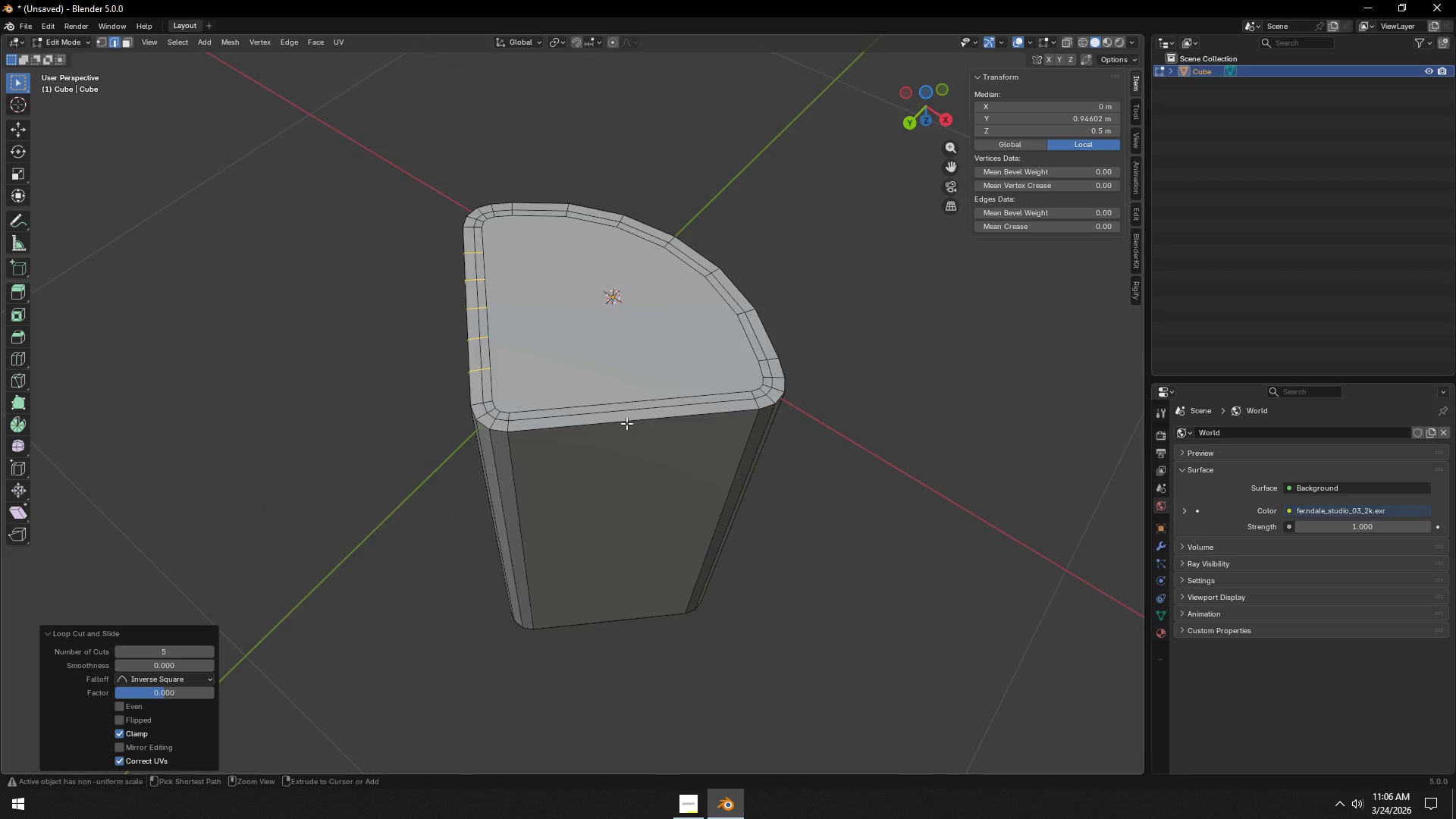 
key(Control+R)
 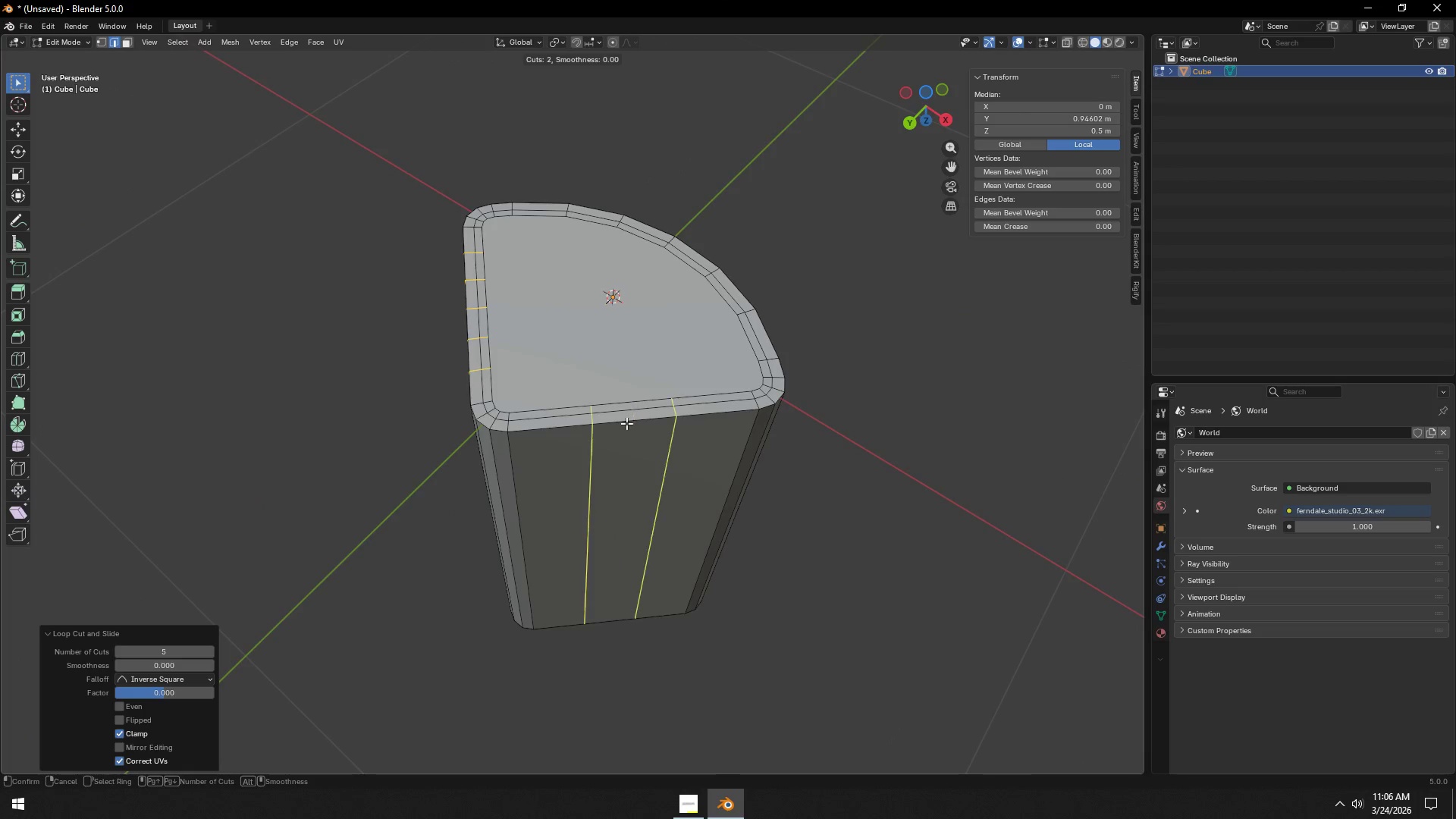 
scroll: coordinate [626, 423], scroll_direction: up, amount: 2.0
 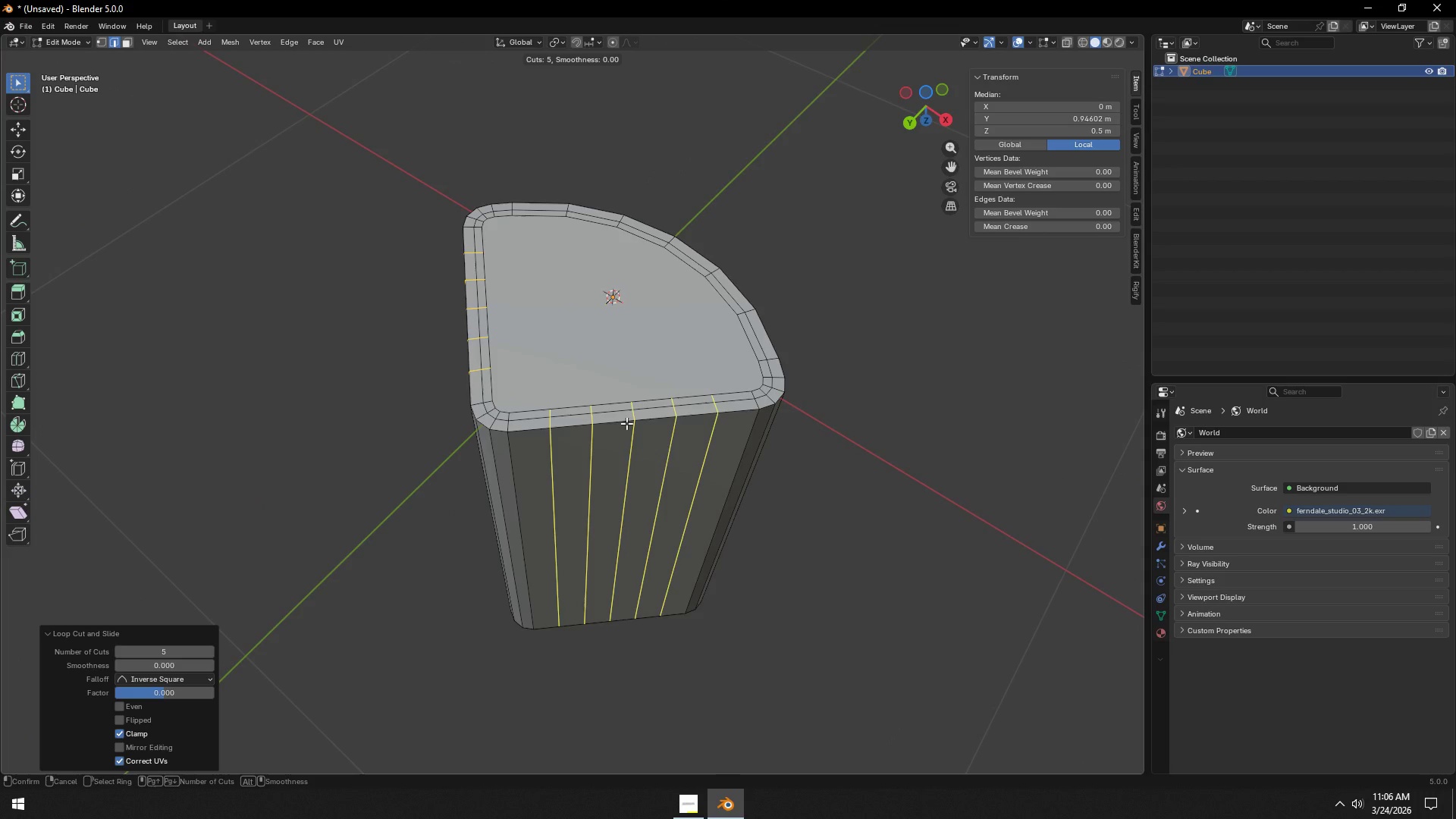 
left_click([626, 423])
 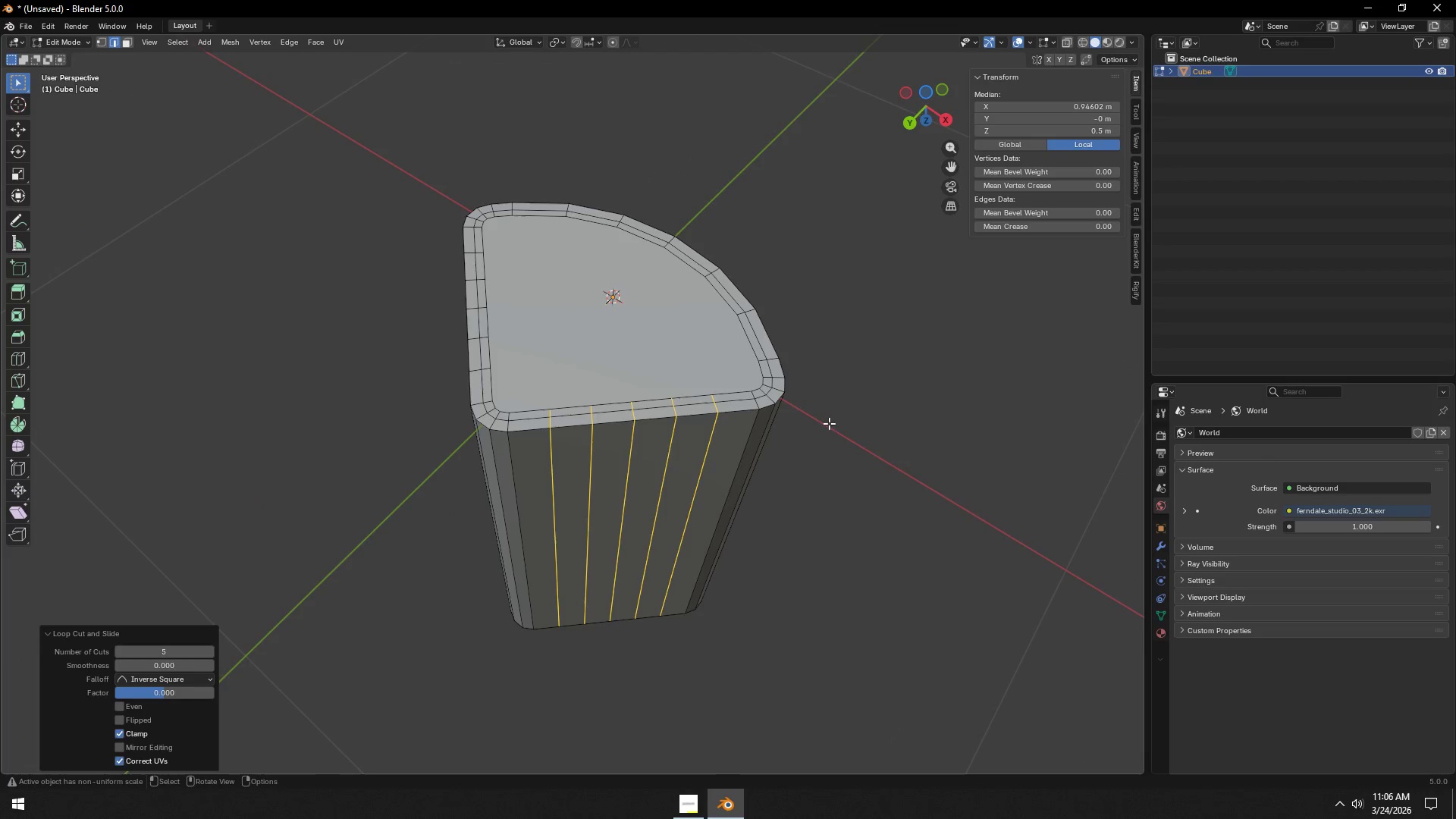 
right_click([626, 423])
 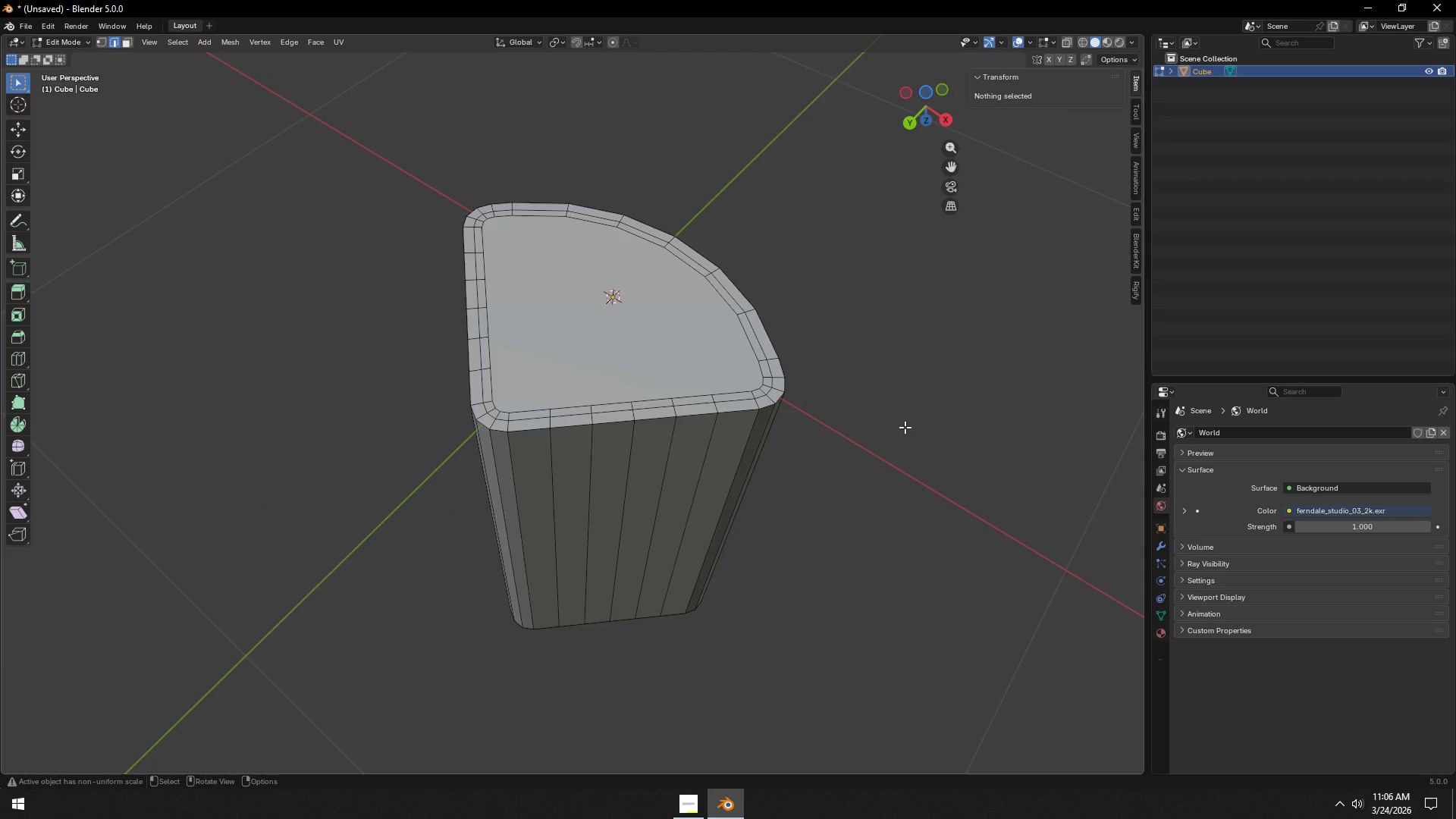 
left_click([905, 427])
 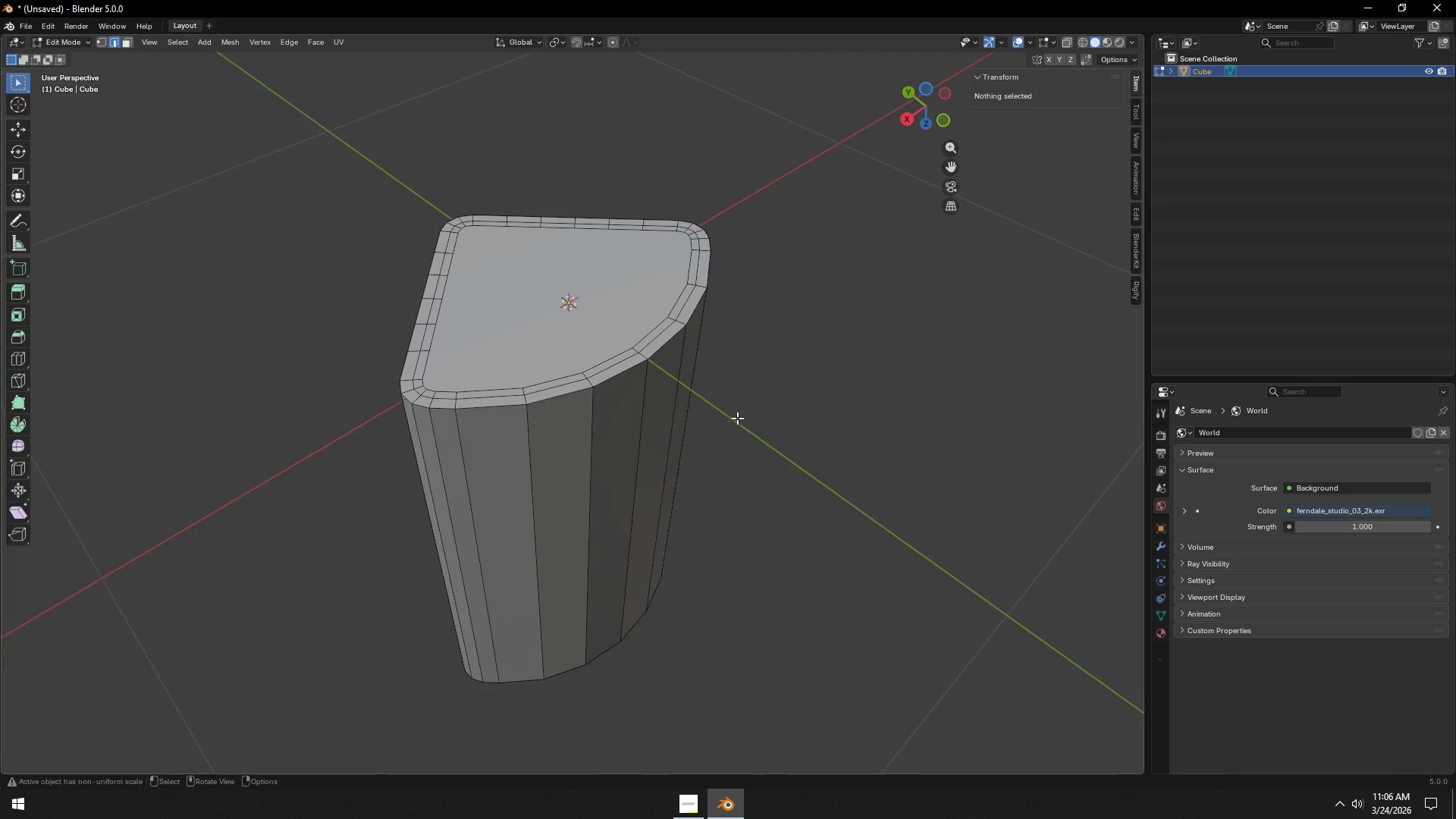 
key(Control+ControlLeft)
 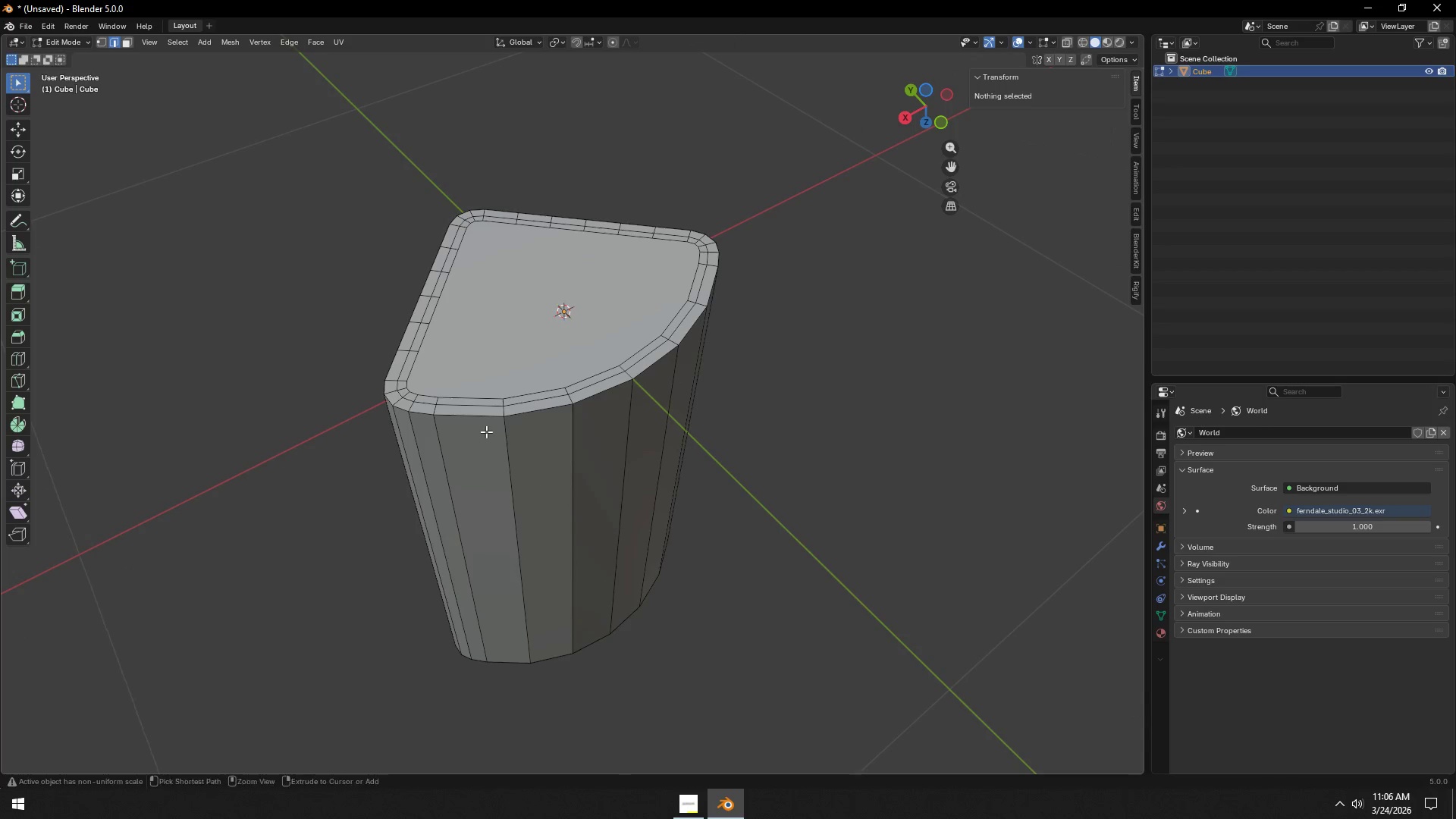 
key(Control+R)
 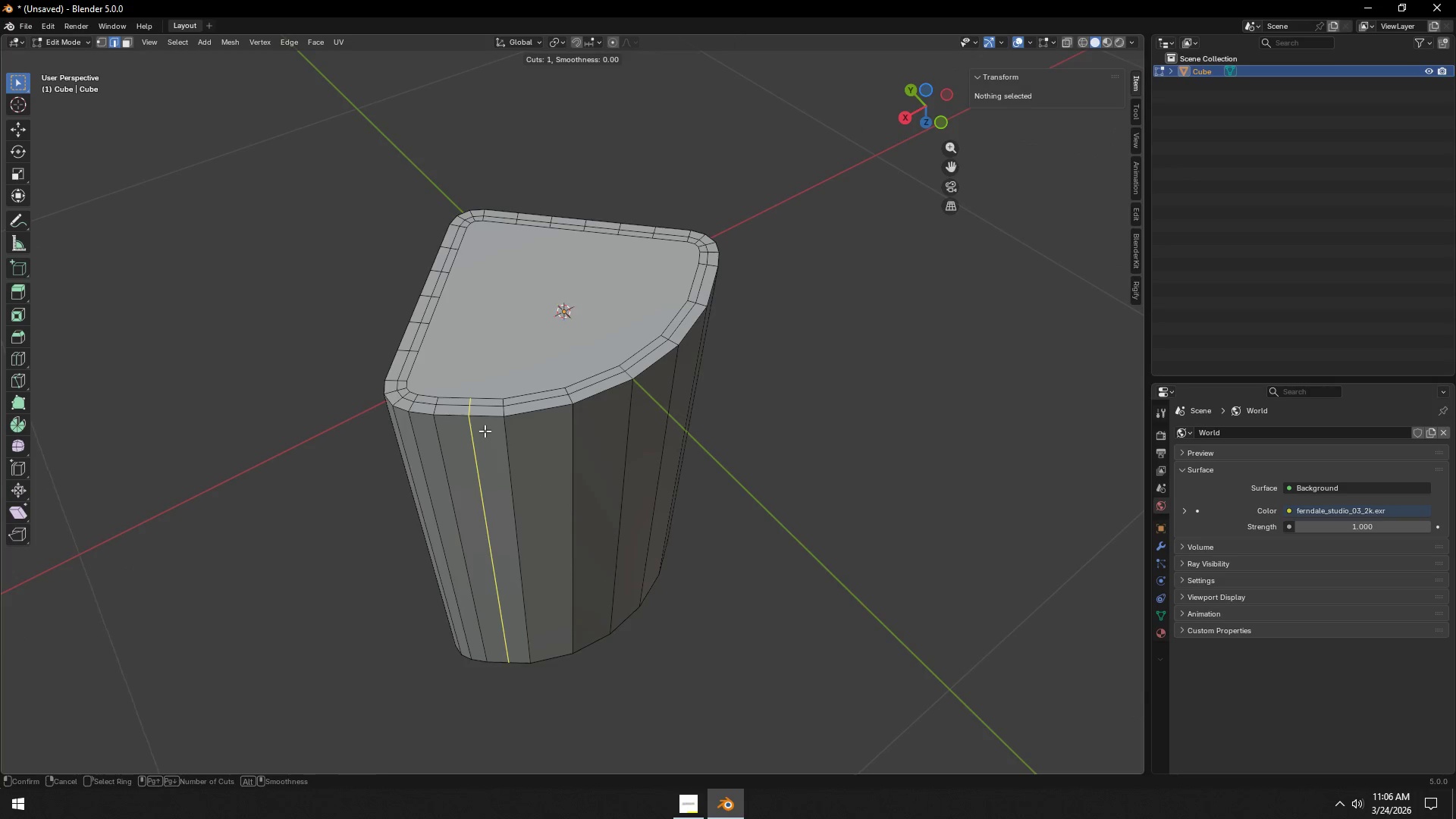 
right_click([485, 430])
 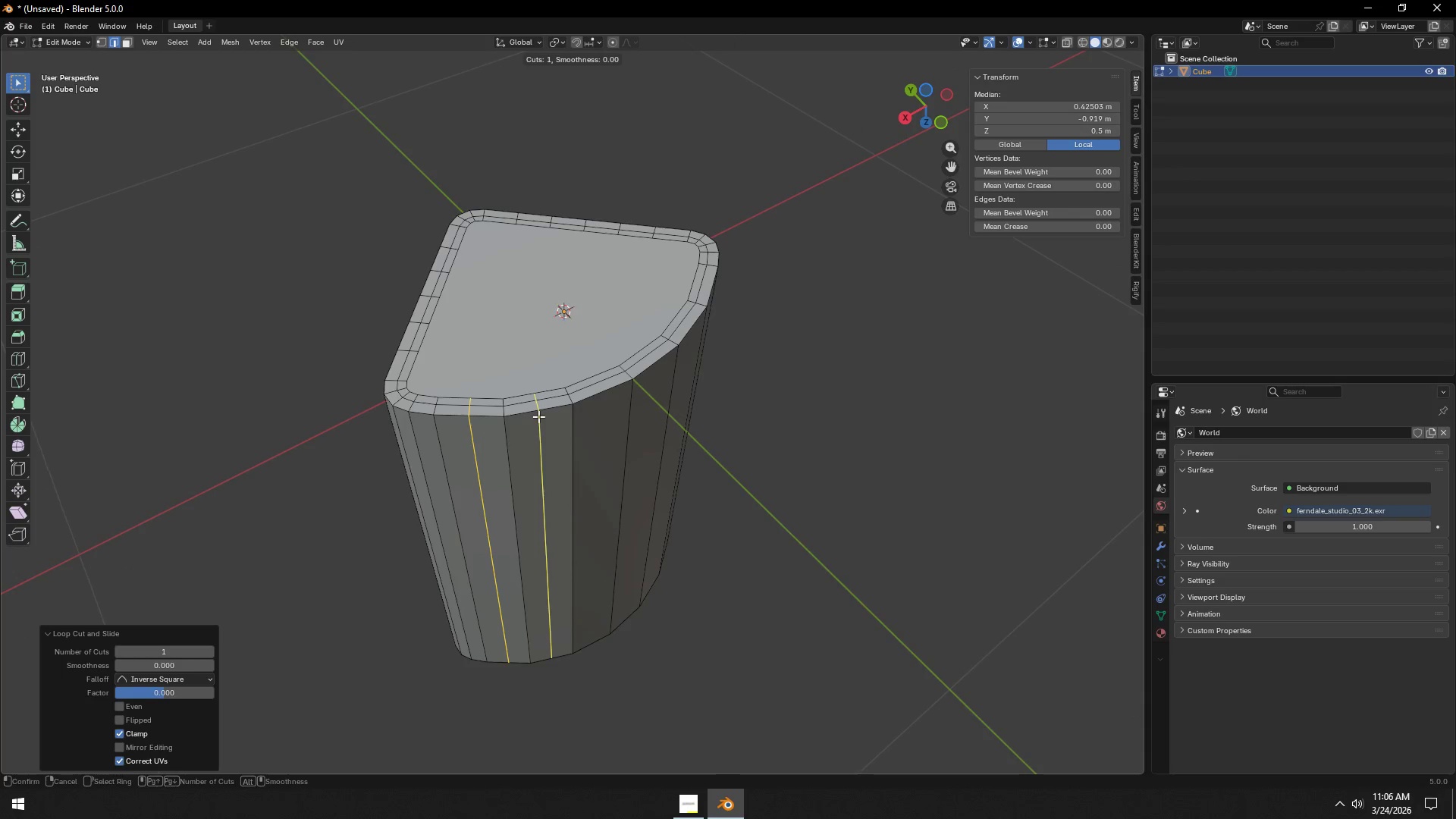 
left_click([485, 430])
 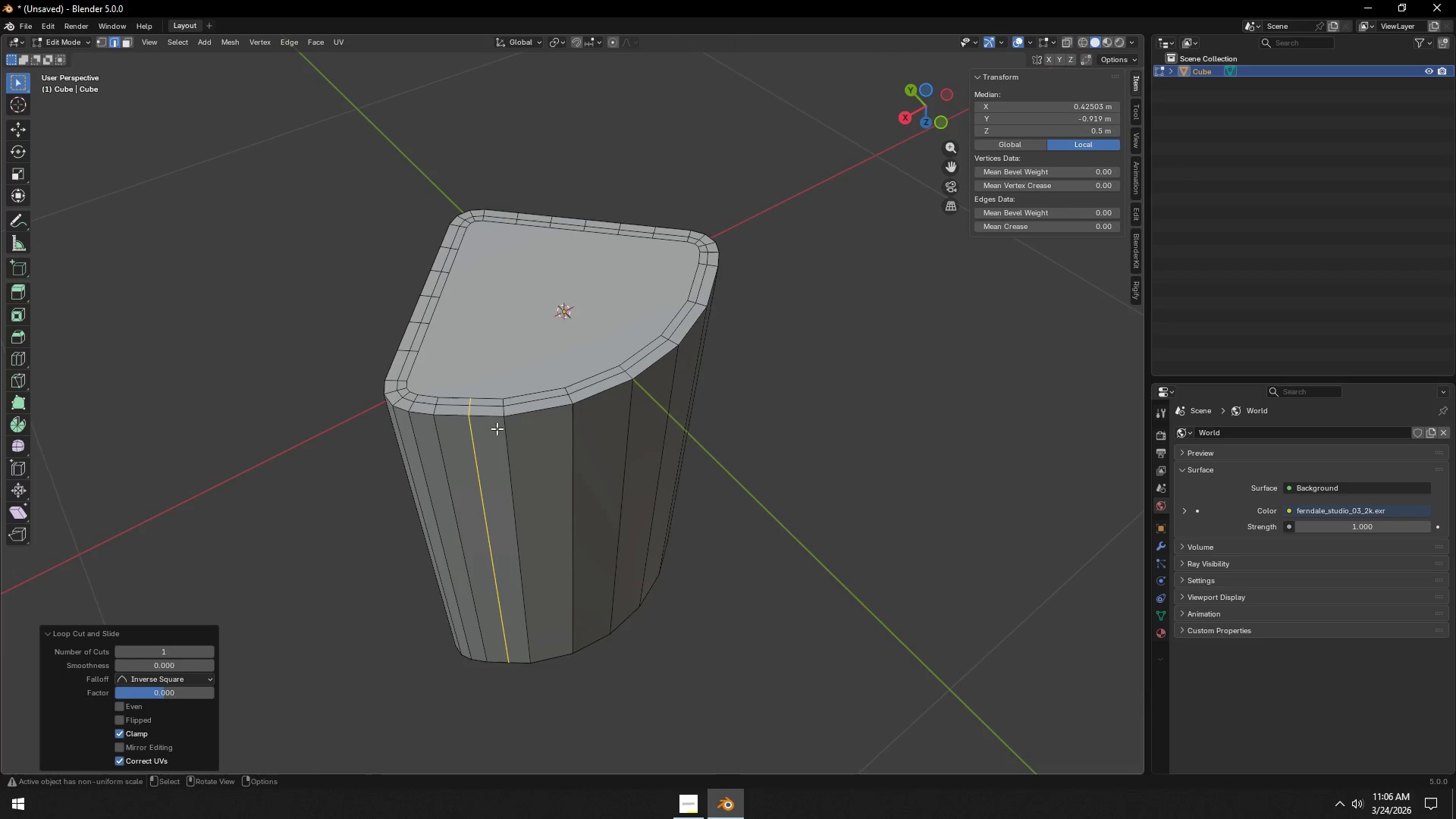 
key(Control+ControlLeft)
 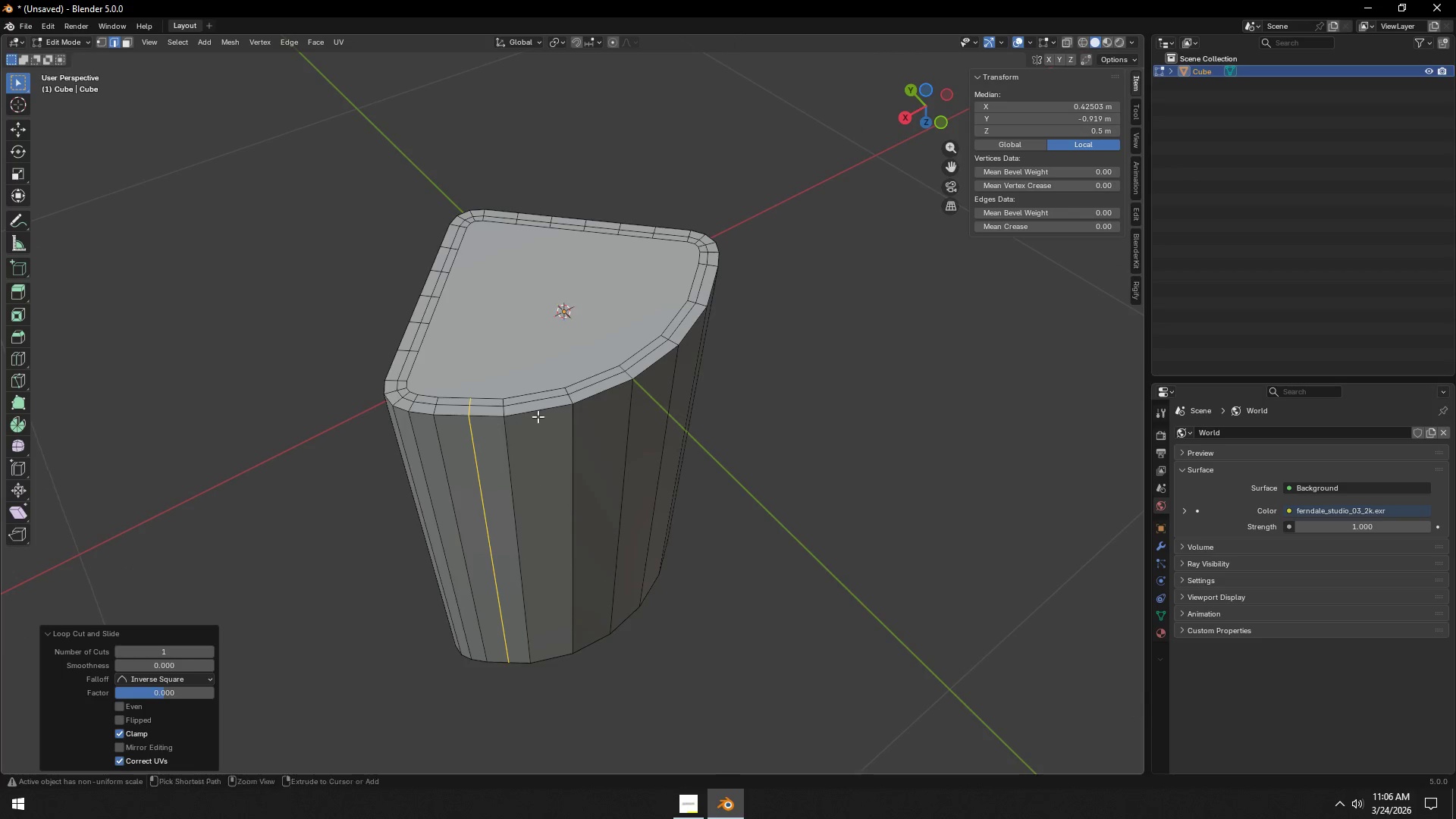 
key(Control+R)
 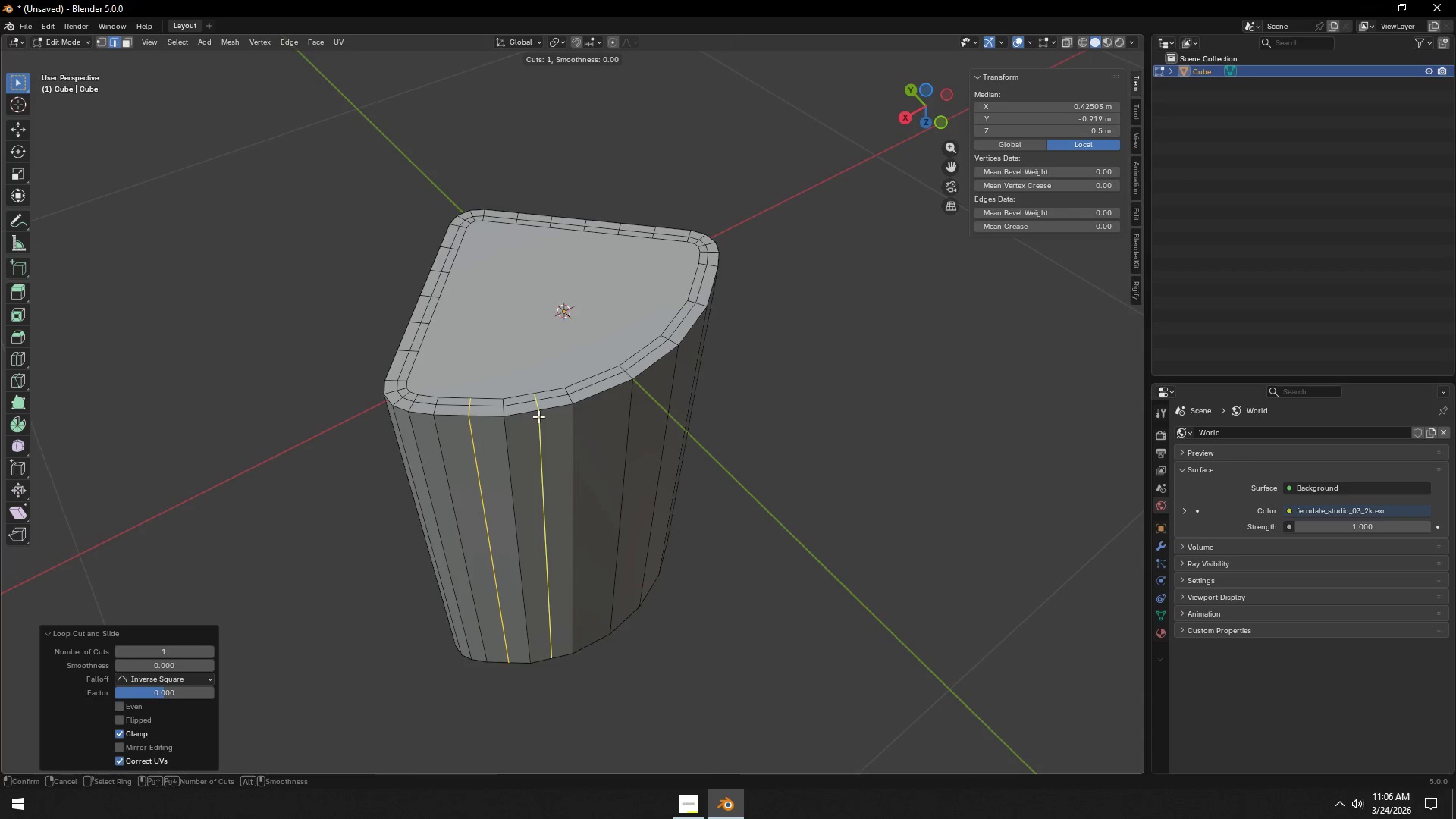 
right_click([538, 416])
 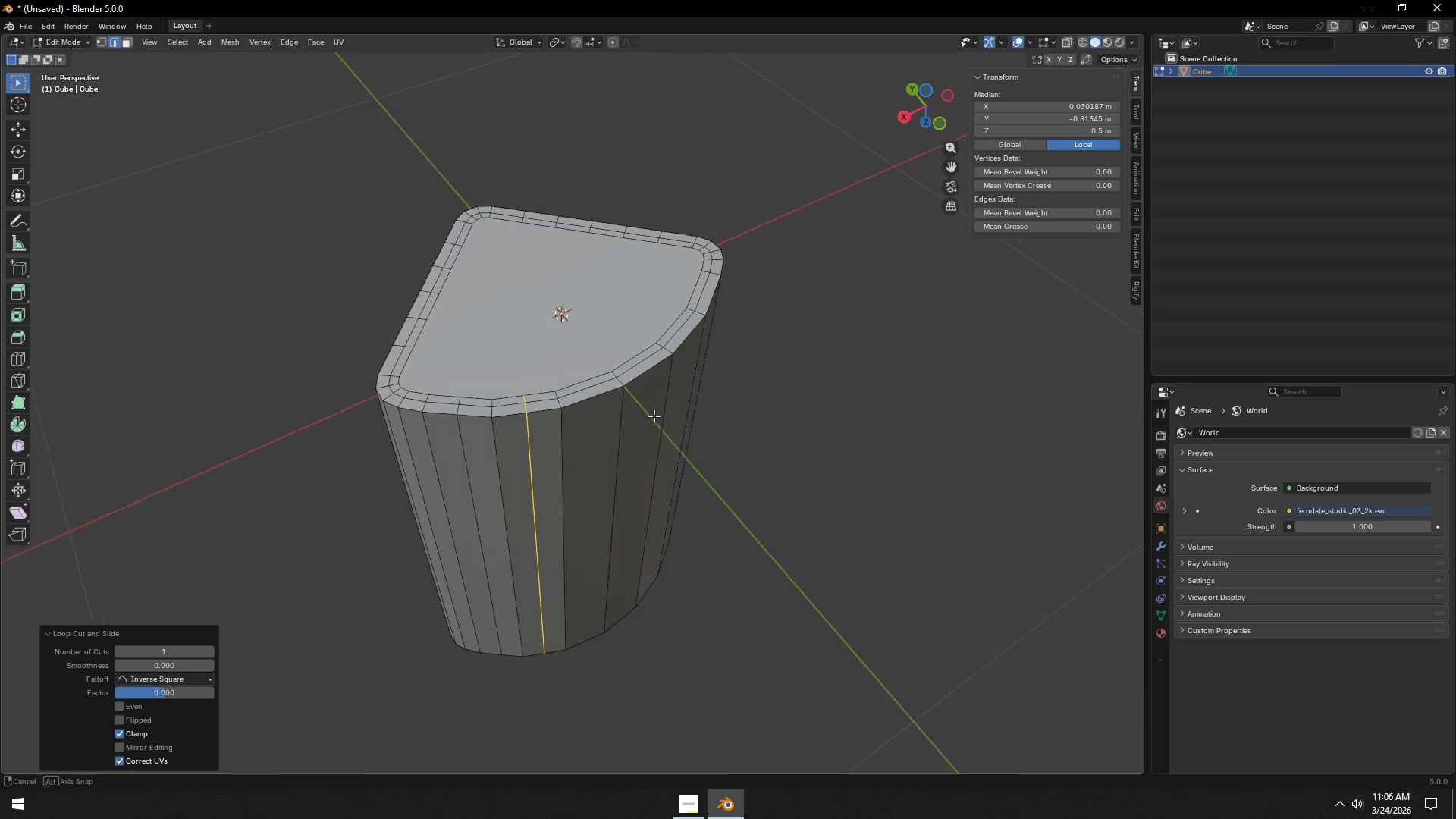 
left_click([538, 416])
 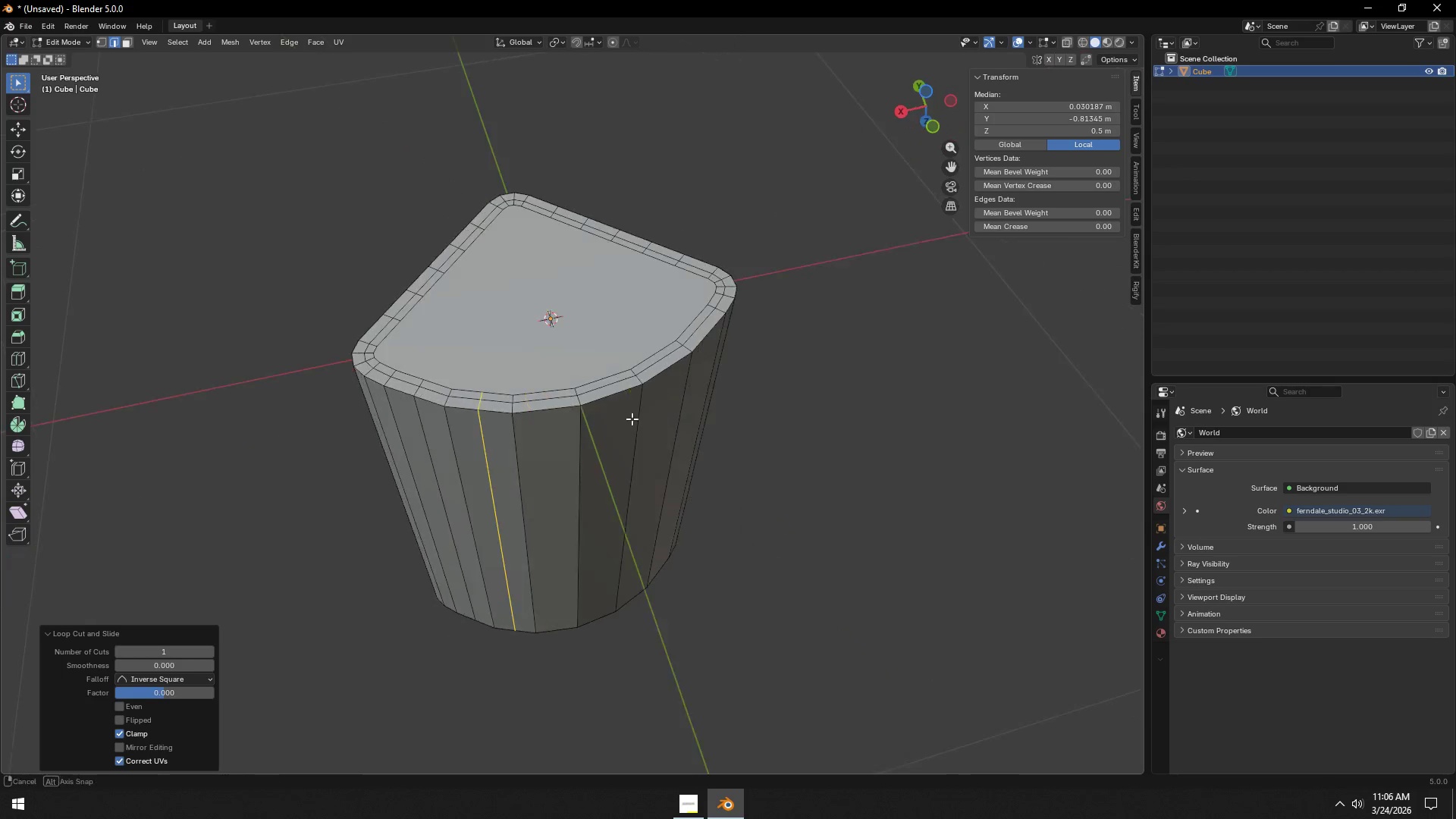 
key(Control+ControlLeft)
 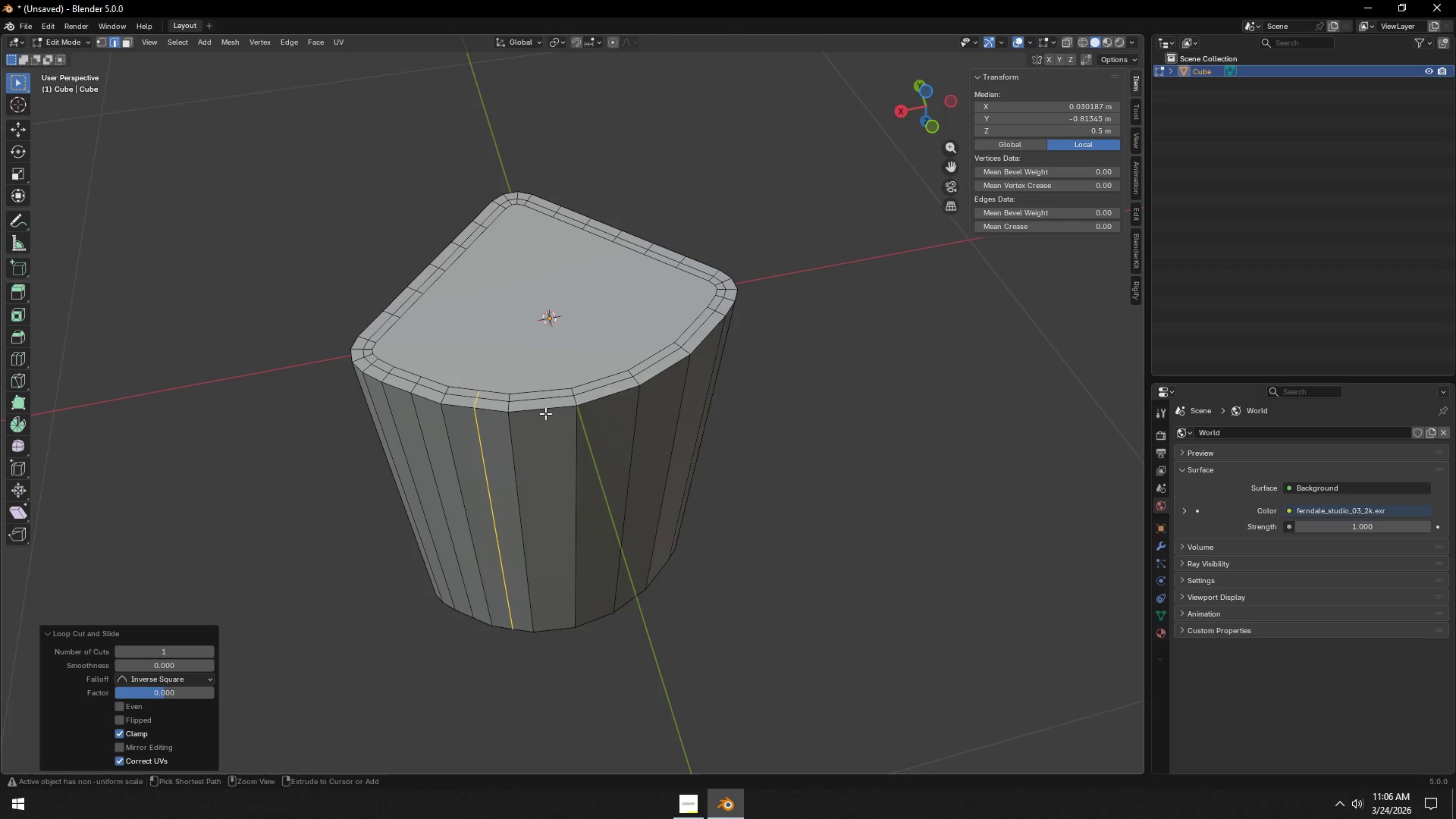 
key(Control+R)
 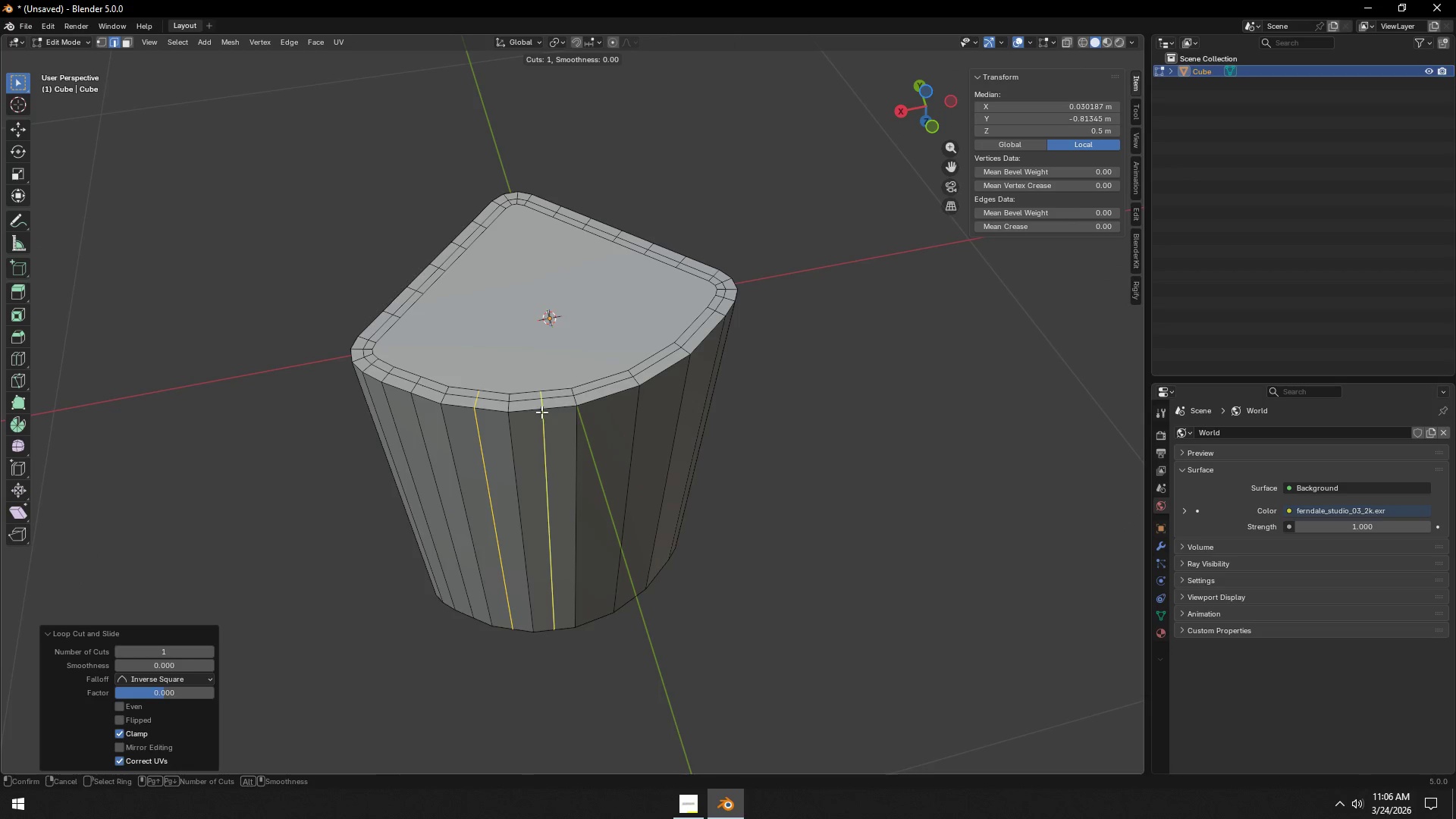 
right_click([541, 412])
 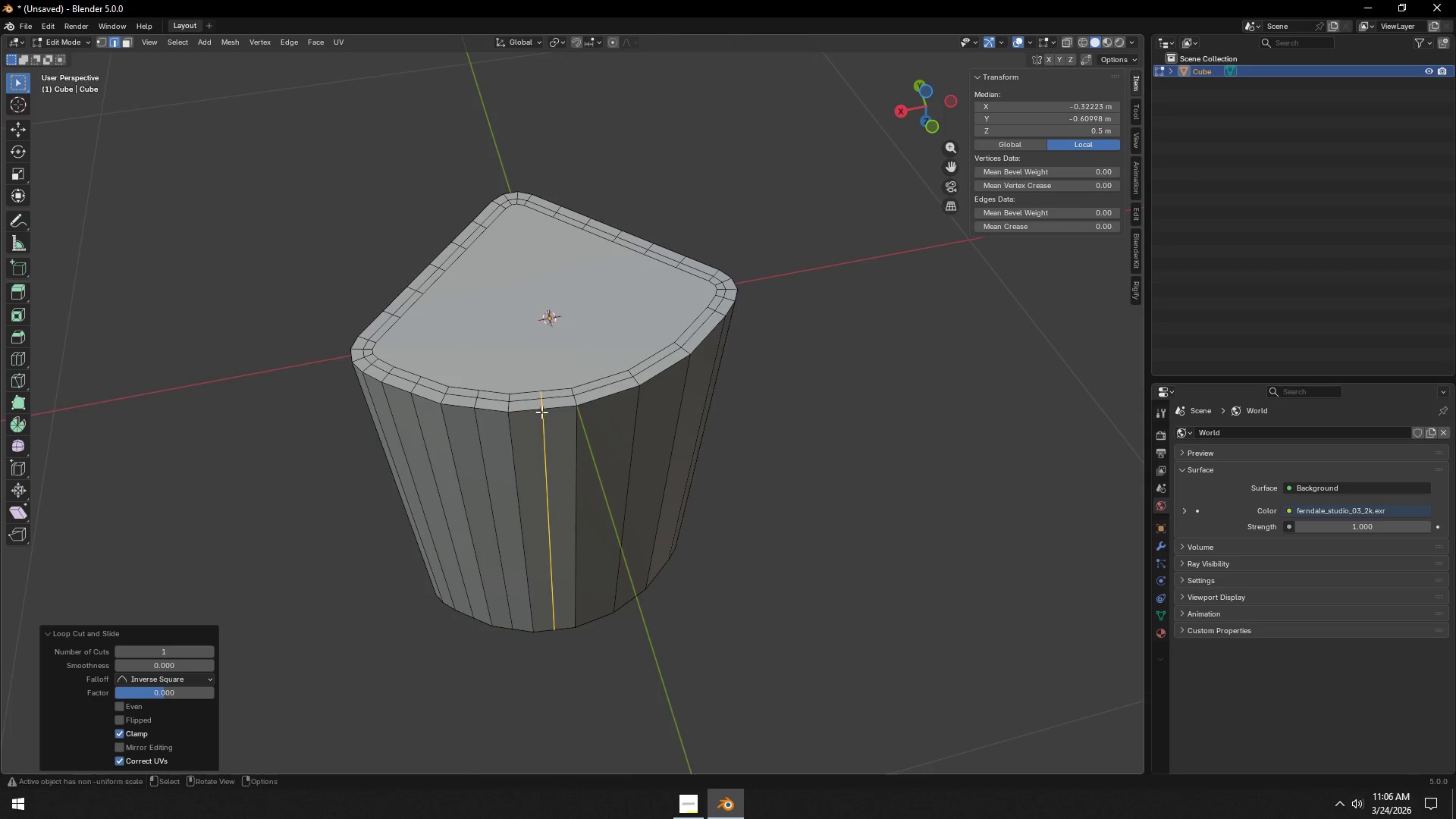 
left_click([541, 412])
 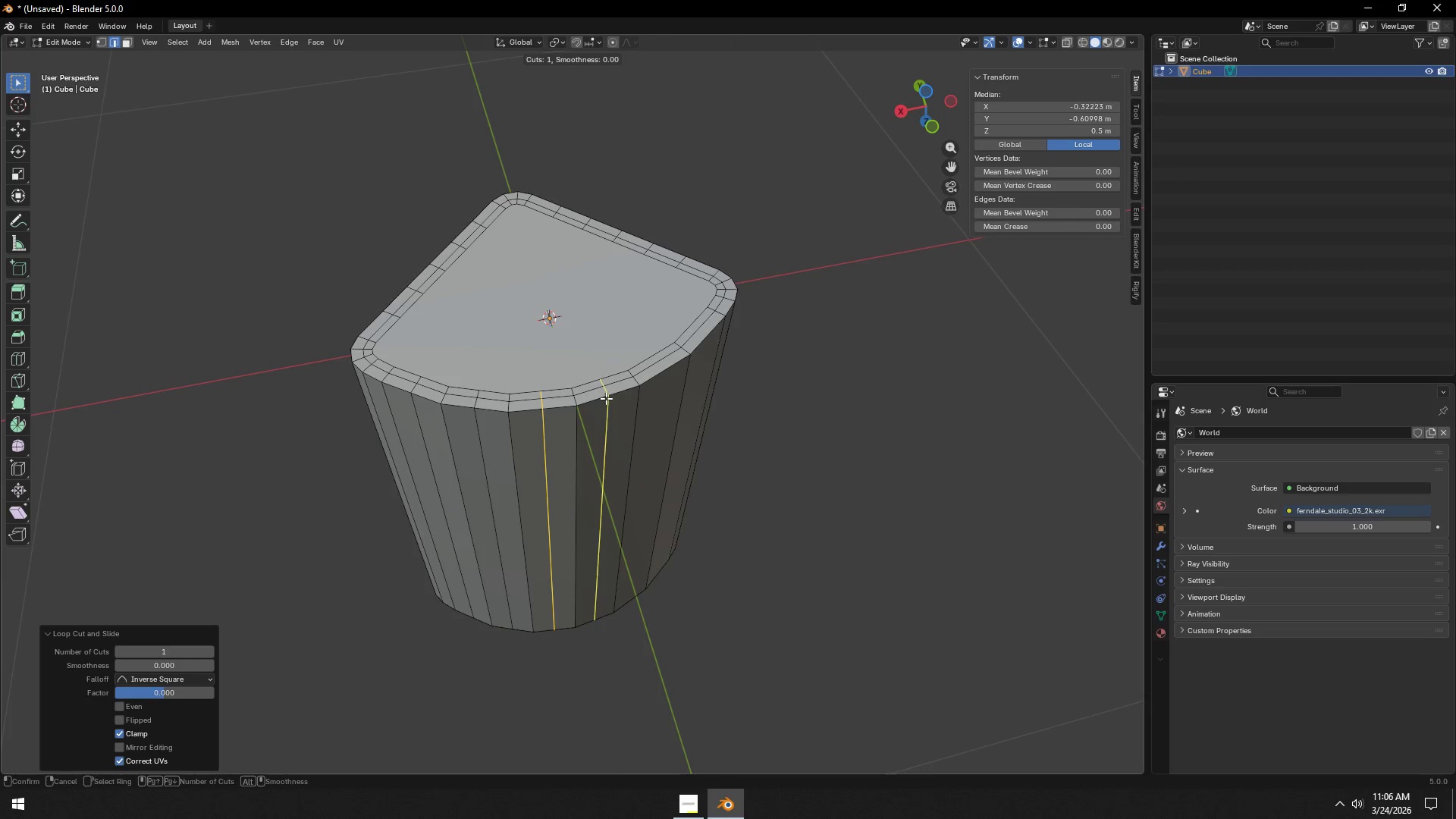 
key(Control+ControlLeft)
 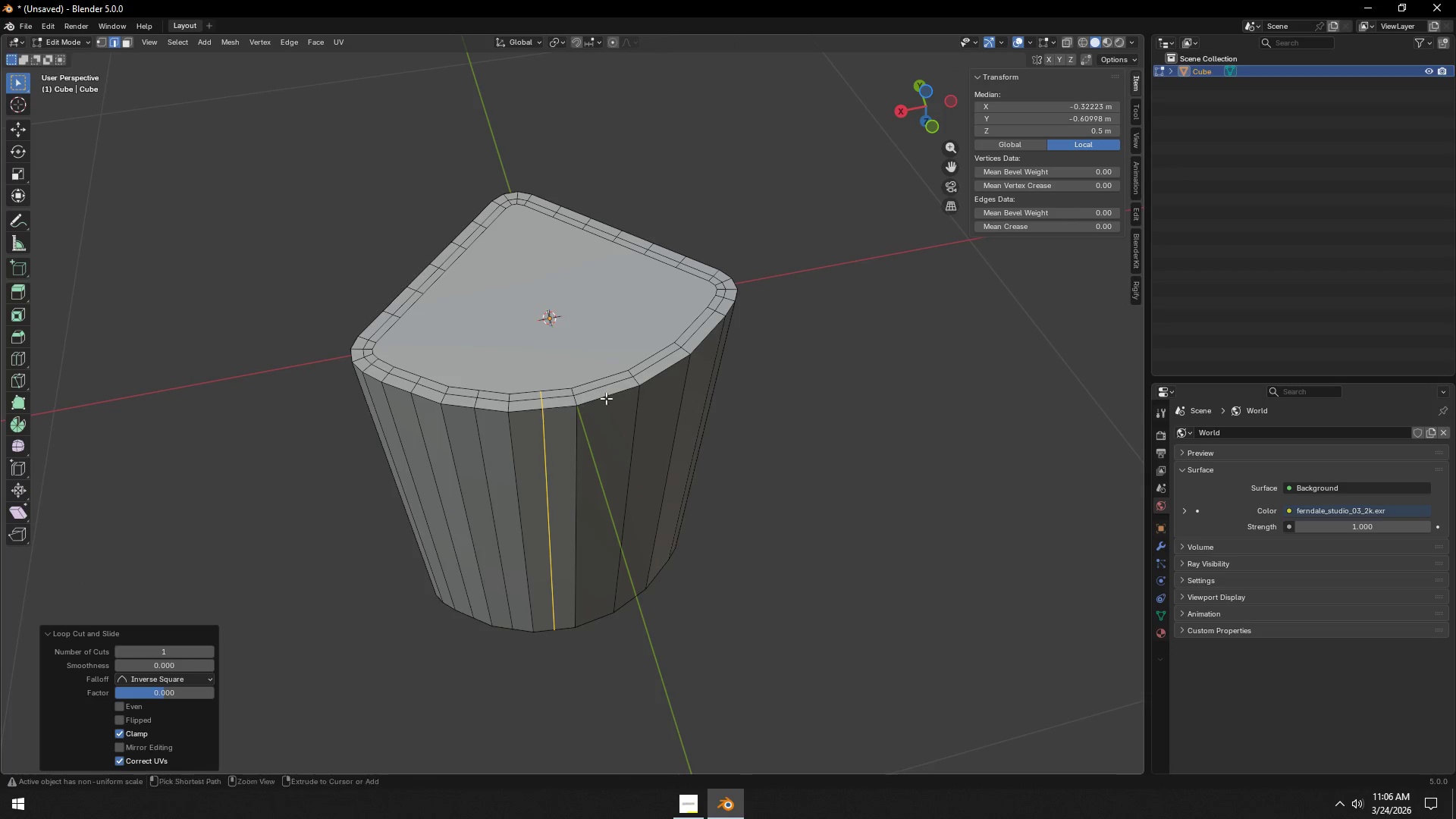 
key(Control+R)
 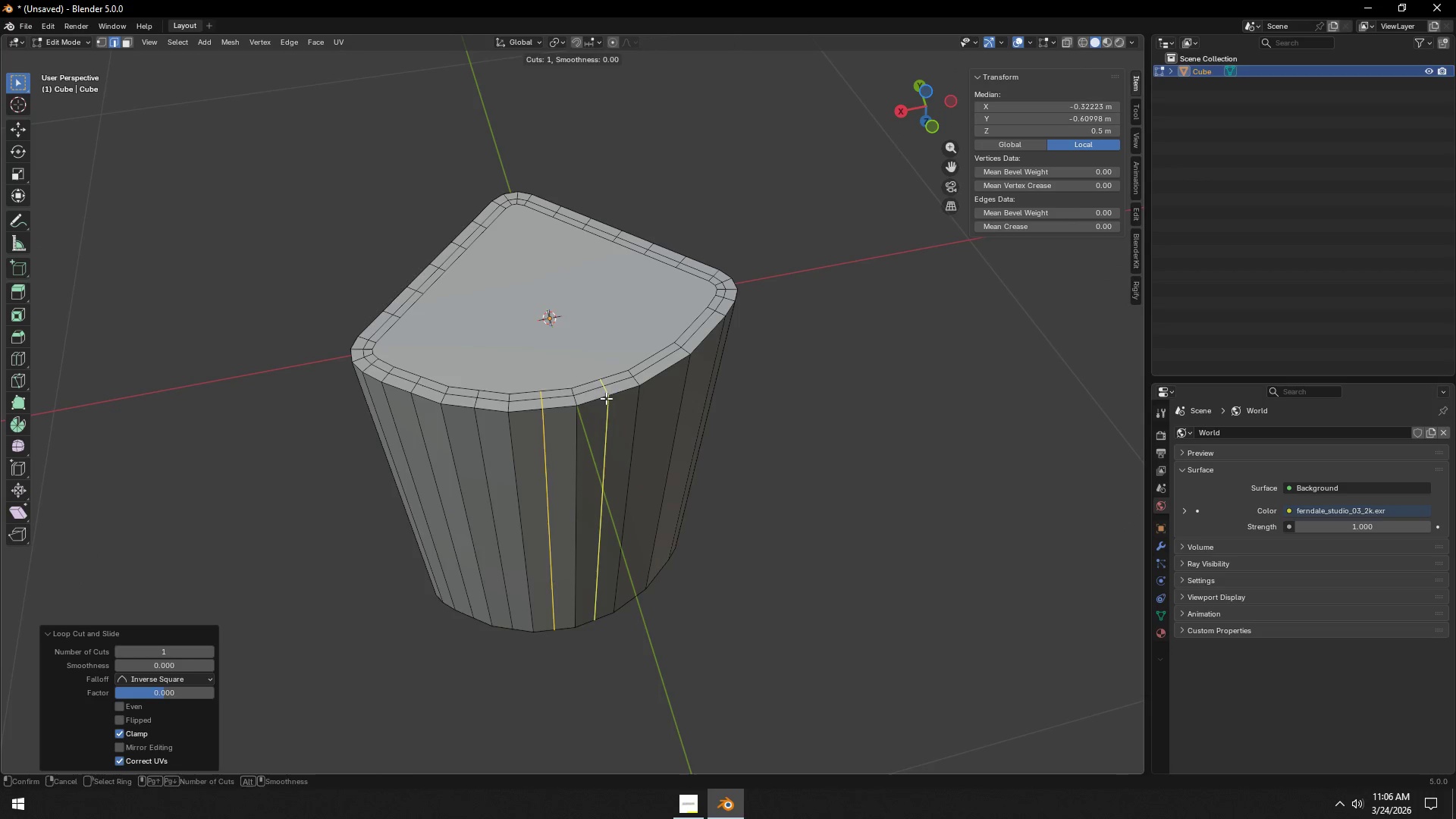 
right_click([606, 398])
 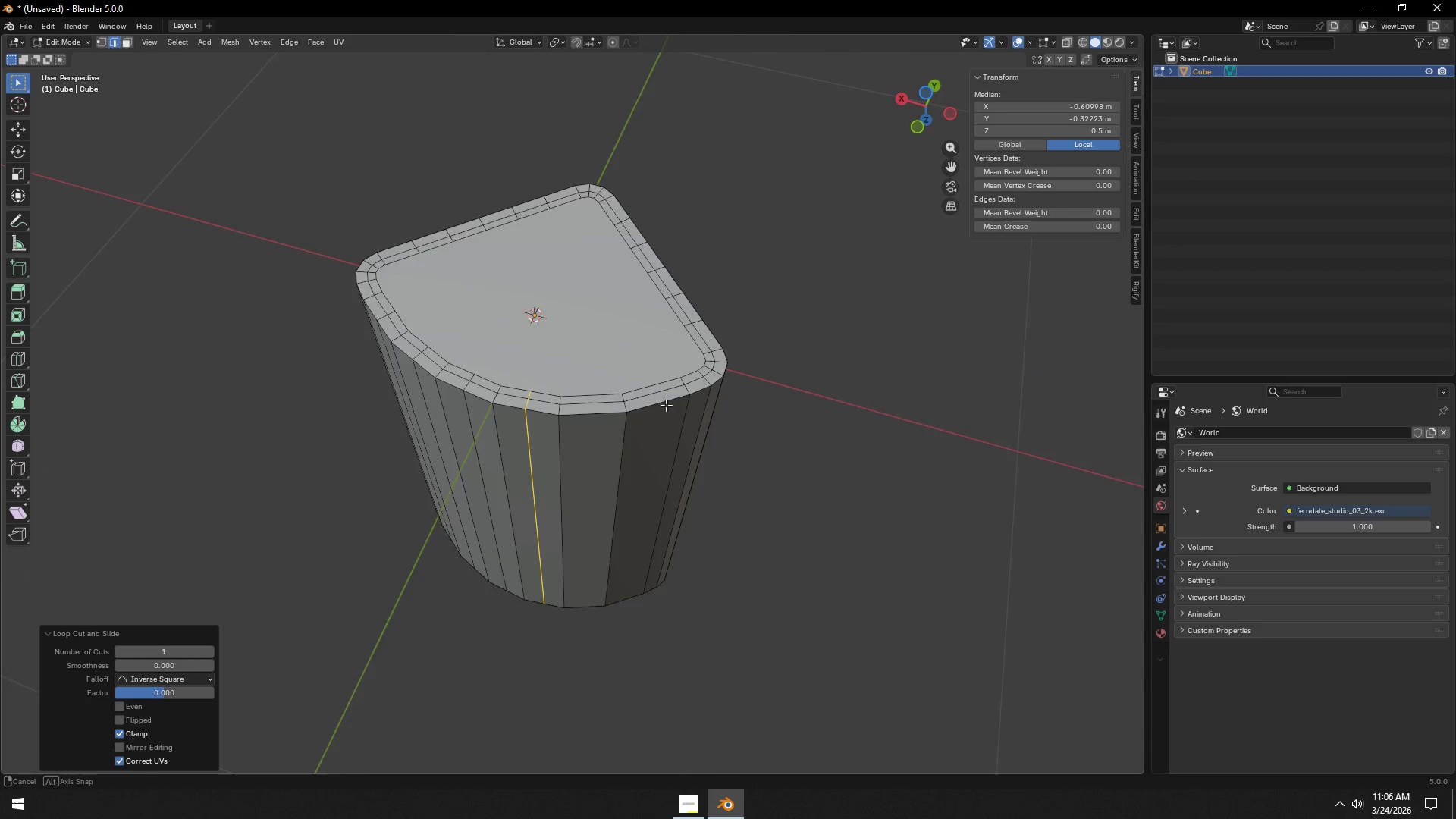 
left_click([606, 398])
 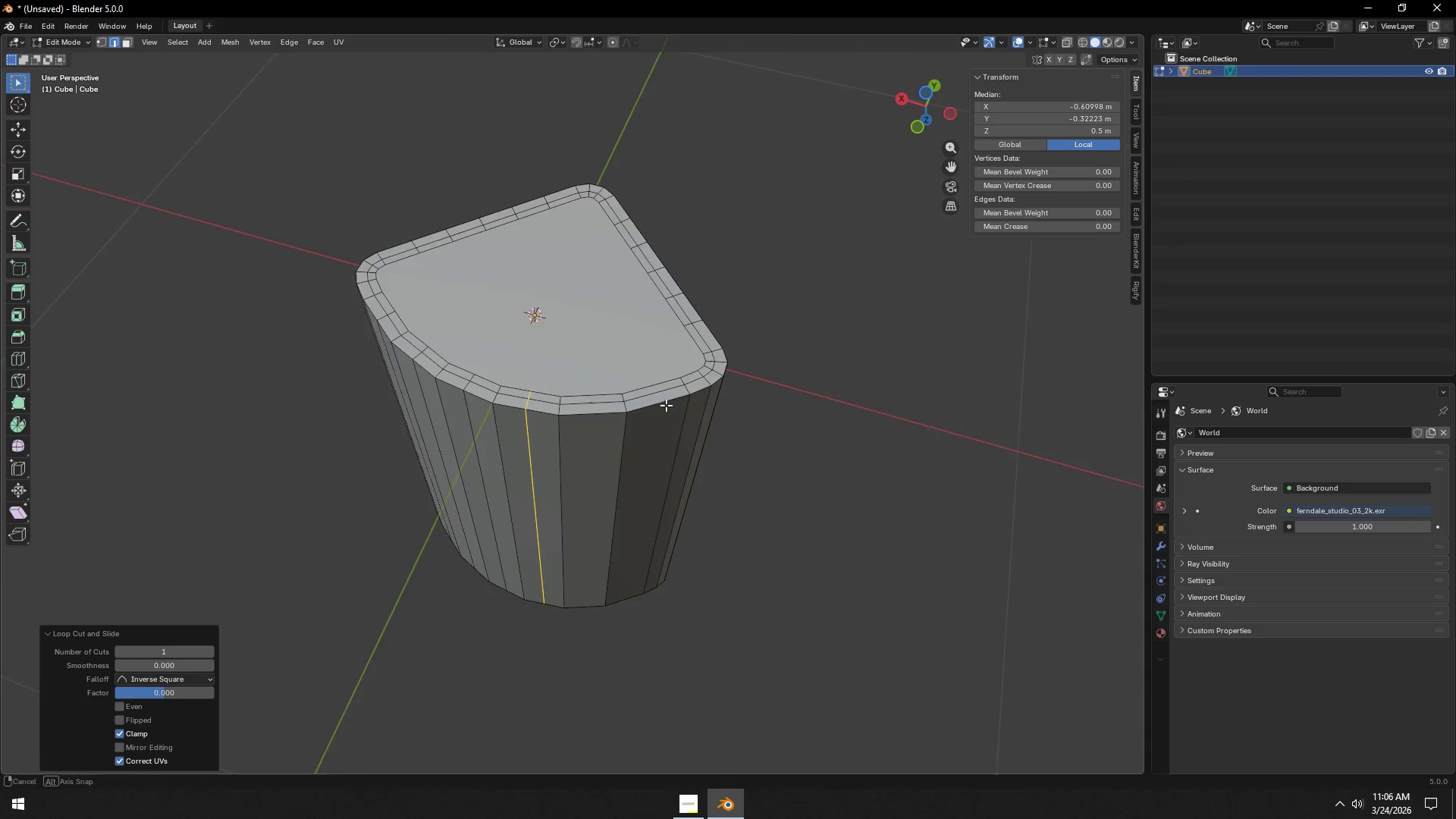 
key(Control+ControlLeft)
 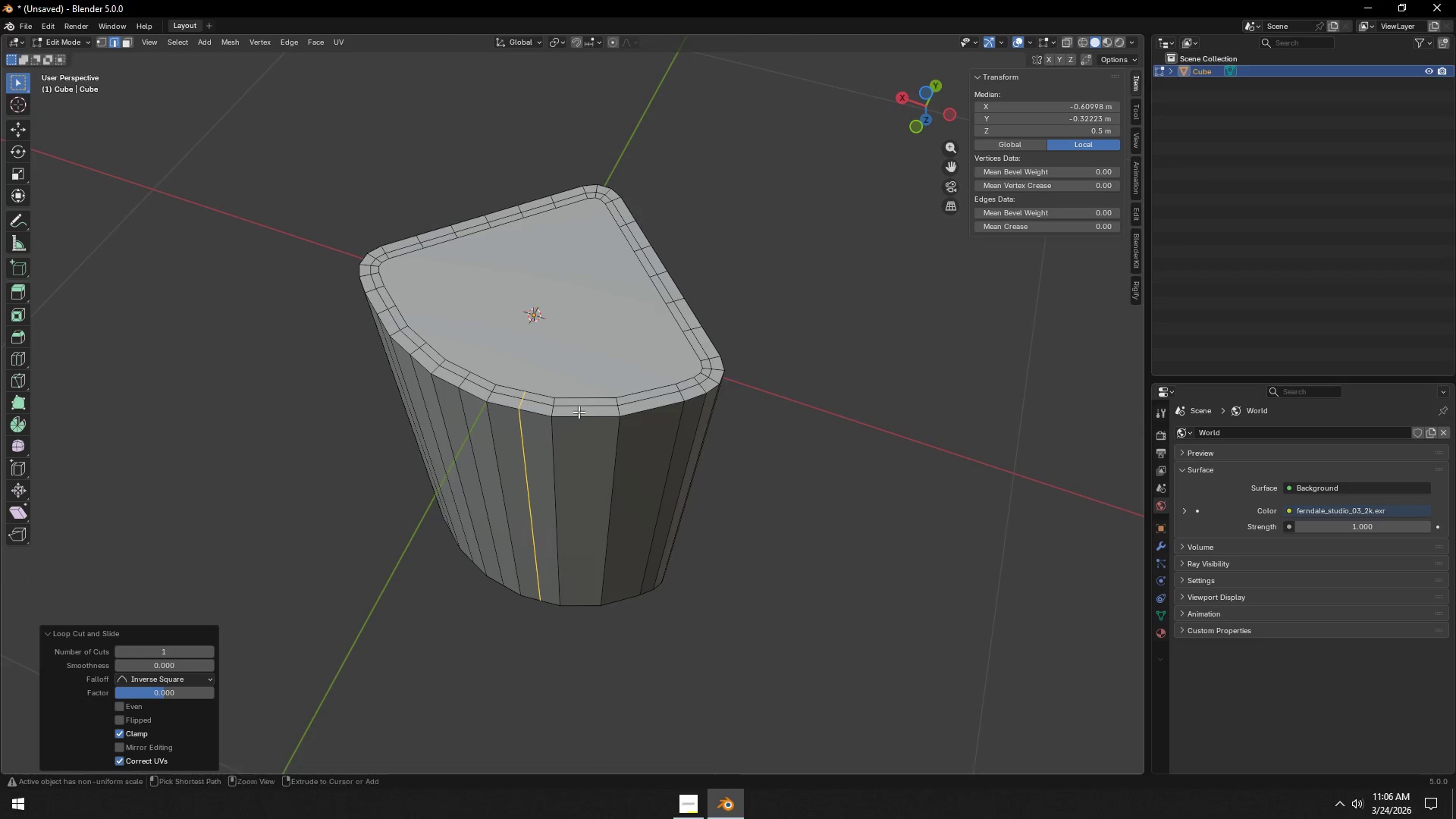 
key(Control+R)
 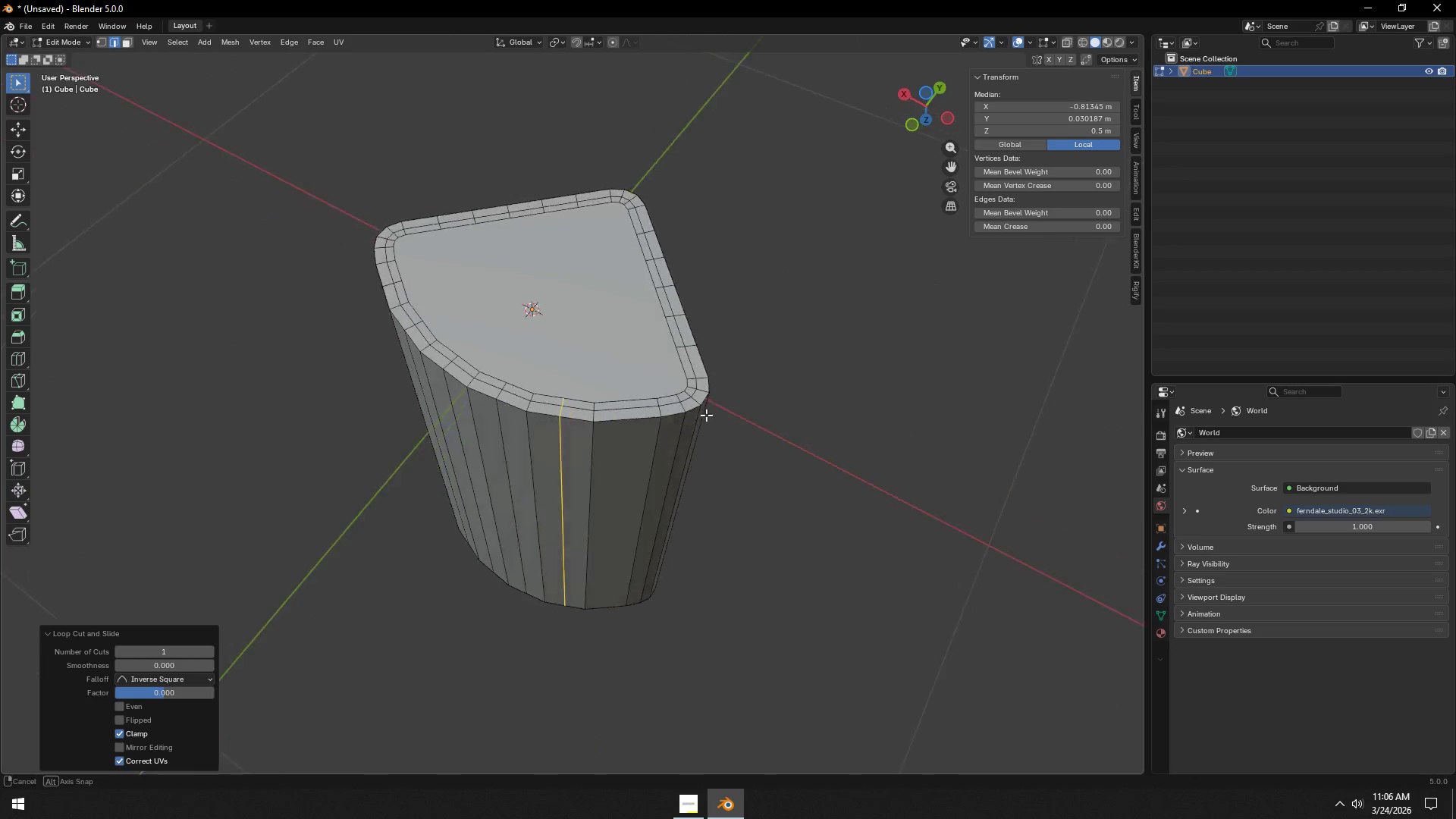 
key(Control+ControlLeft)
 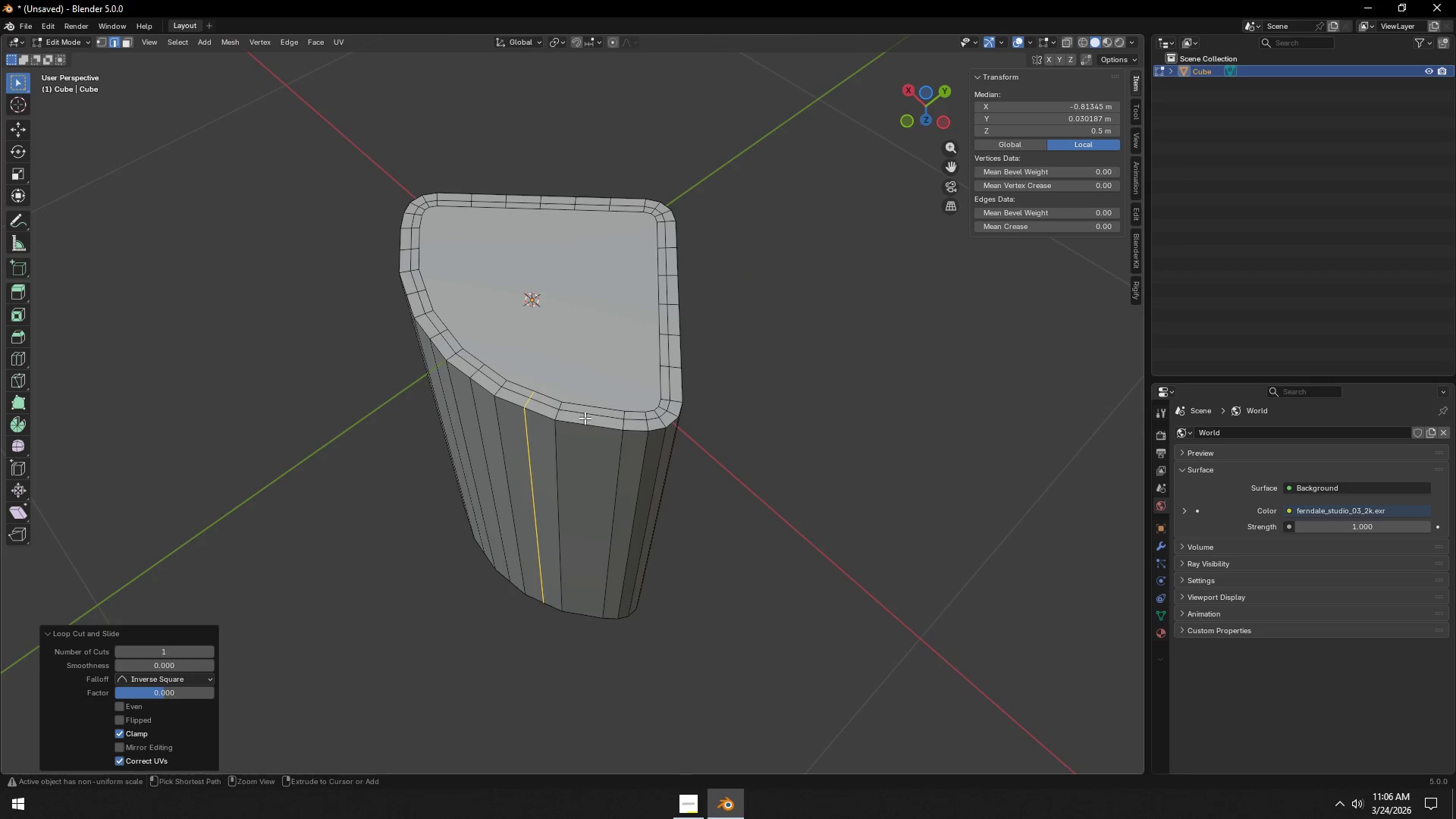 
key(Control+R)
 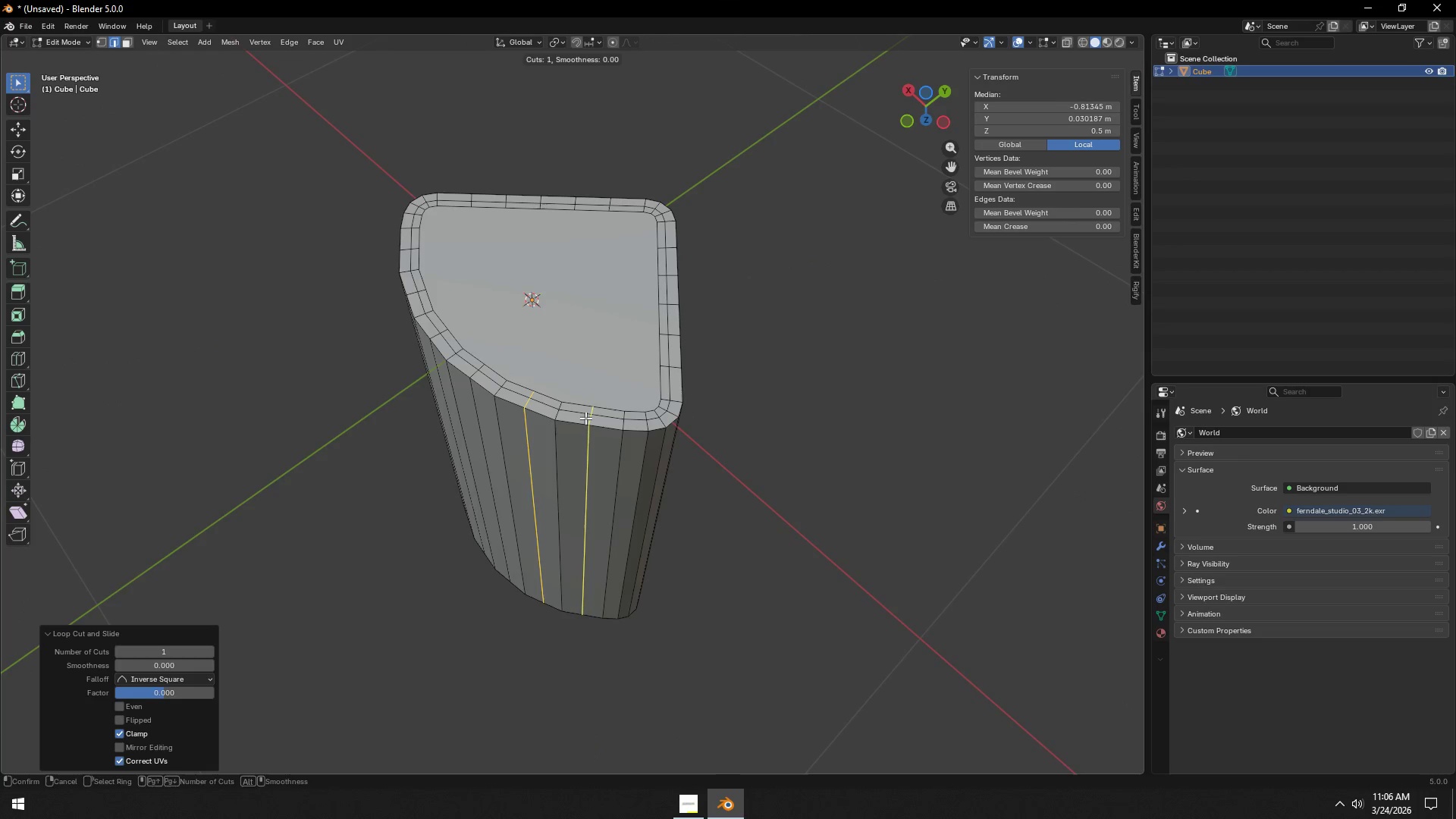 
left_click([585, 418])
 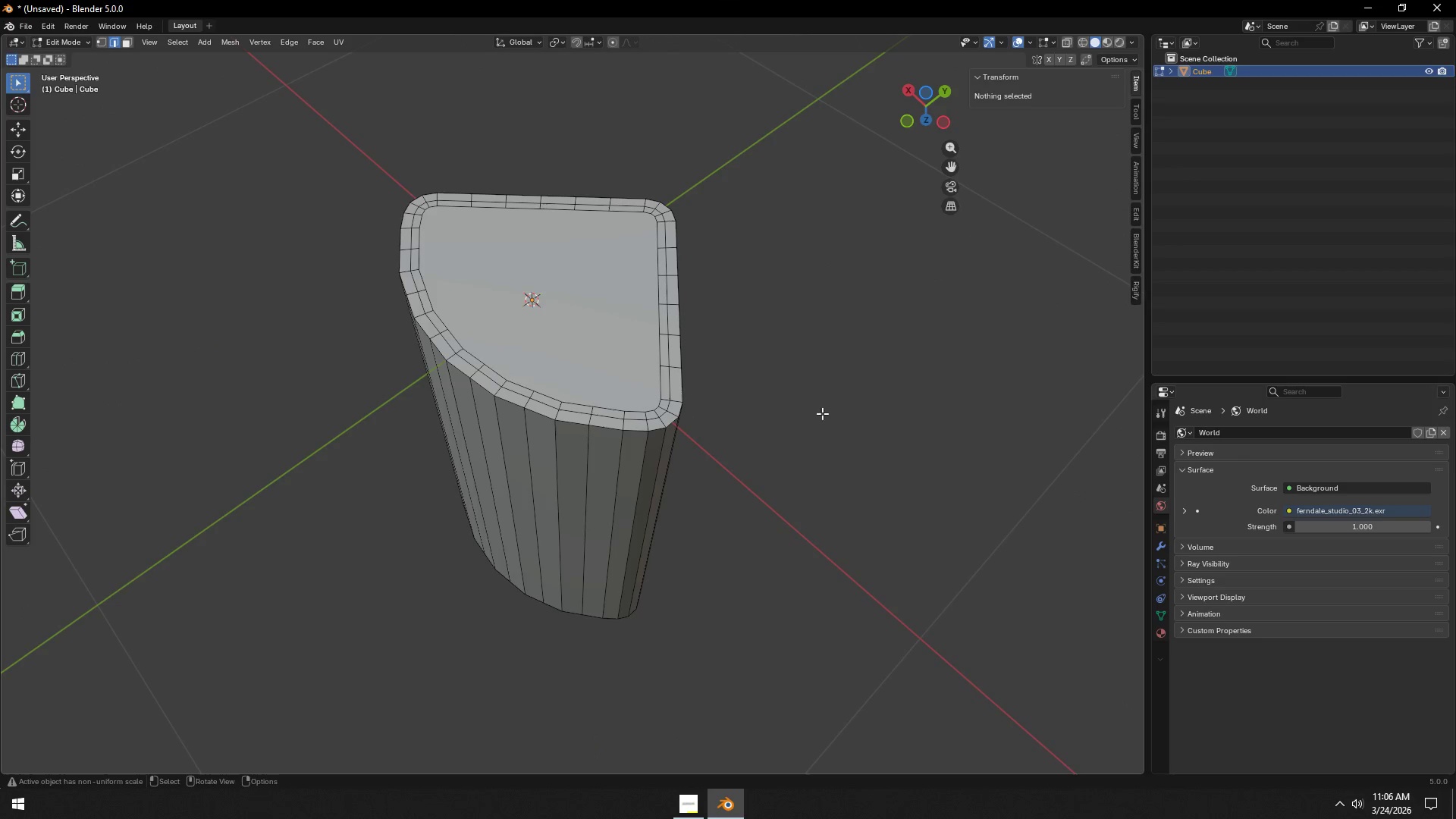 
right_click([585, 418])
 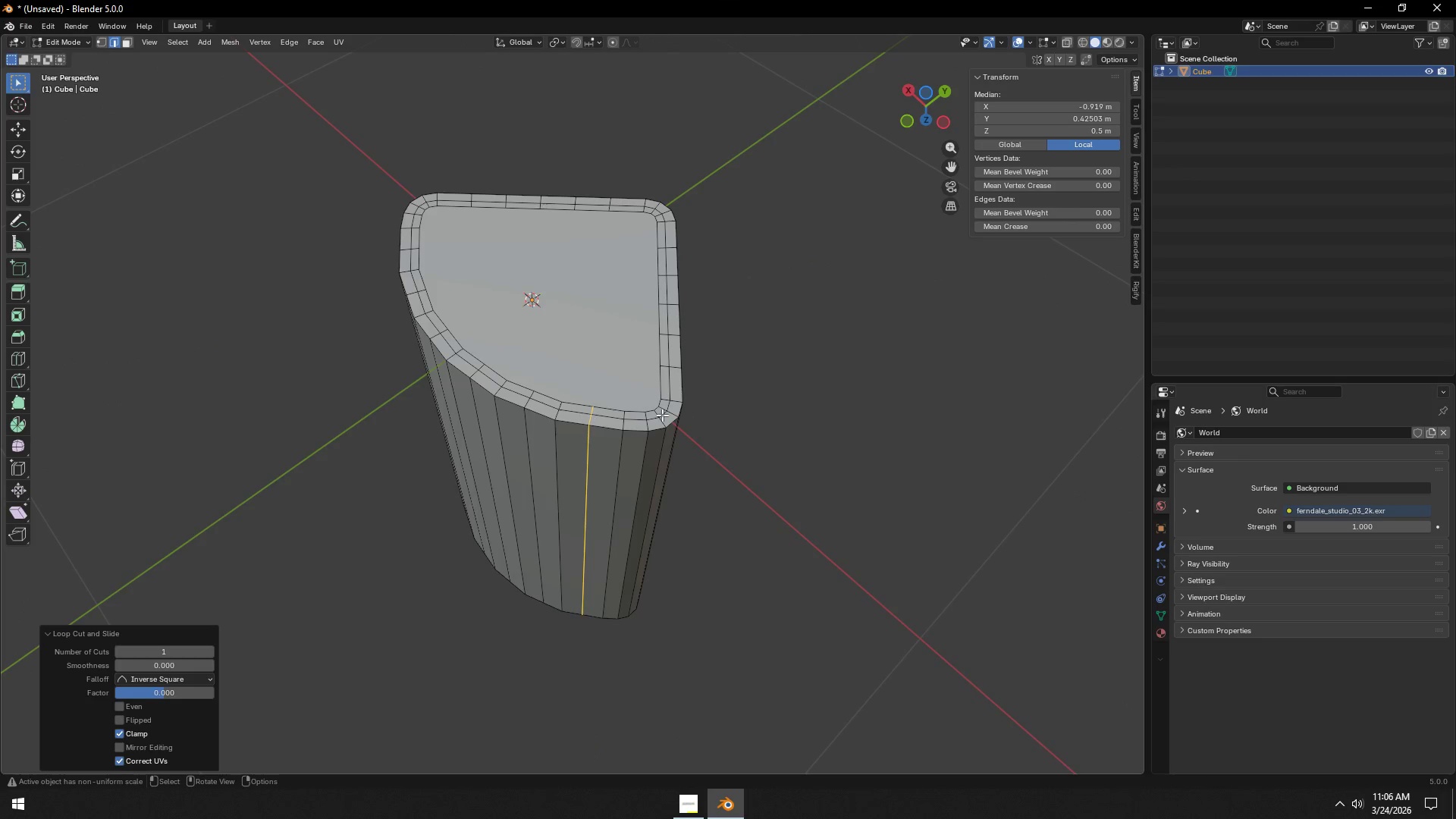 
left_click([828, 408])
 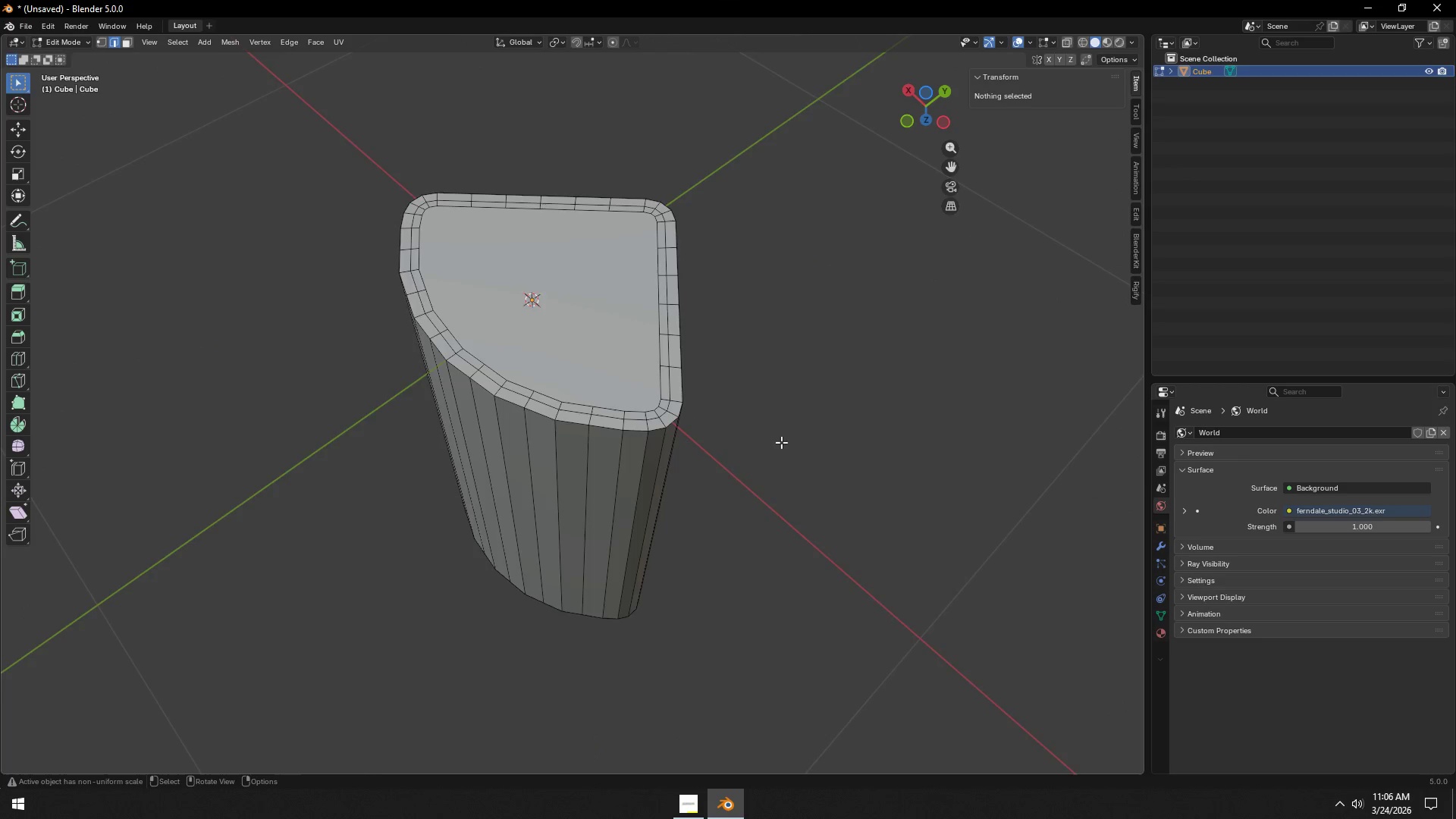 
scroll: coordinate [780, 444], scroll_direction: down, amount: 2.0
 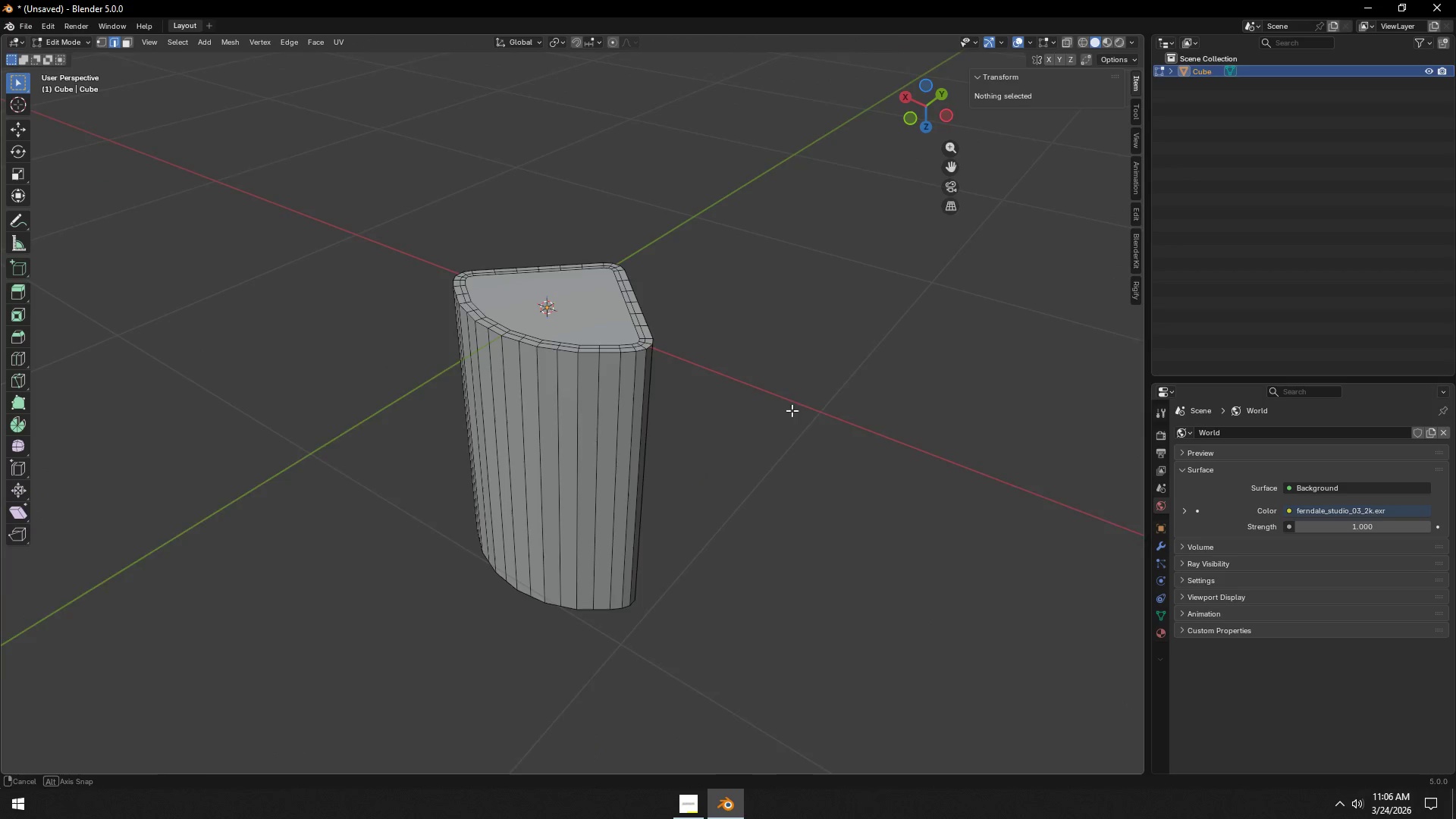 
key(Control+ControlLeft)
 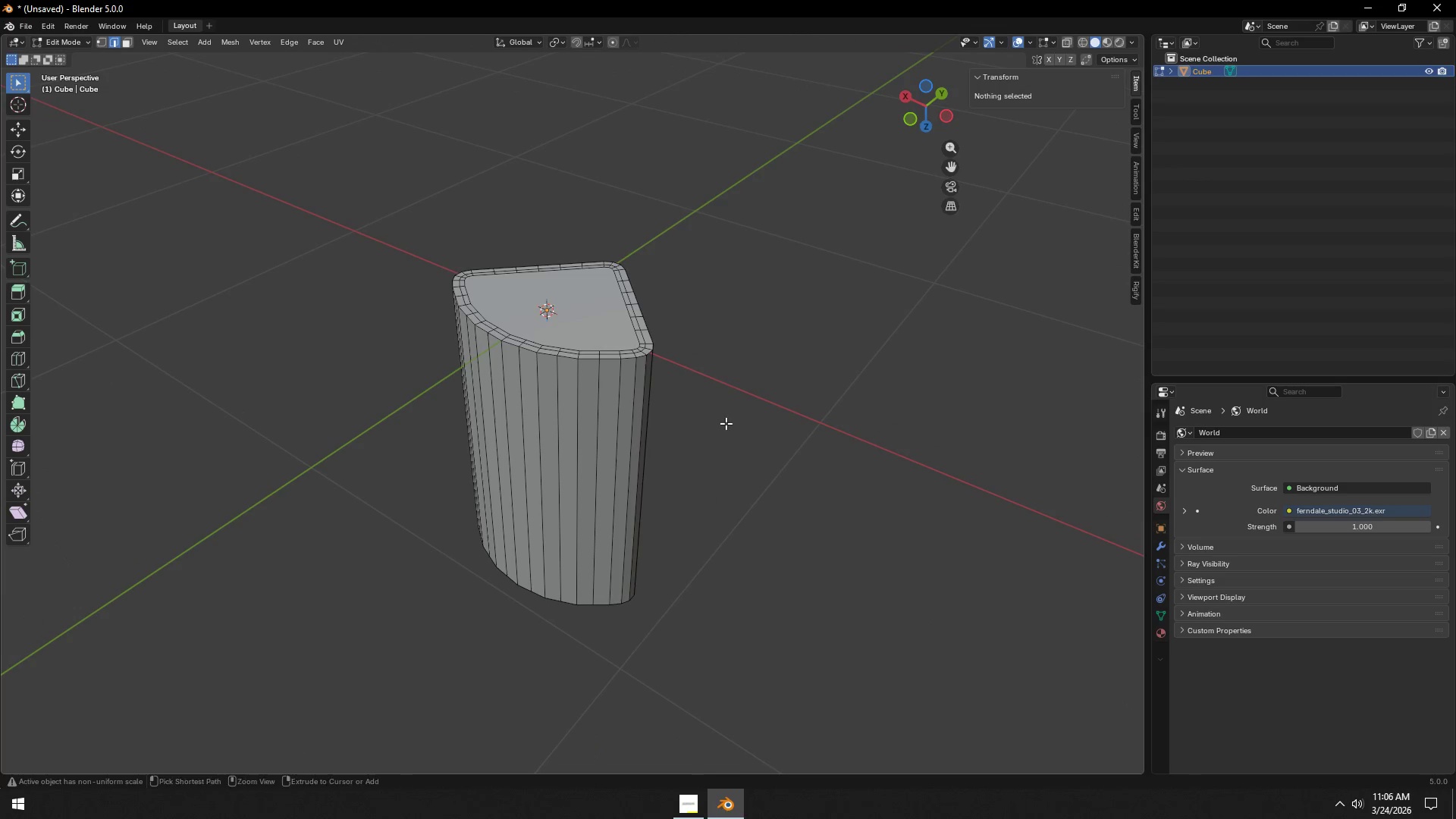 
key(Control+S)
 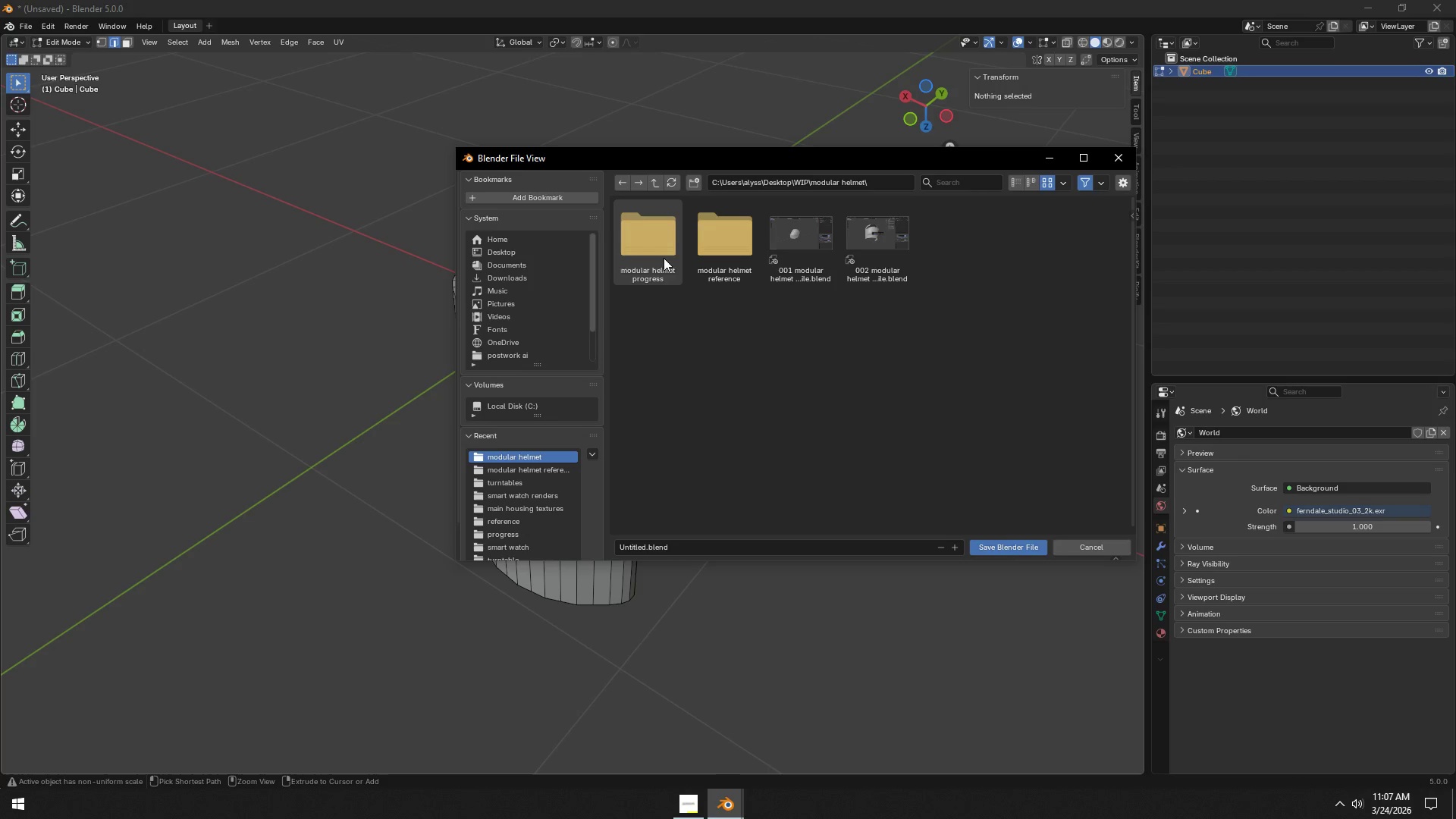 
left_click([654, 184])
 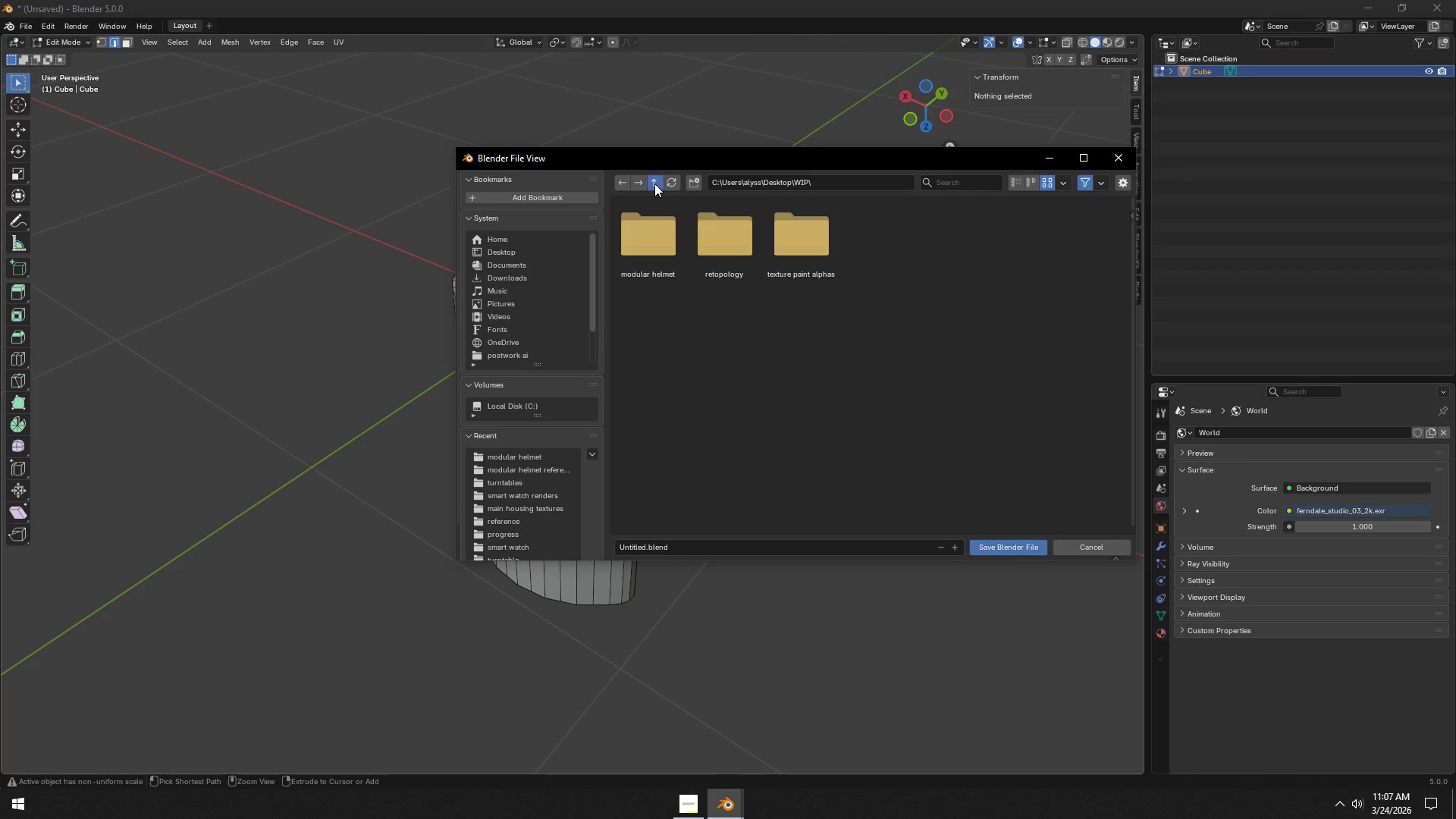 
left_click([654, 184])
 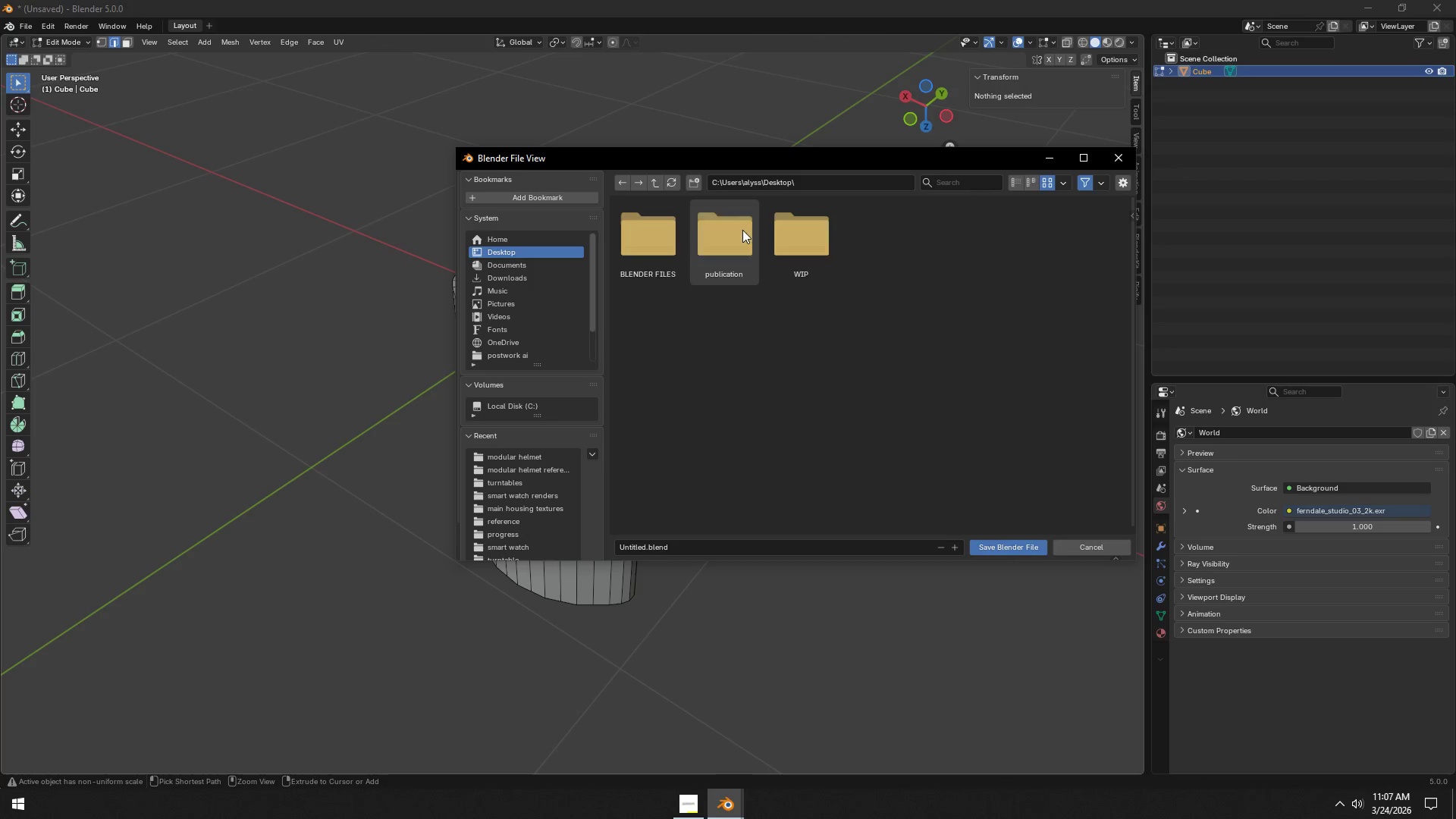 
double_click([802, 239])
 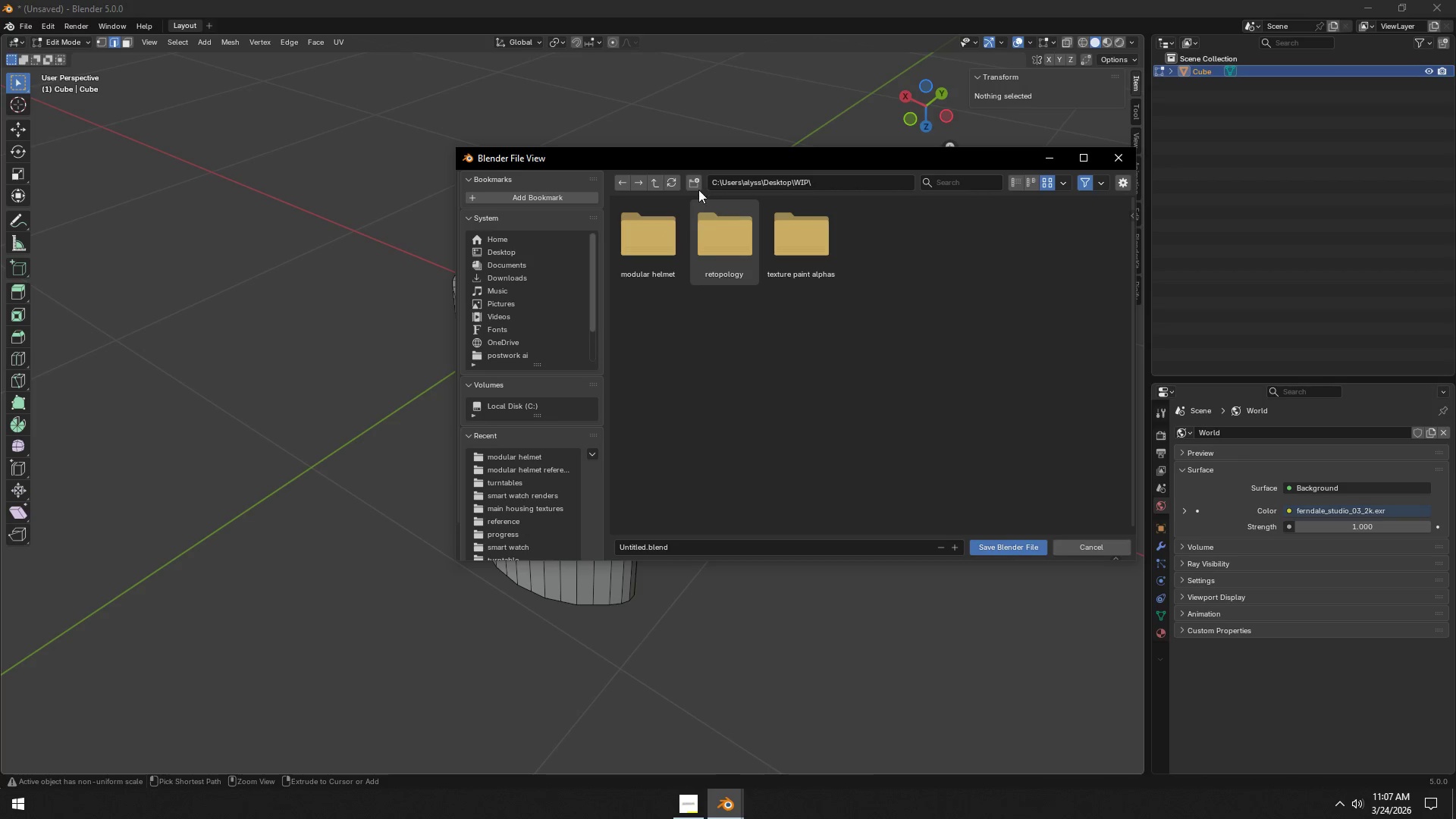 
left_click([698, 188])
 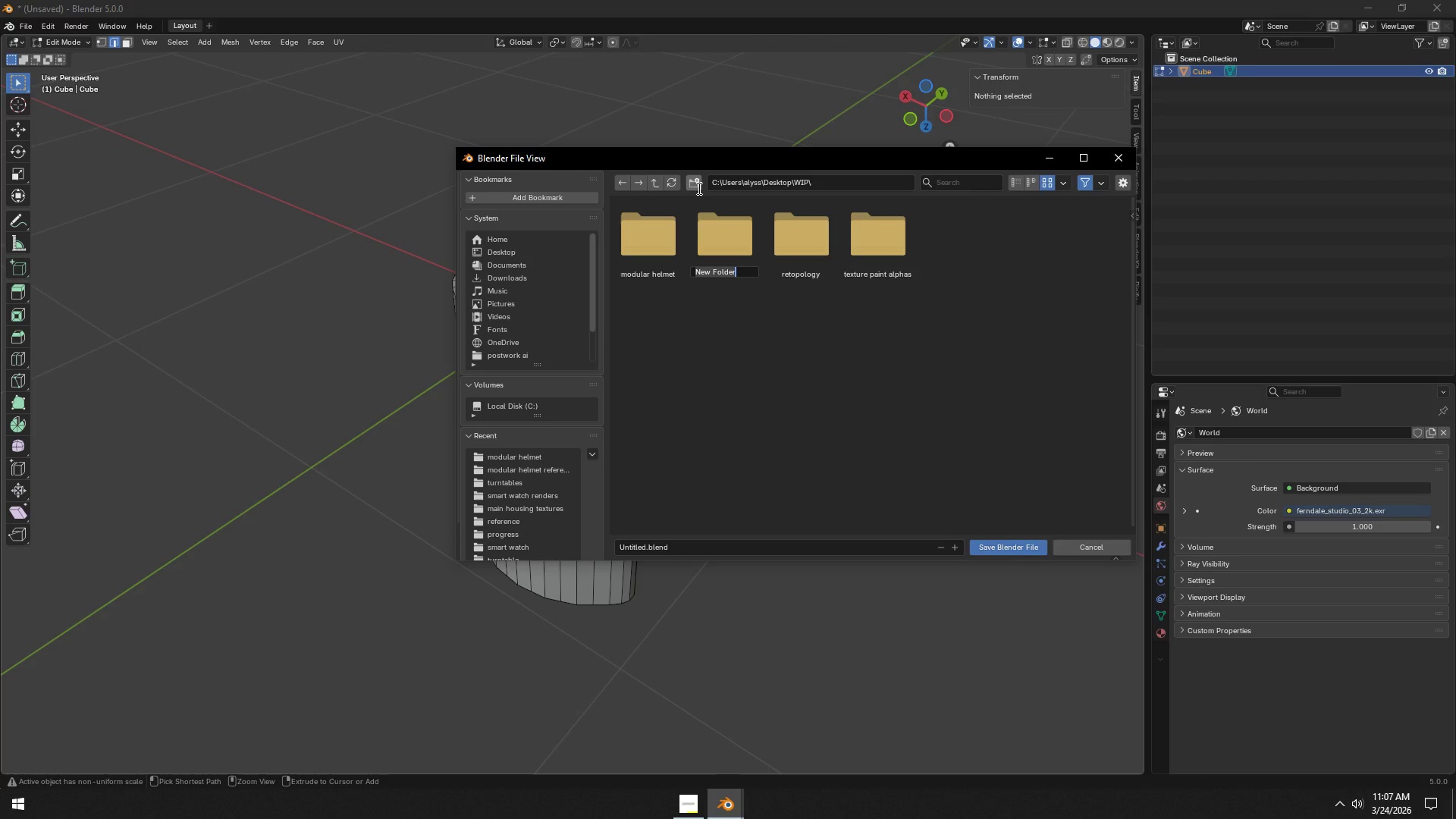 
type(laundry baski)
key(Backspace)
type(et)
 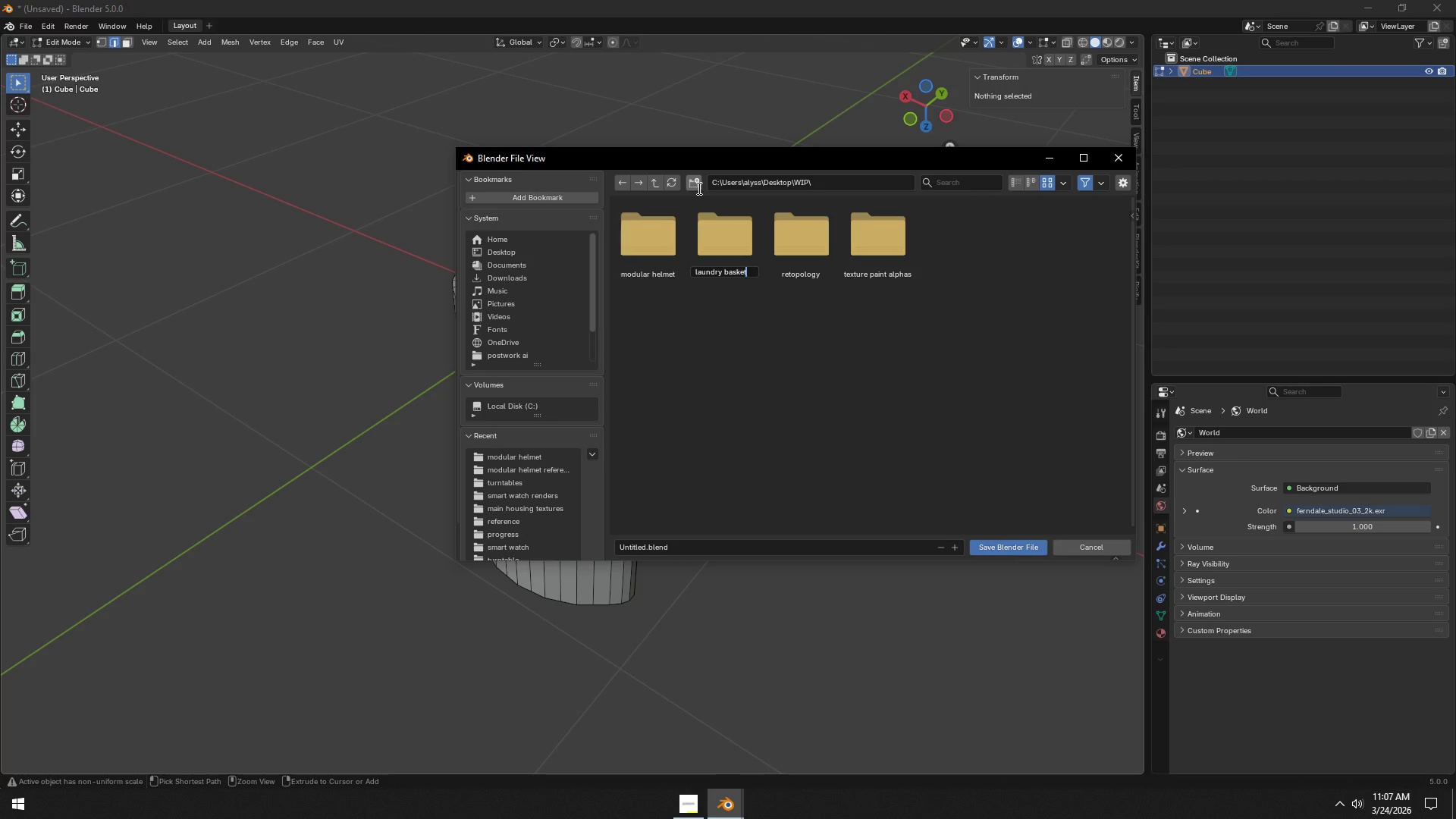 
key(Enter)
 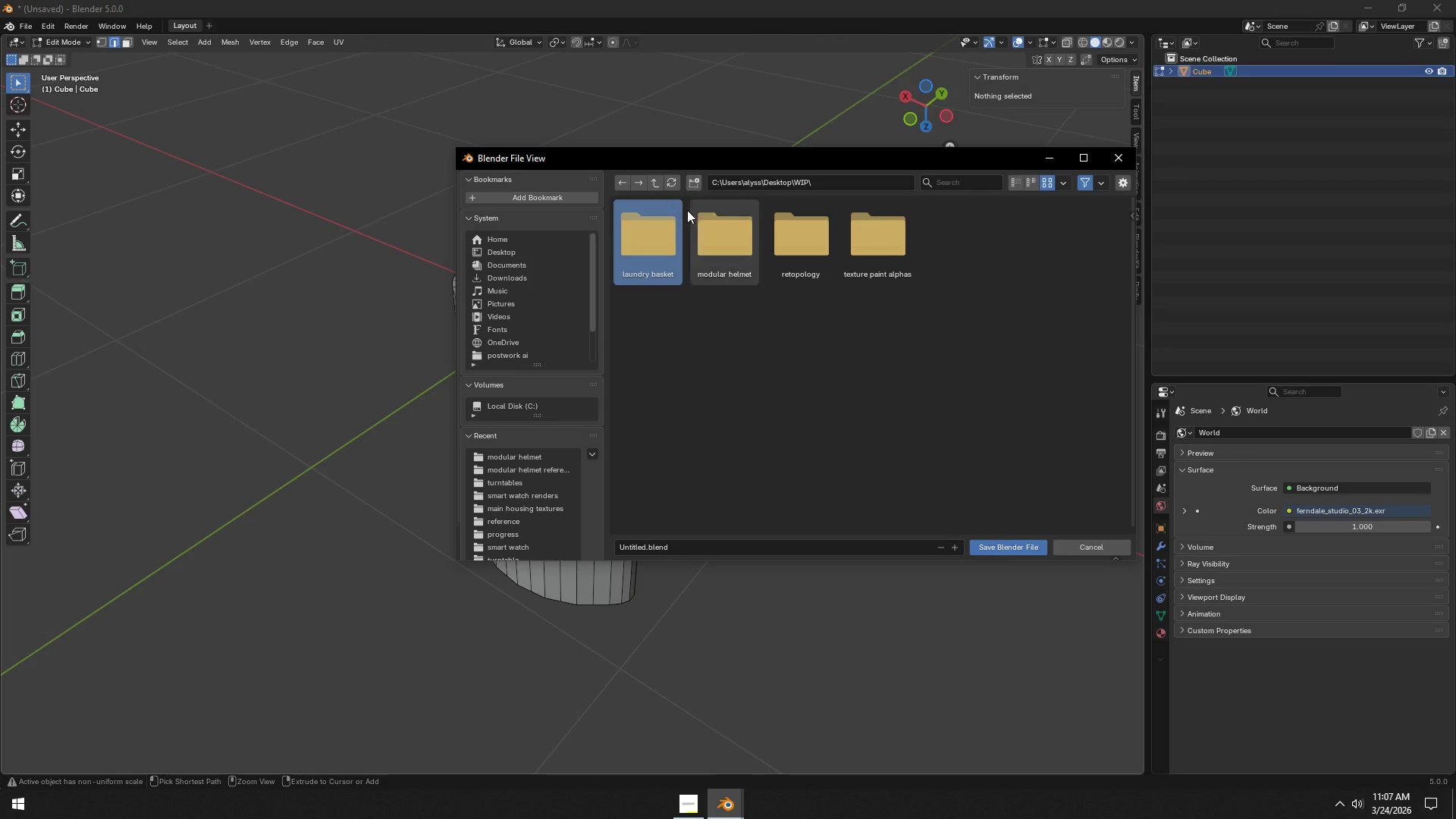 
left_click([651, 249])
 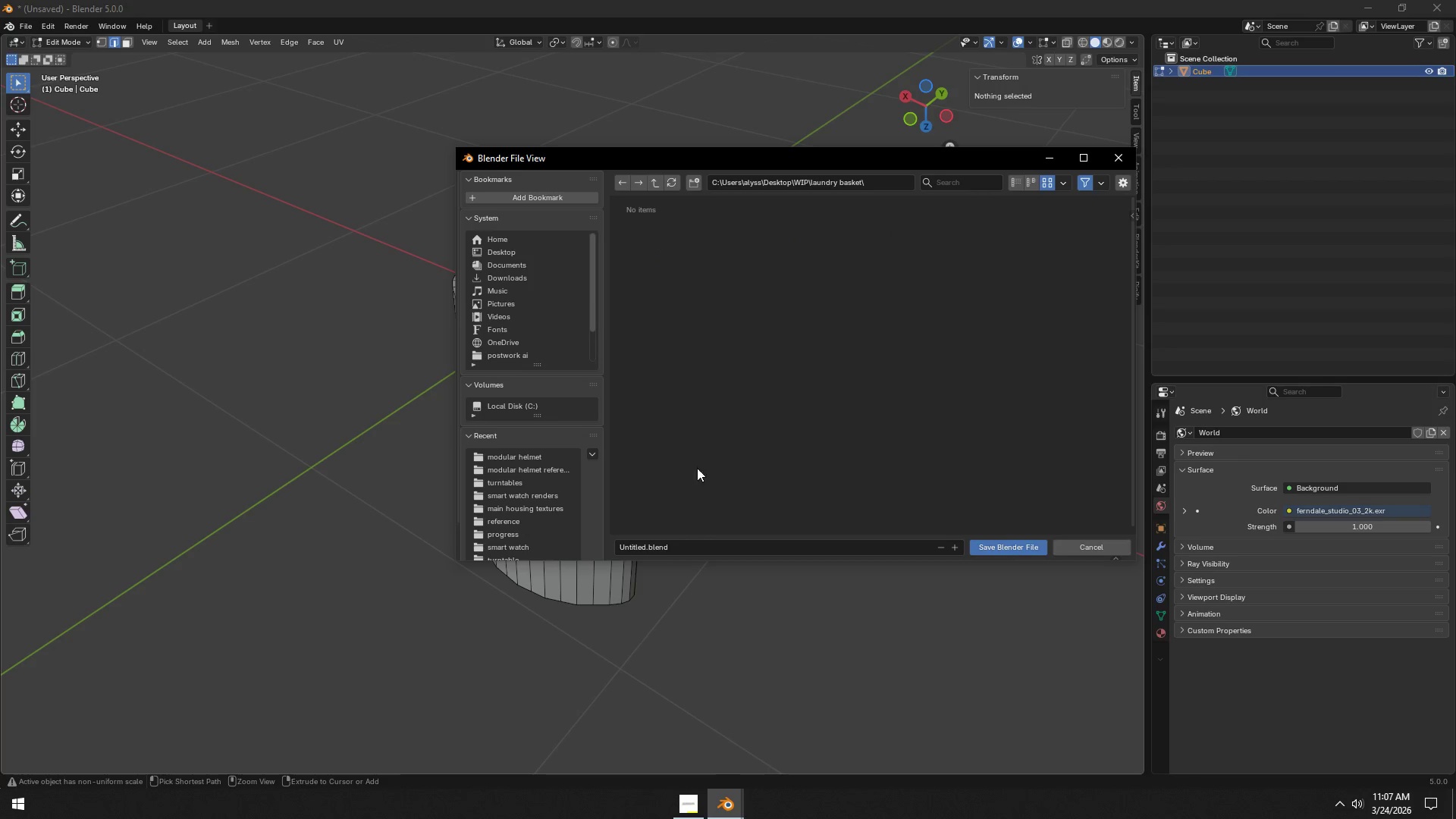 
left_click([682, 544])
 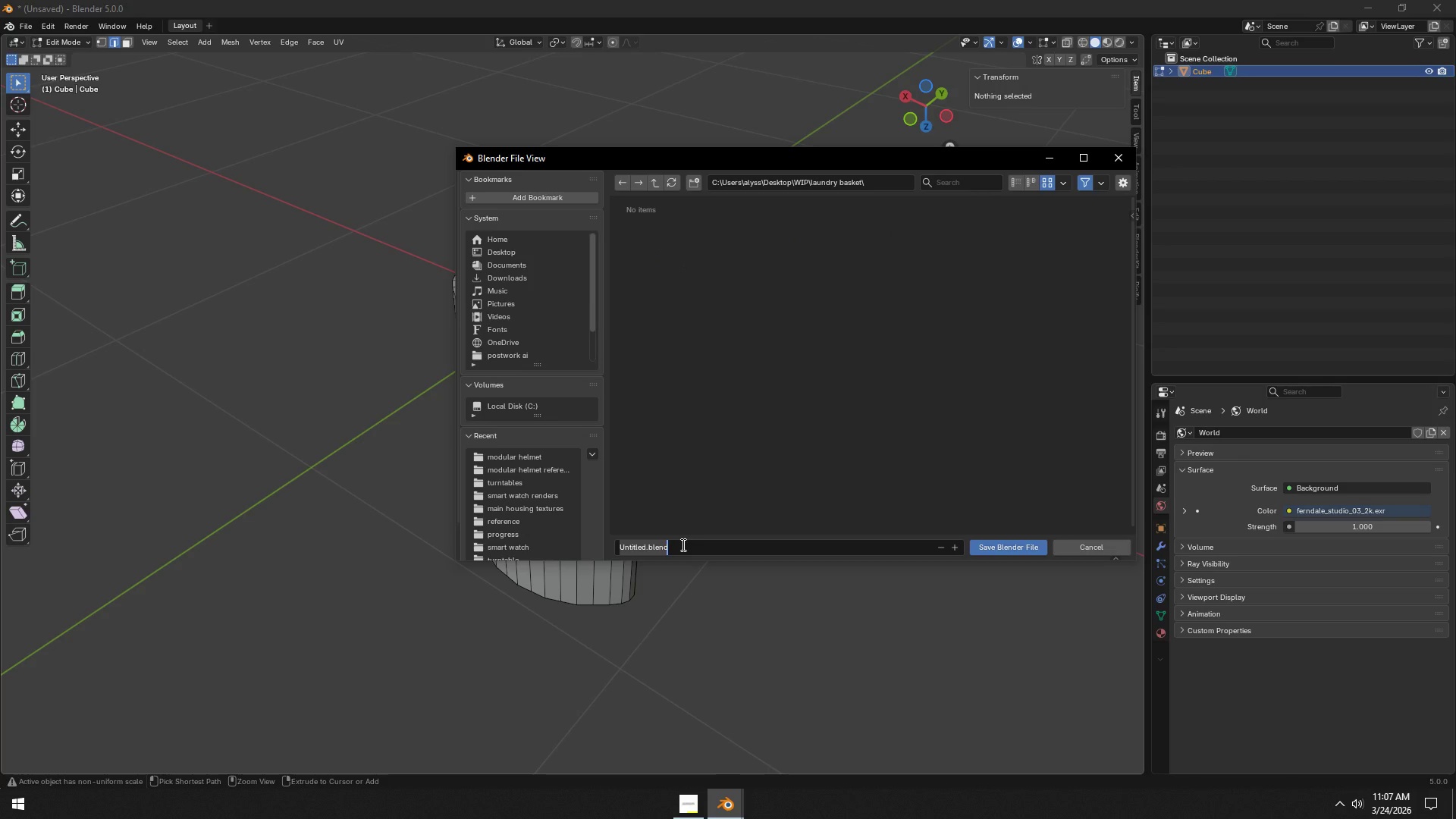 
type(laundry basket blender file)
 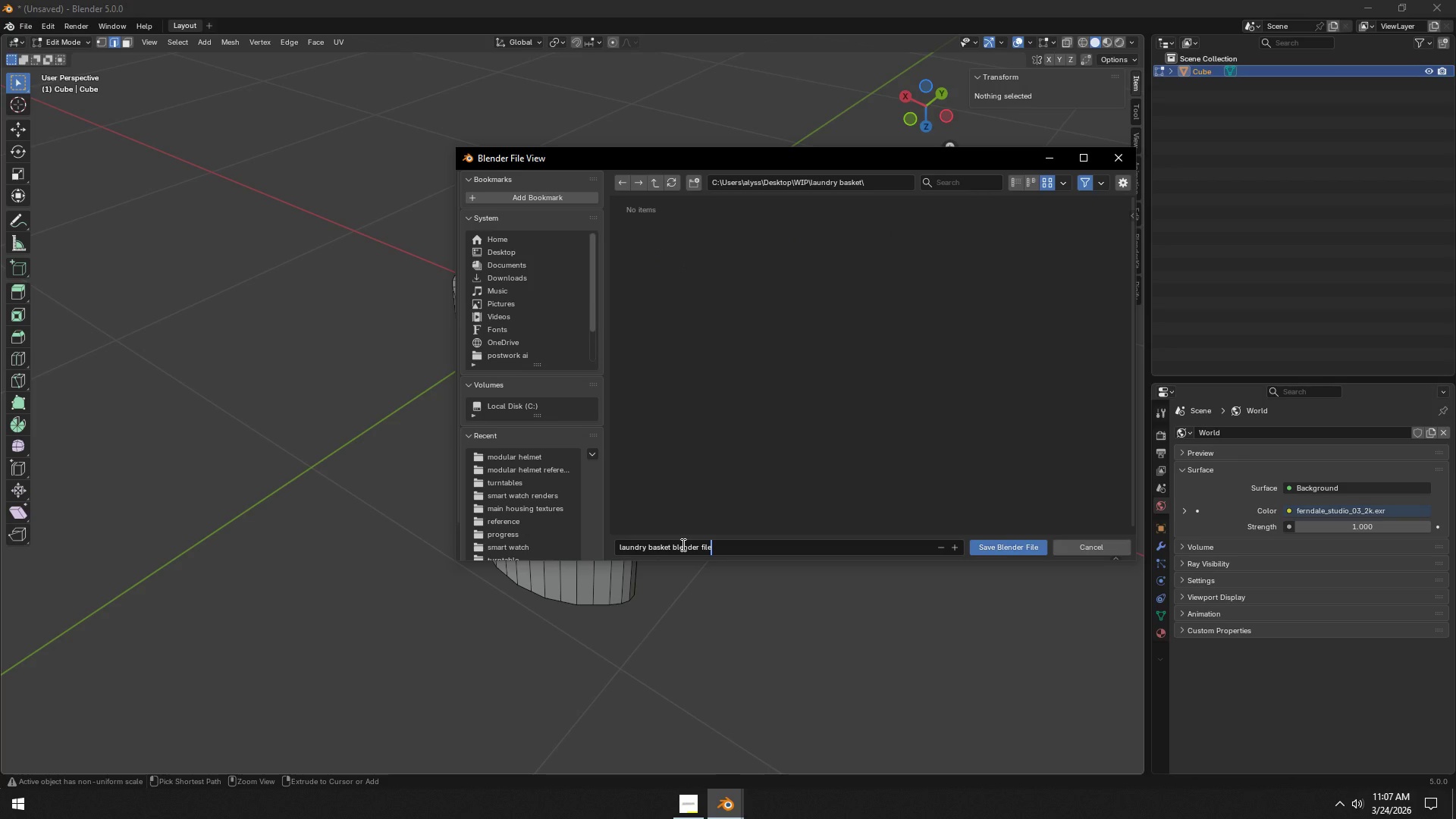 
key(Enter)
 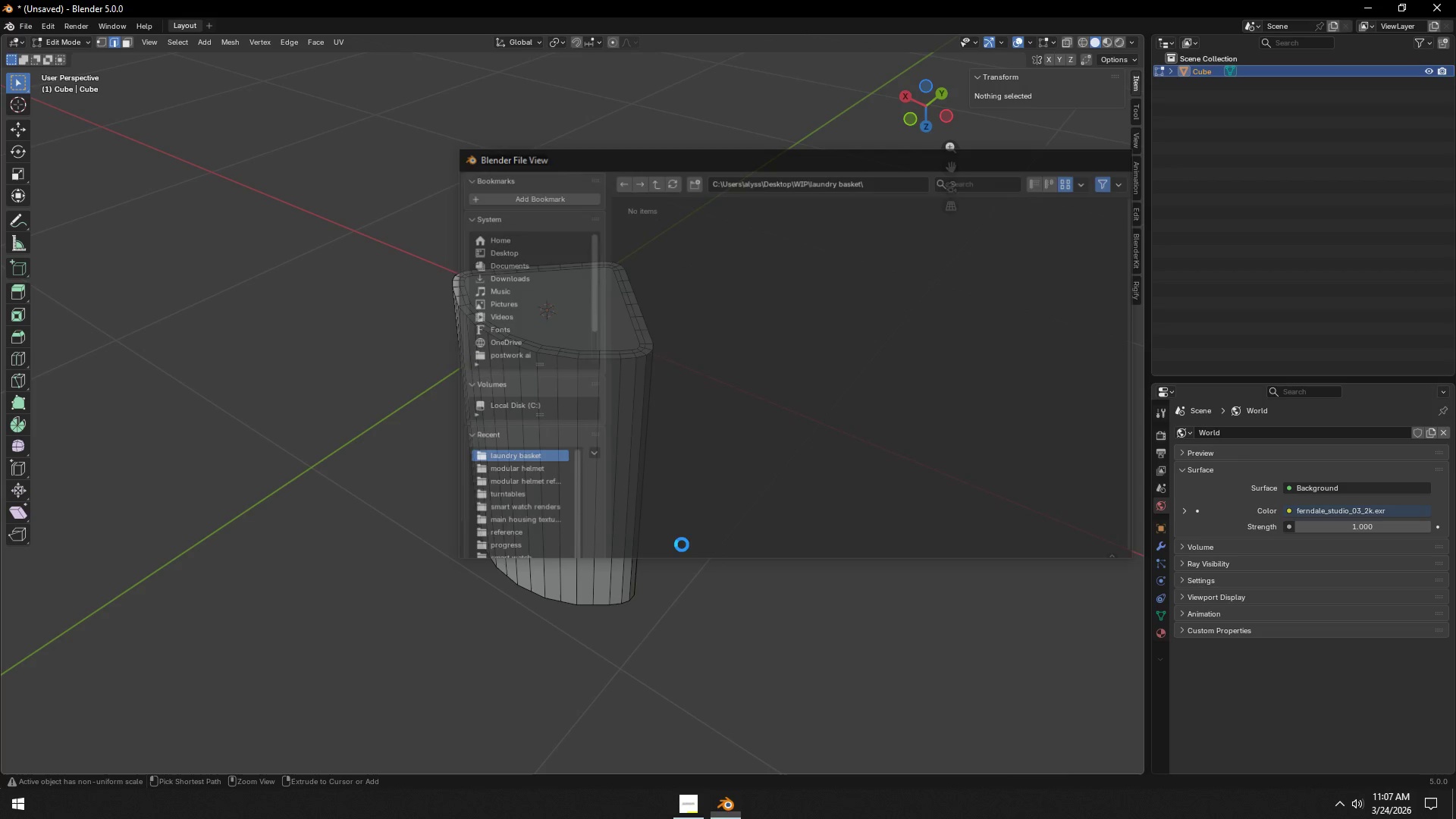 
key(Enter)
 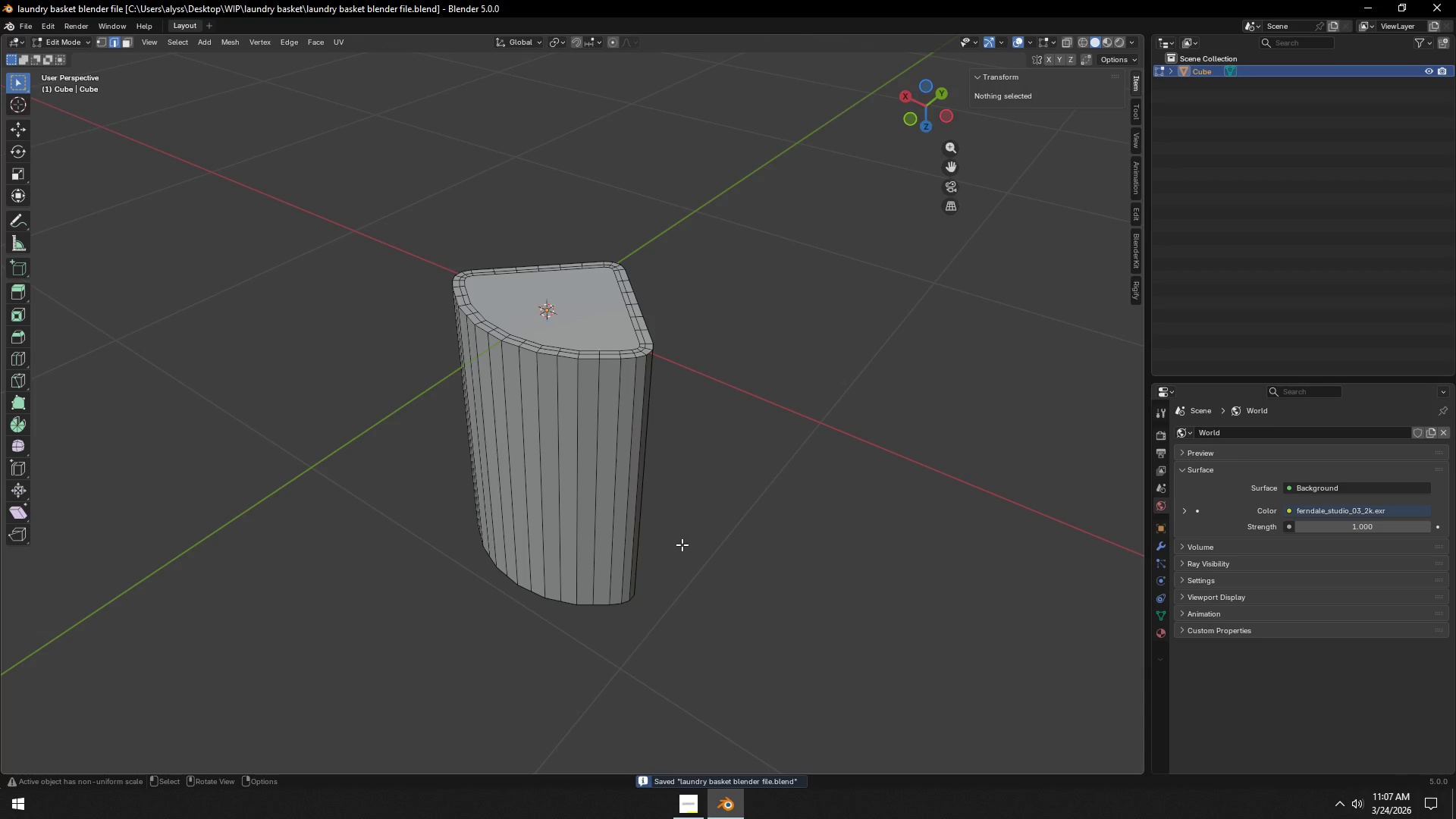 
left_click([757, 438])
 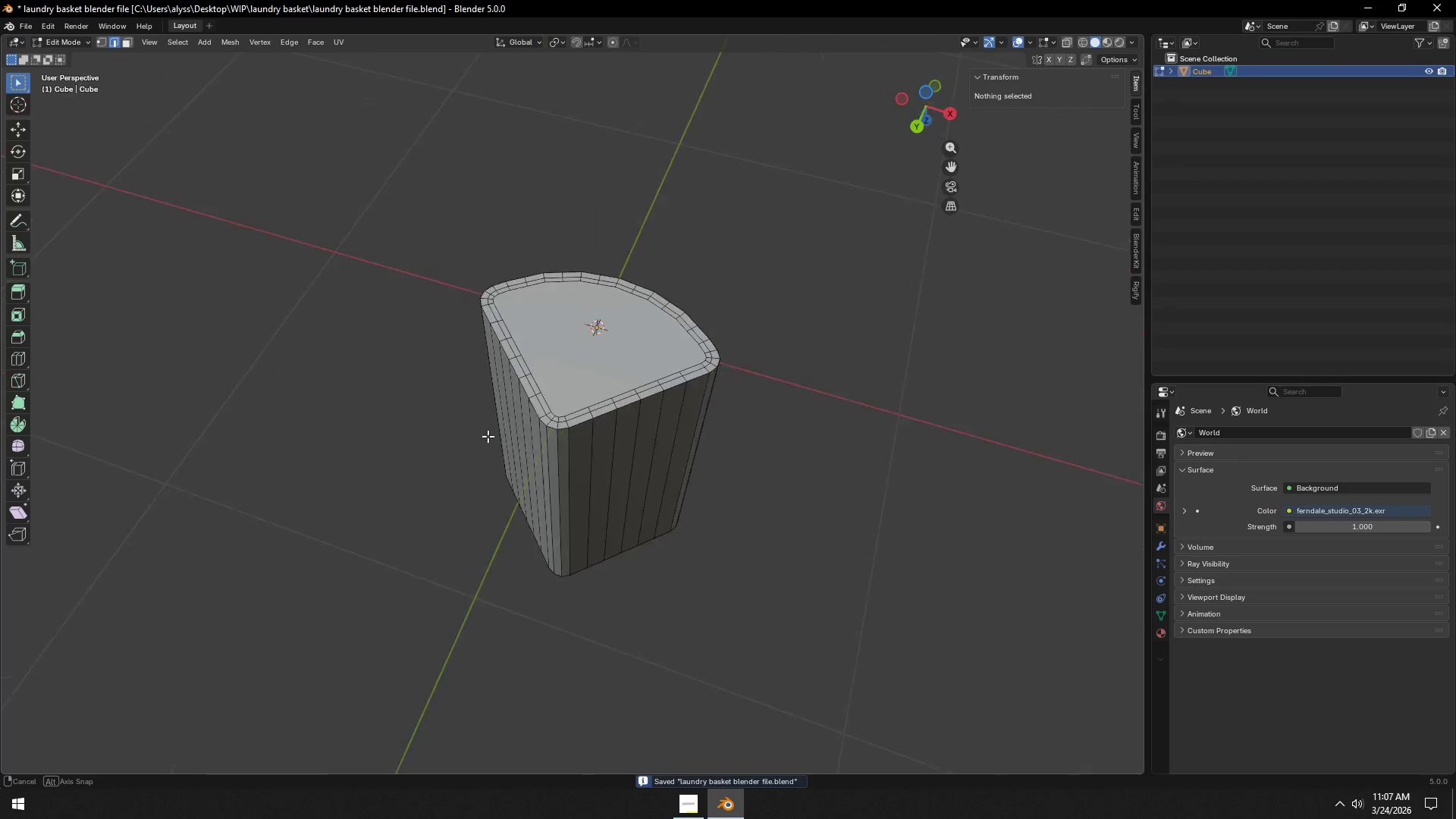 
key(Shift+ShiftLeft)
 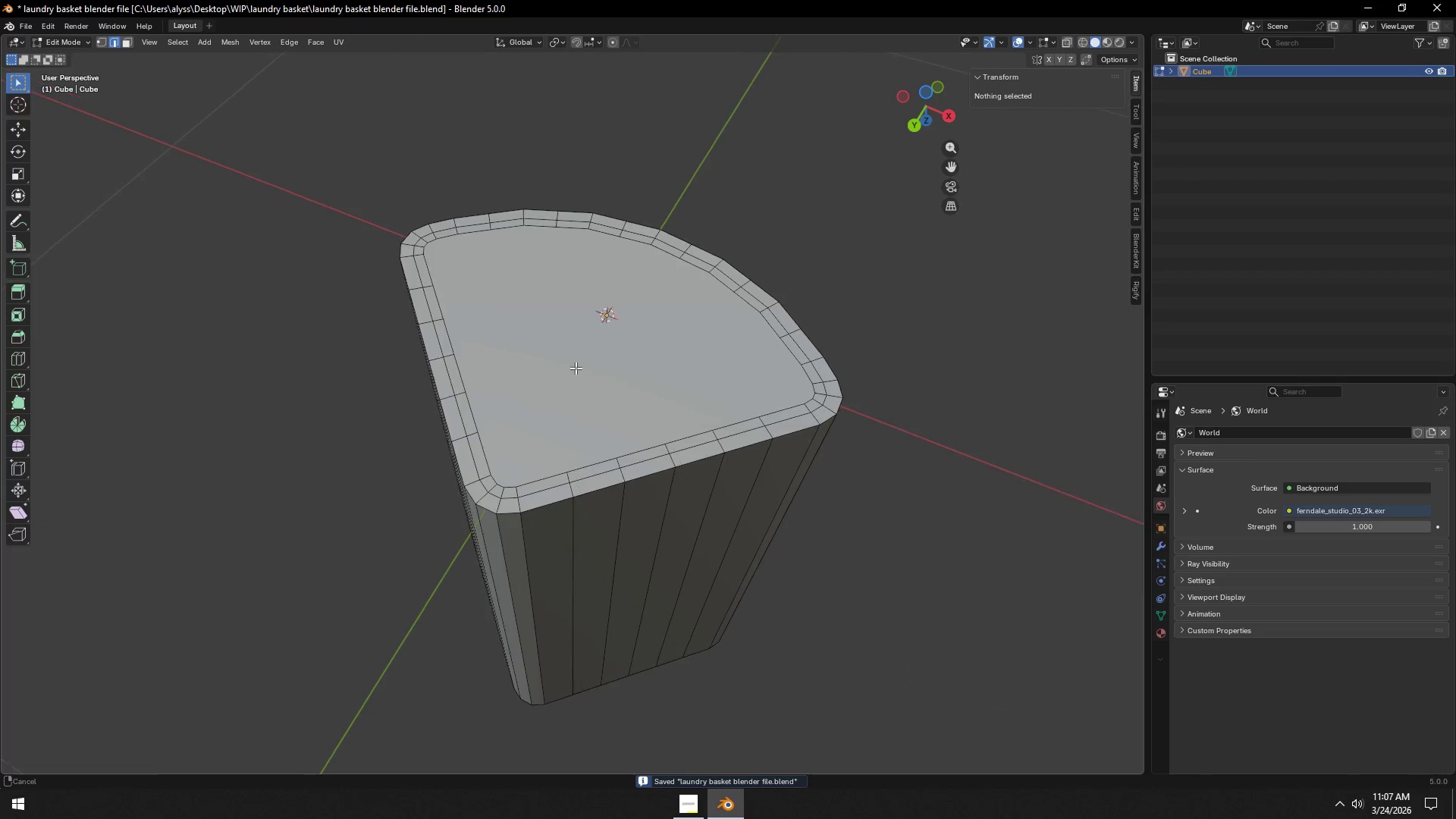 
scroll: coordinate [608, 429], scroll_direction: up, amount: 3.0
 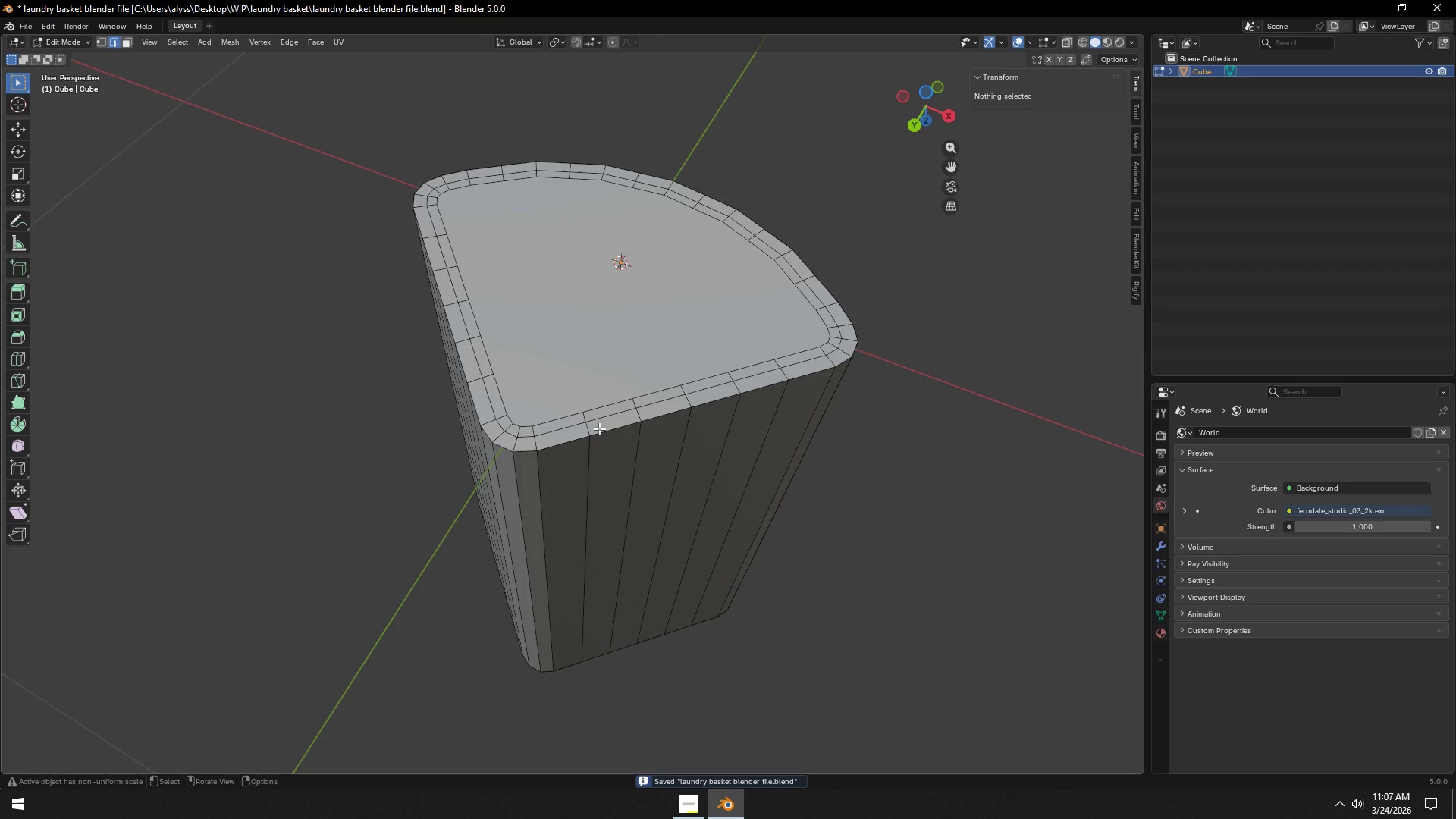 
key(3)
 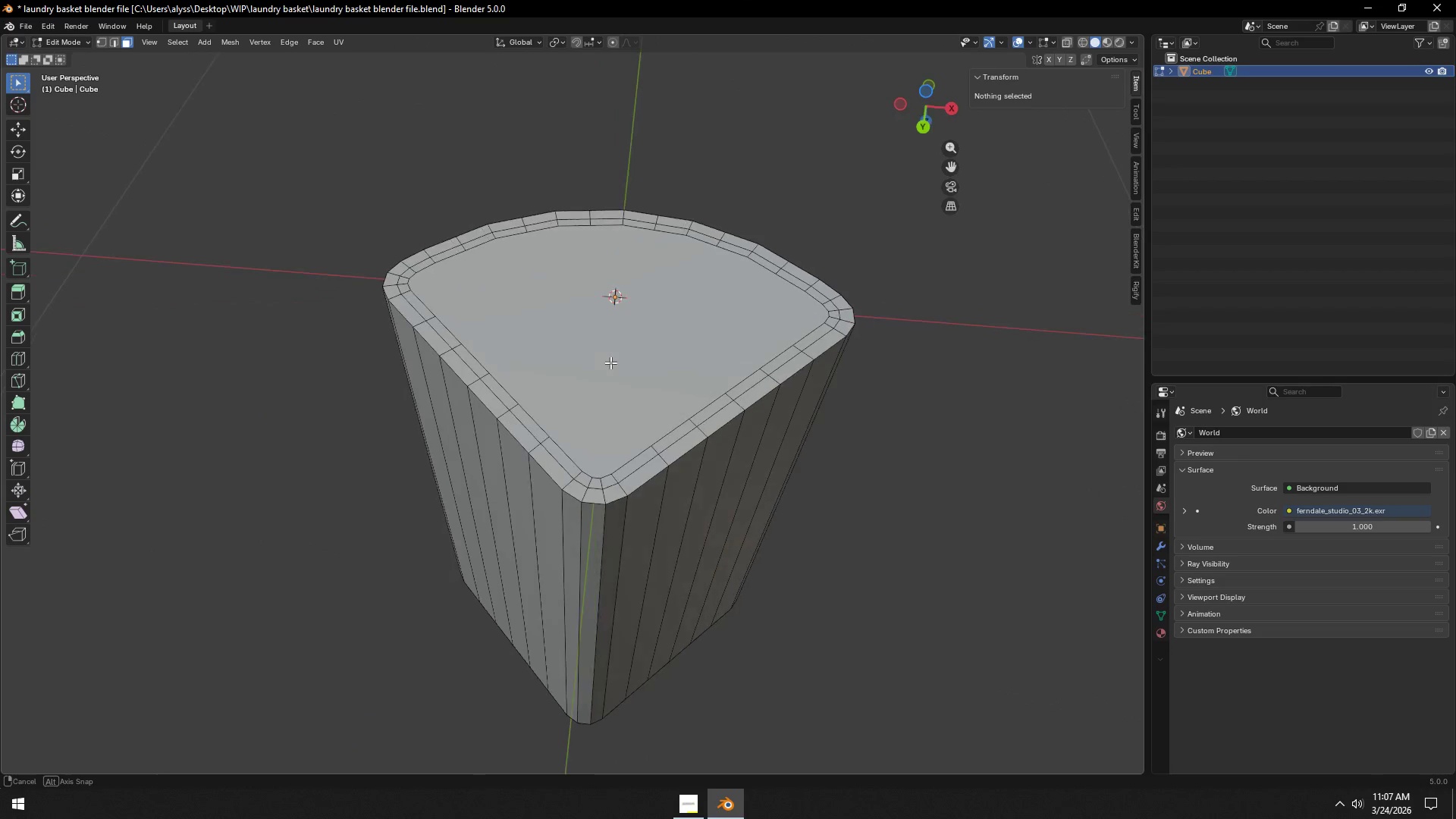 
left_click([607, 357])
 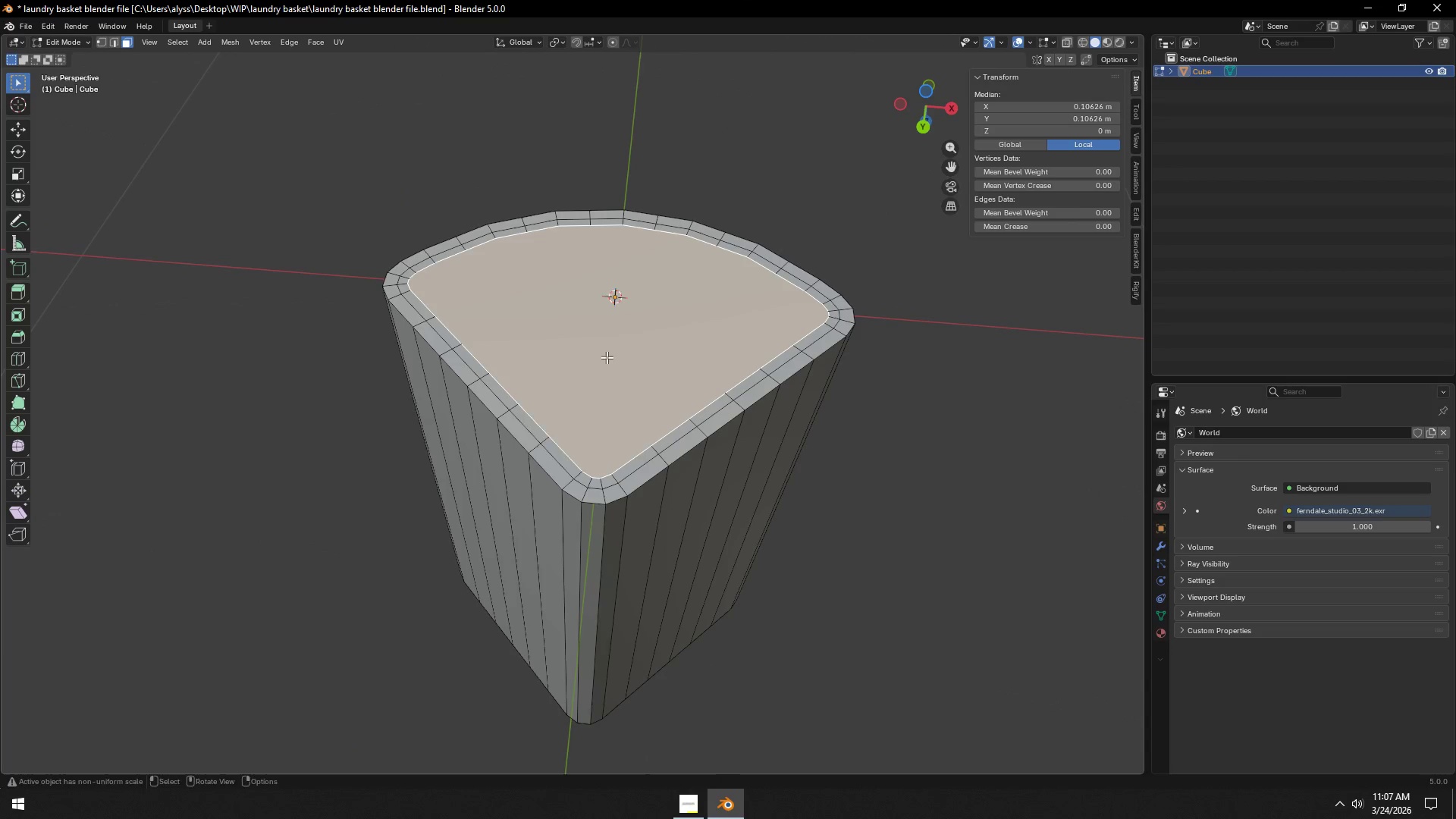 
key(X)
 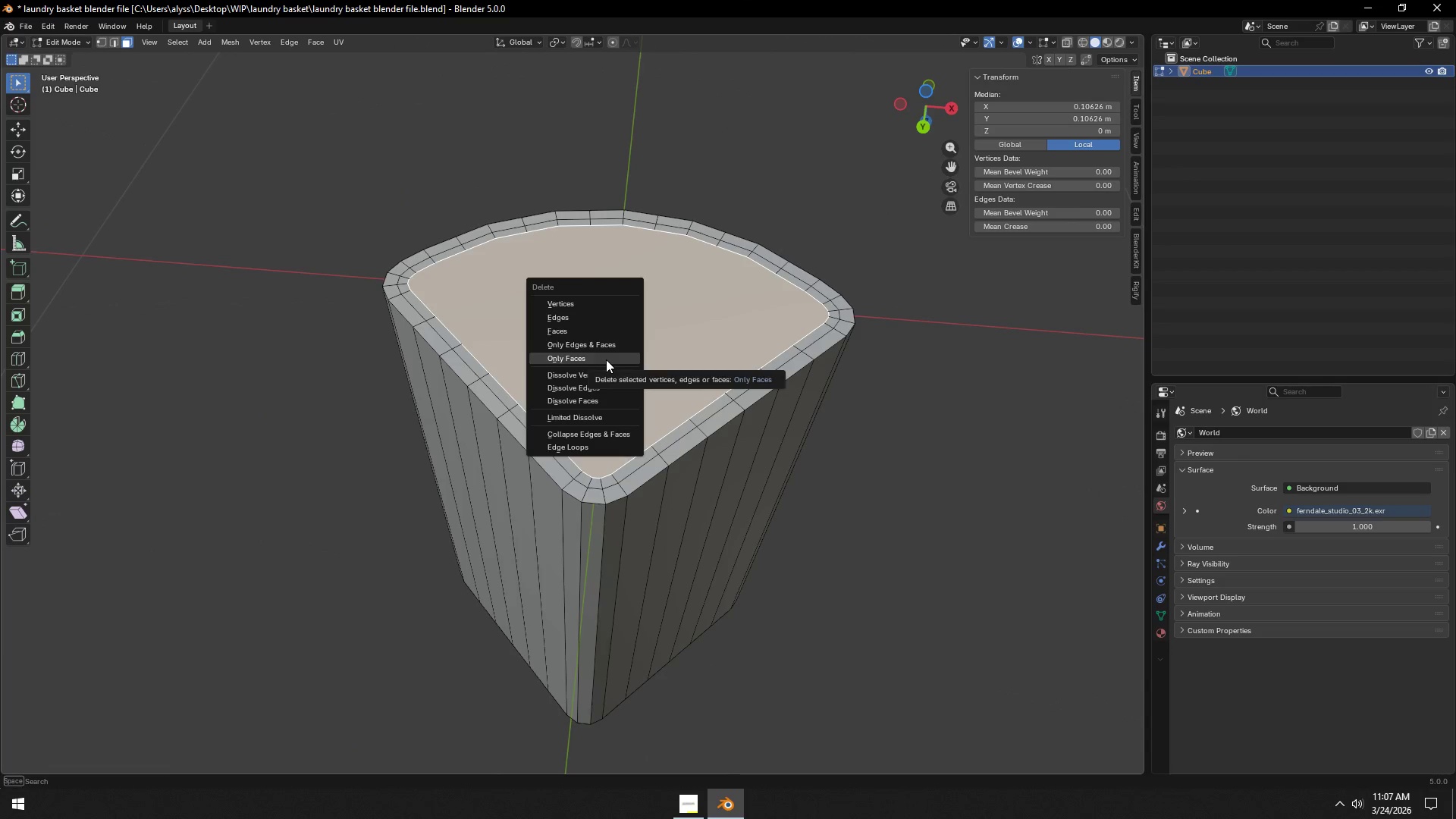 
left_click([606, 359])
 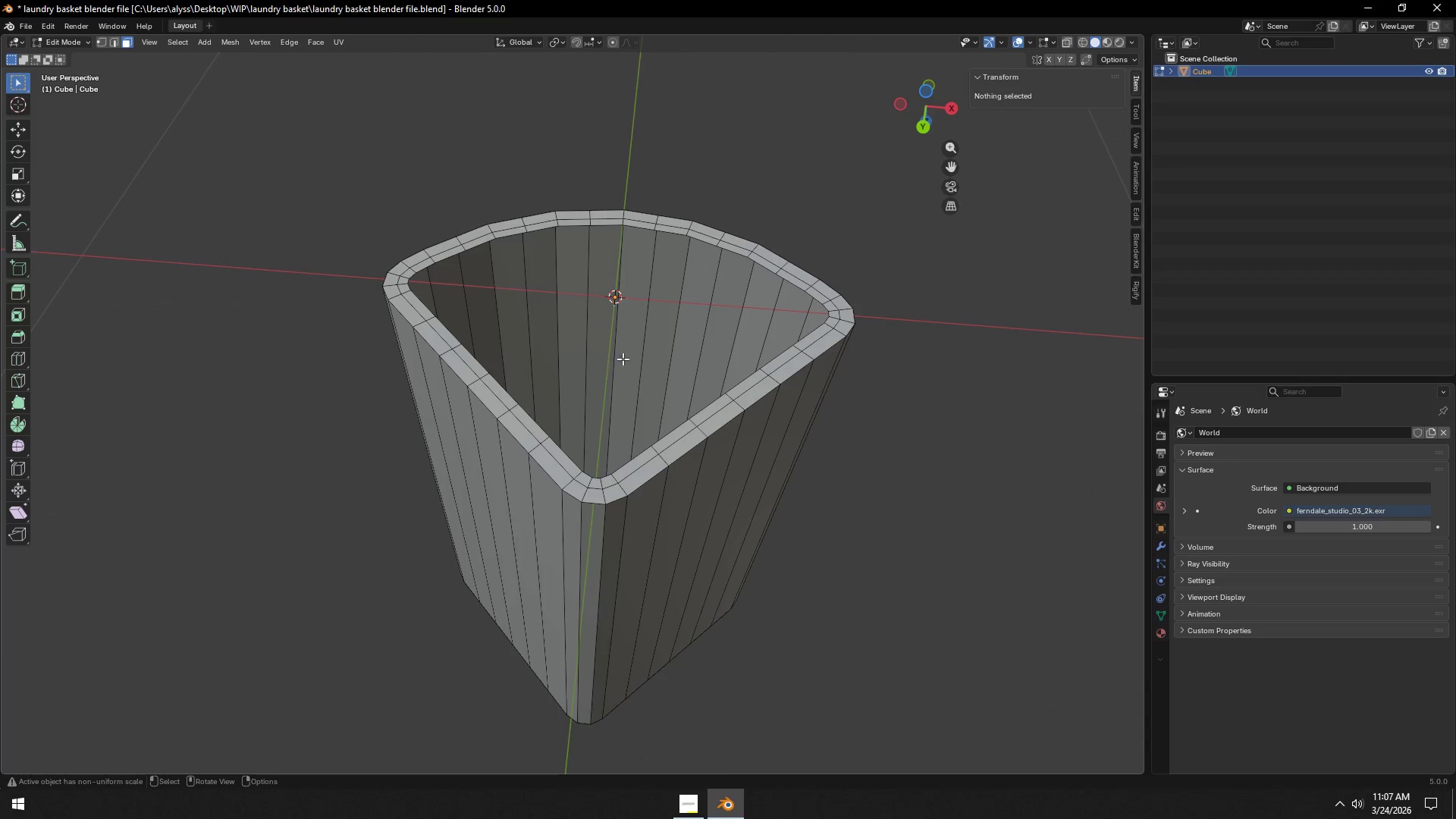 
hold_key(key=ShiftLeft, duration=0.33)
 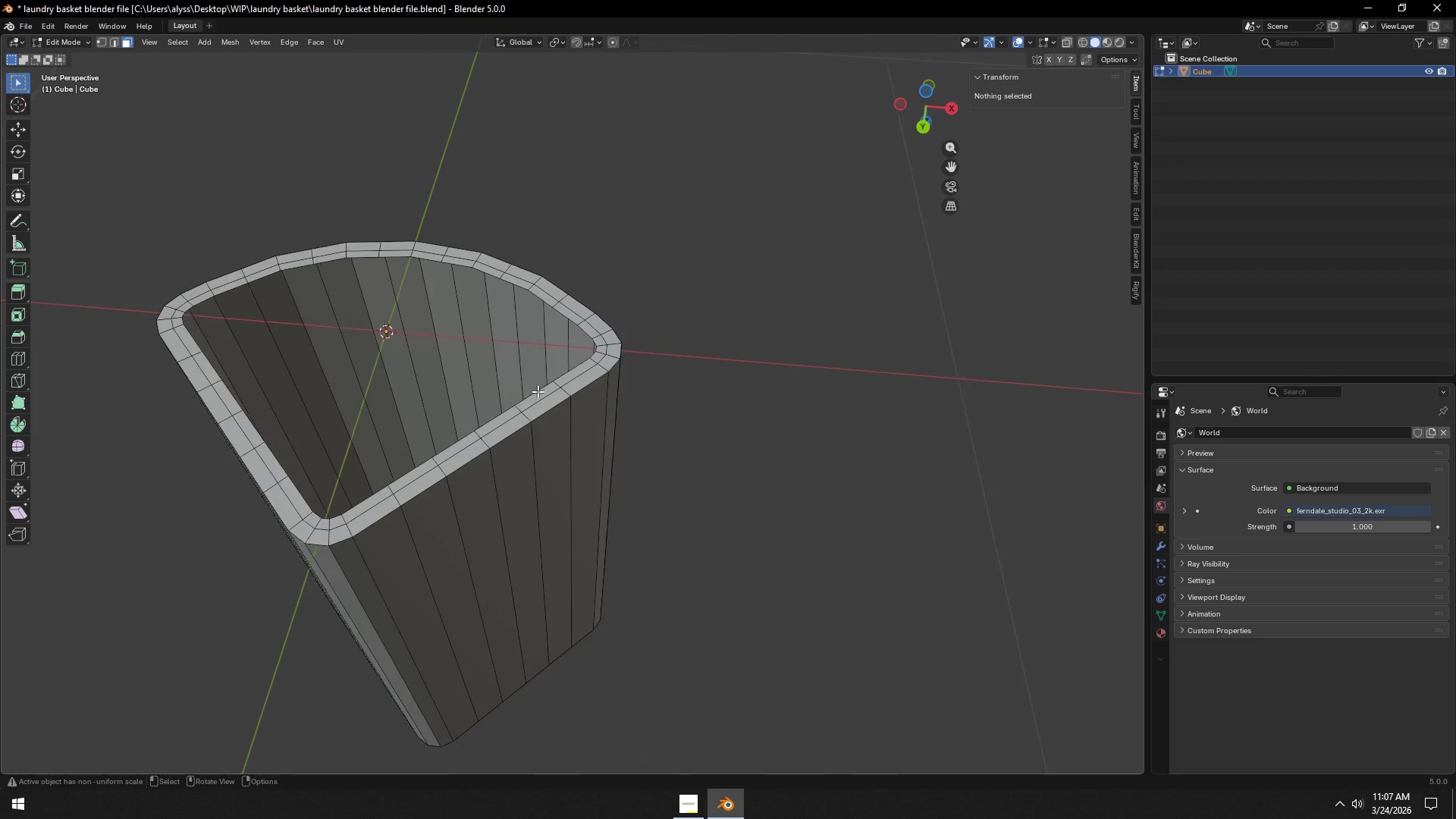 
key(2)
 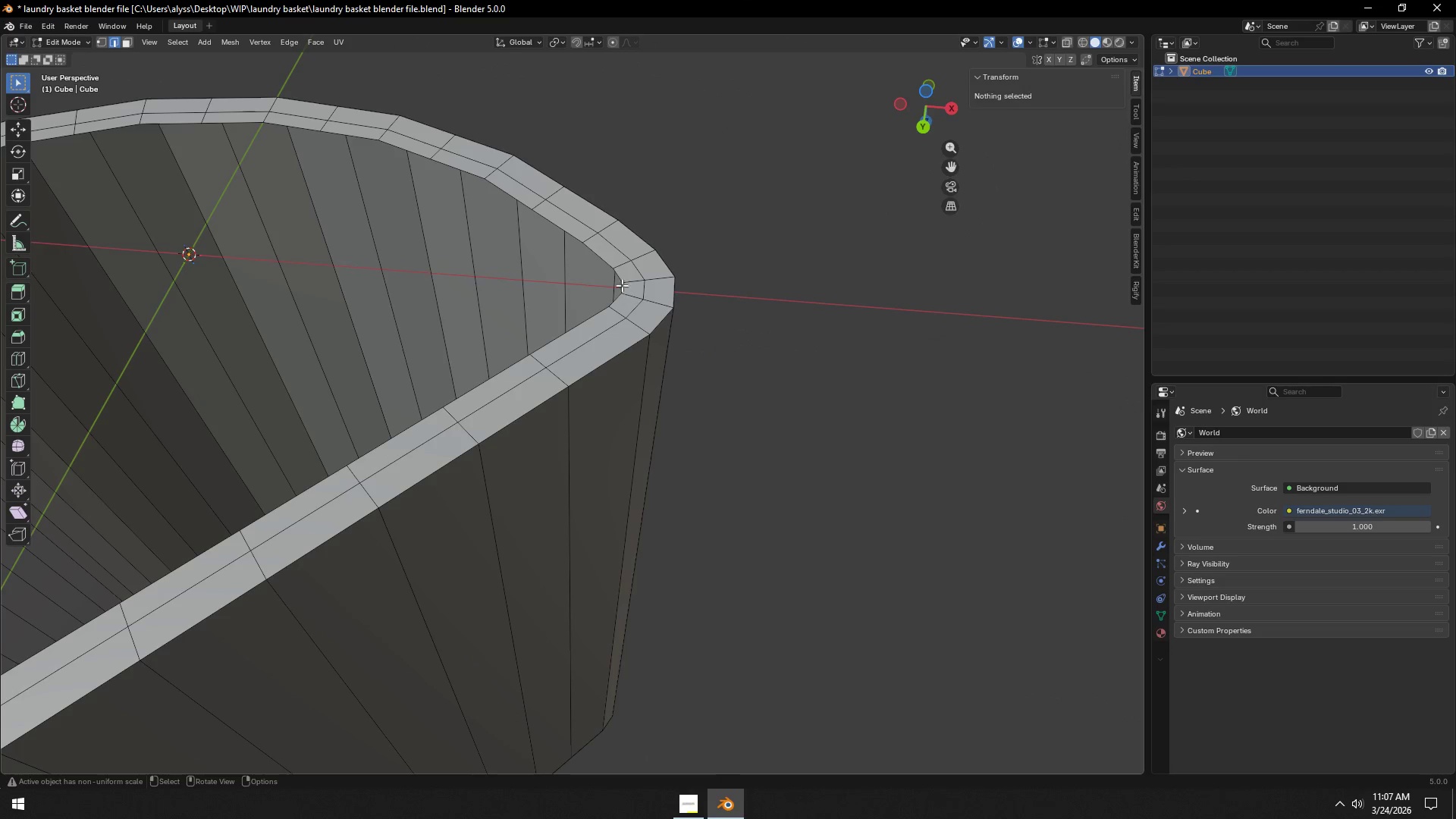 
scroll: coordinate [544, 391], scroll_direction: up, amount: 3.0
 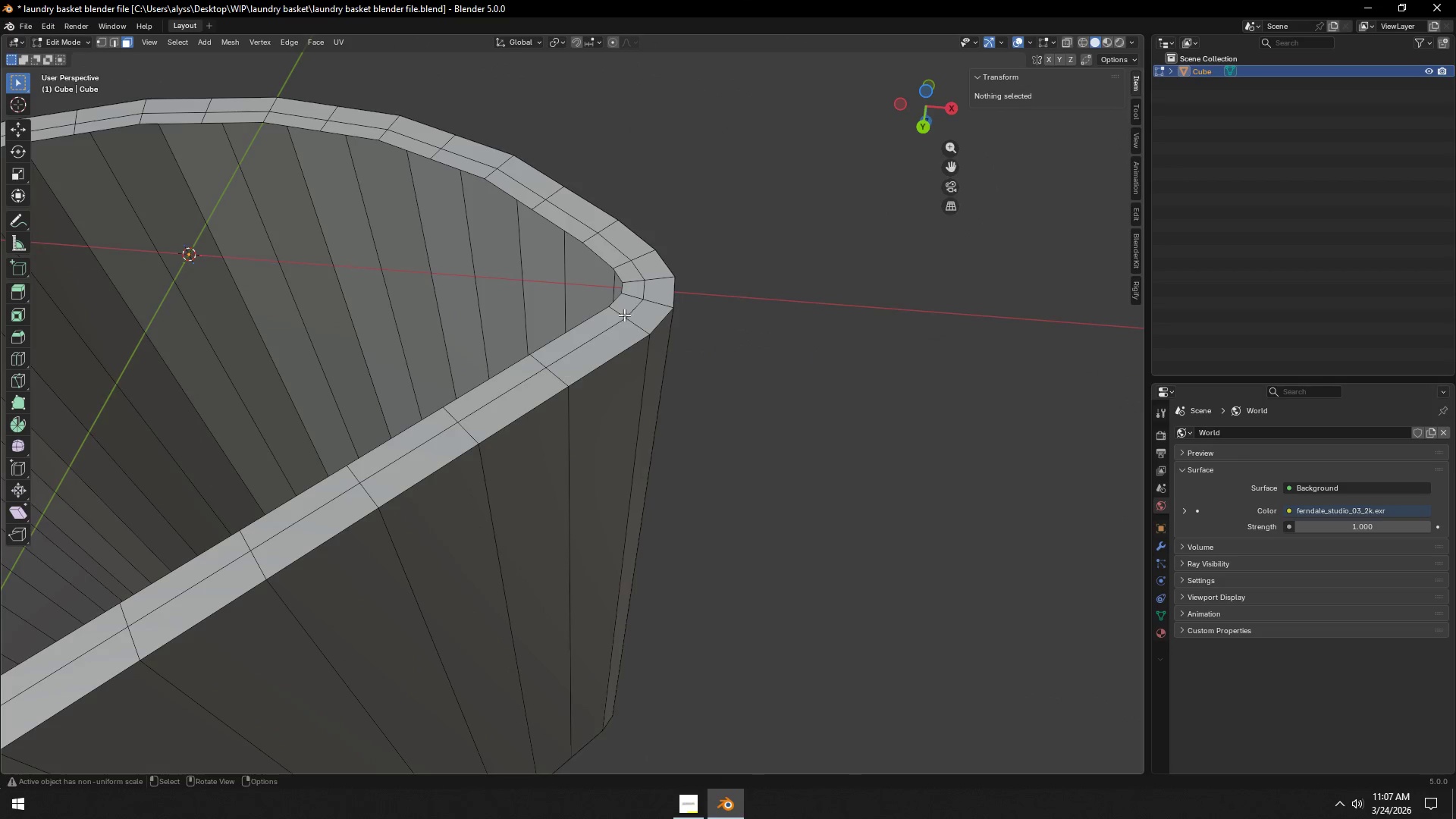 
left_click([622, 285])
 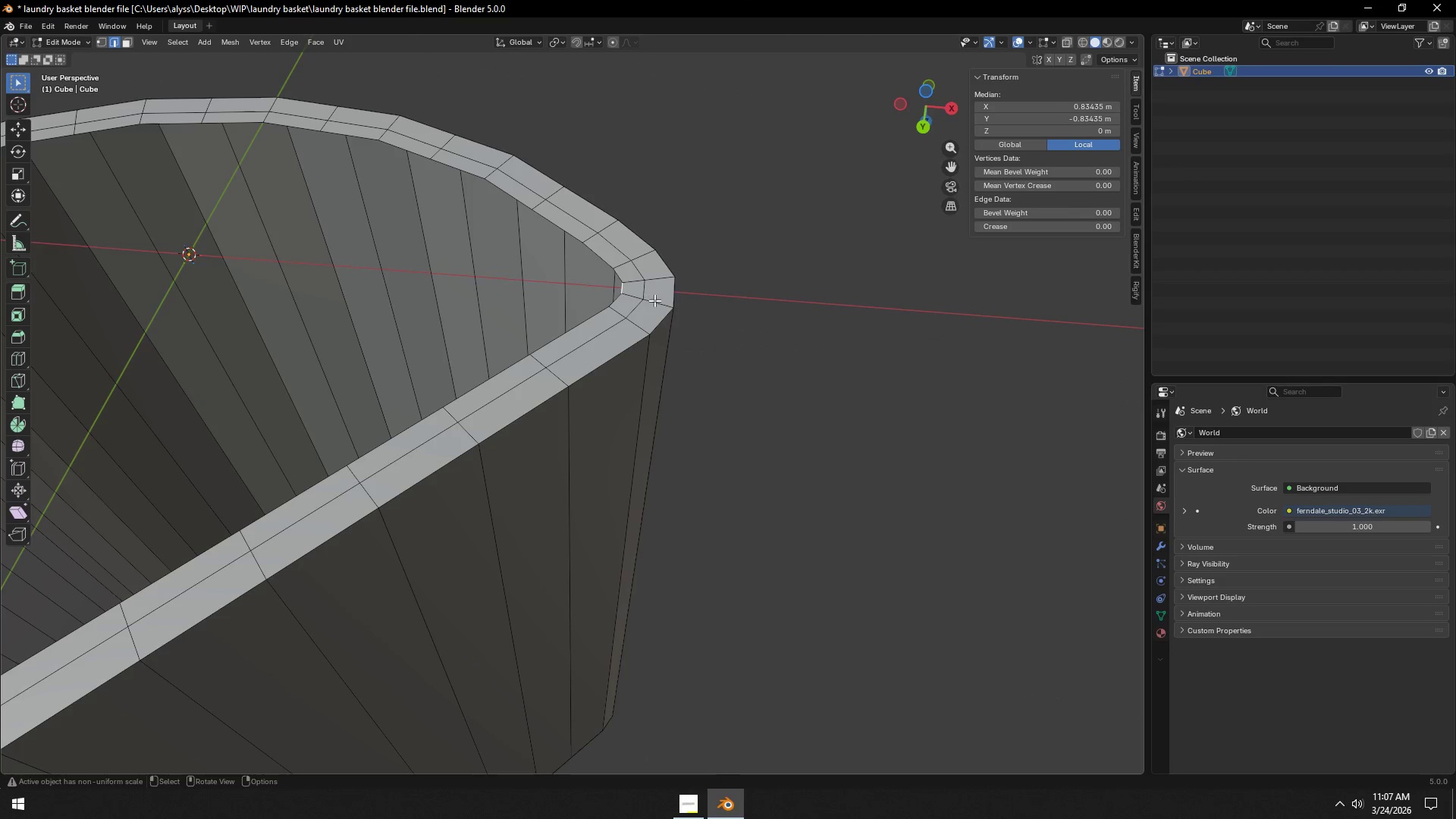 
key(F)
 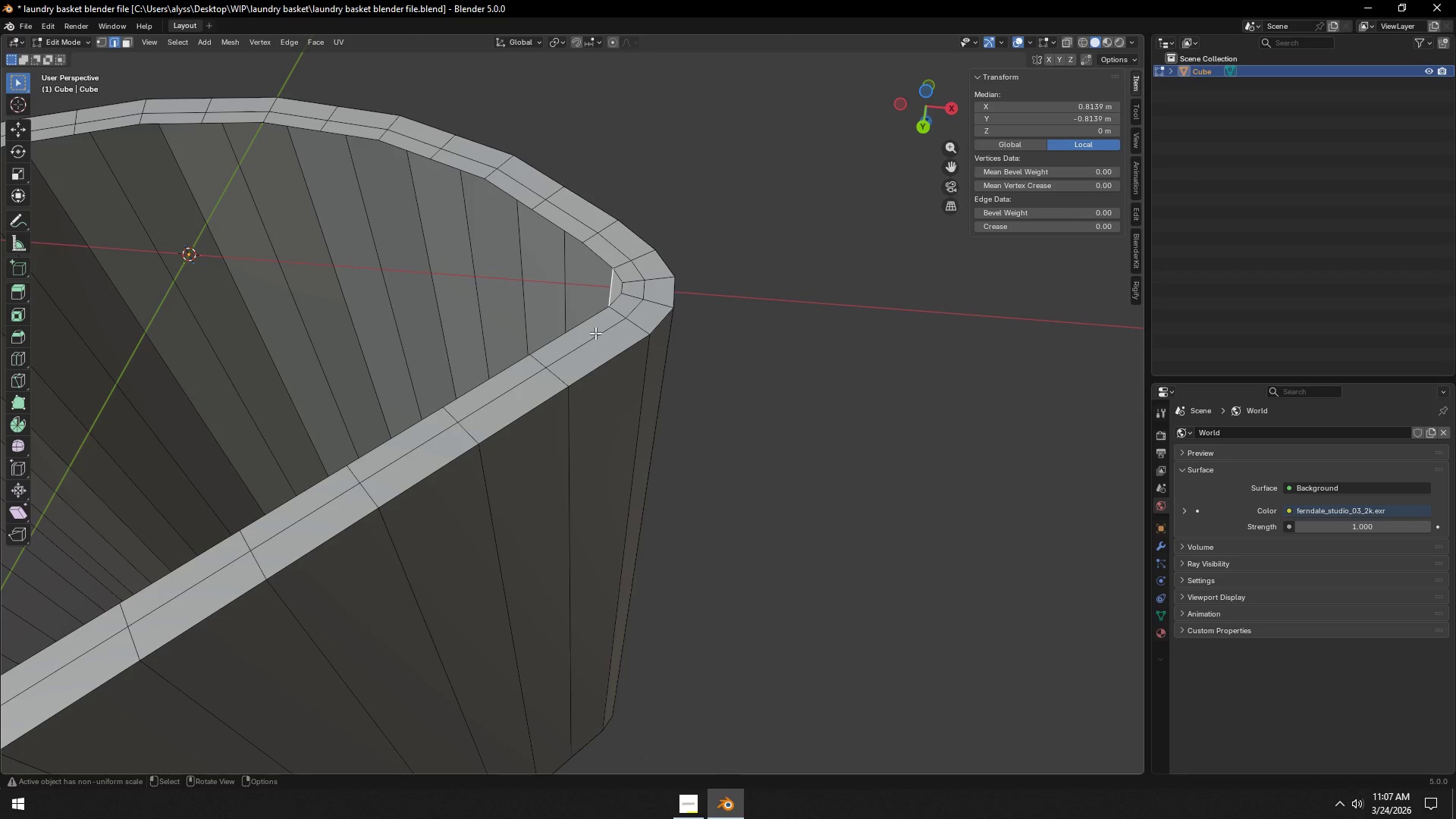 
hold_key(key=ShiftLeft, duration=0.73)
 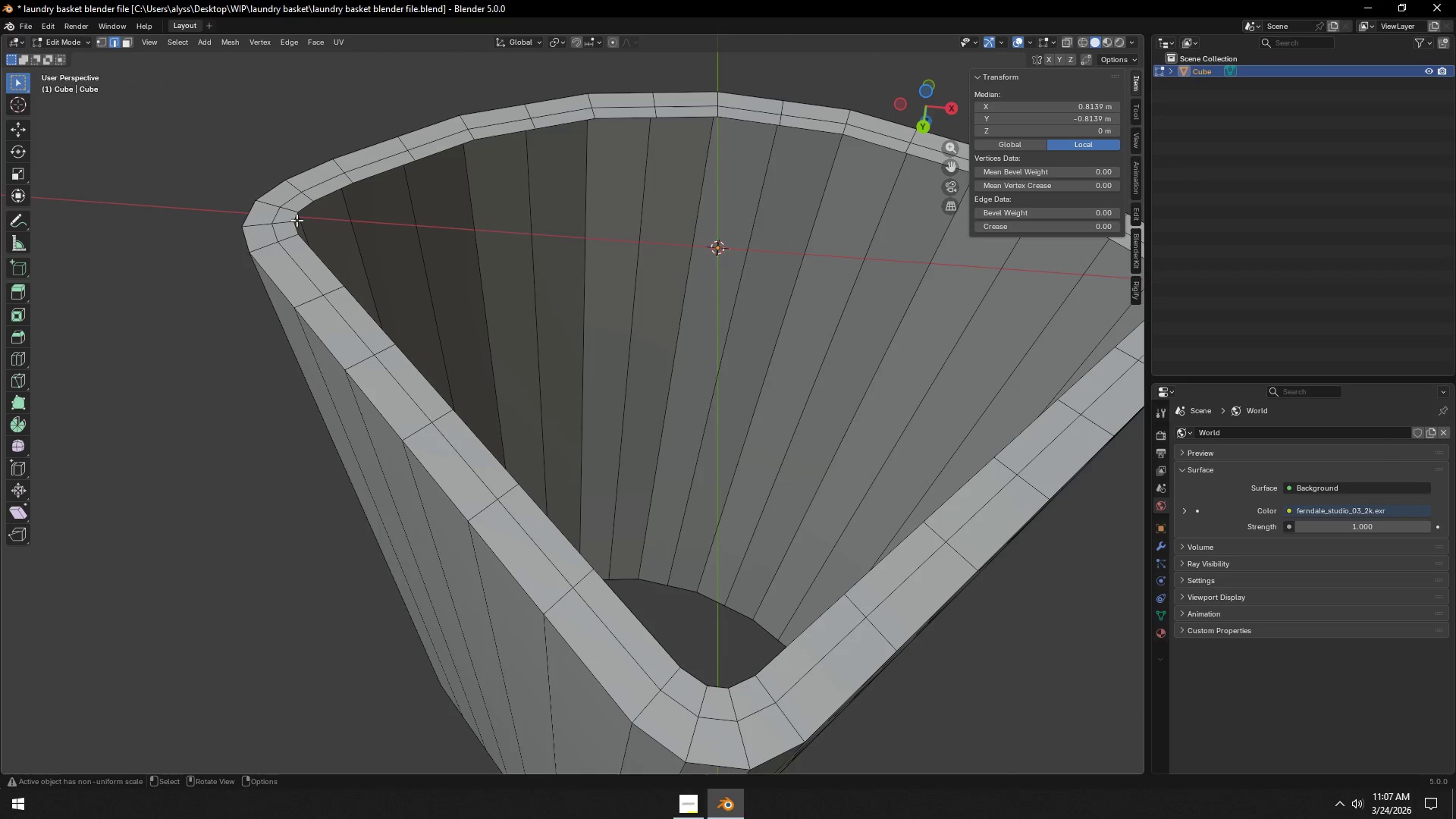 
left_click([296, 217])
 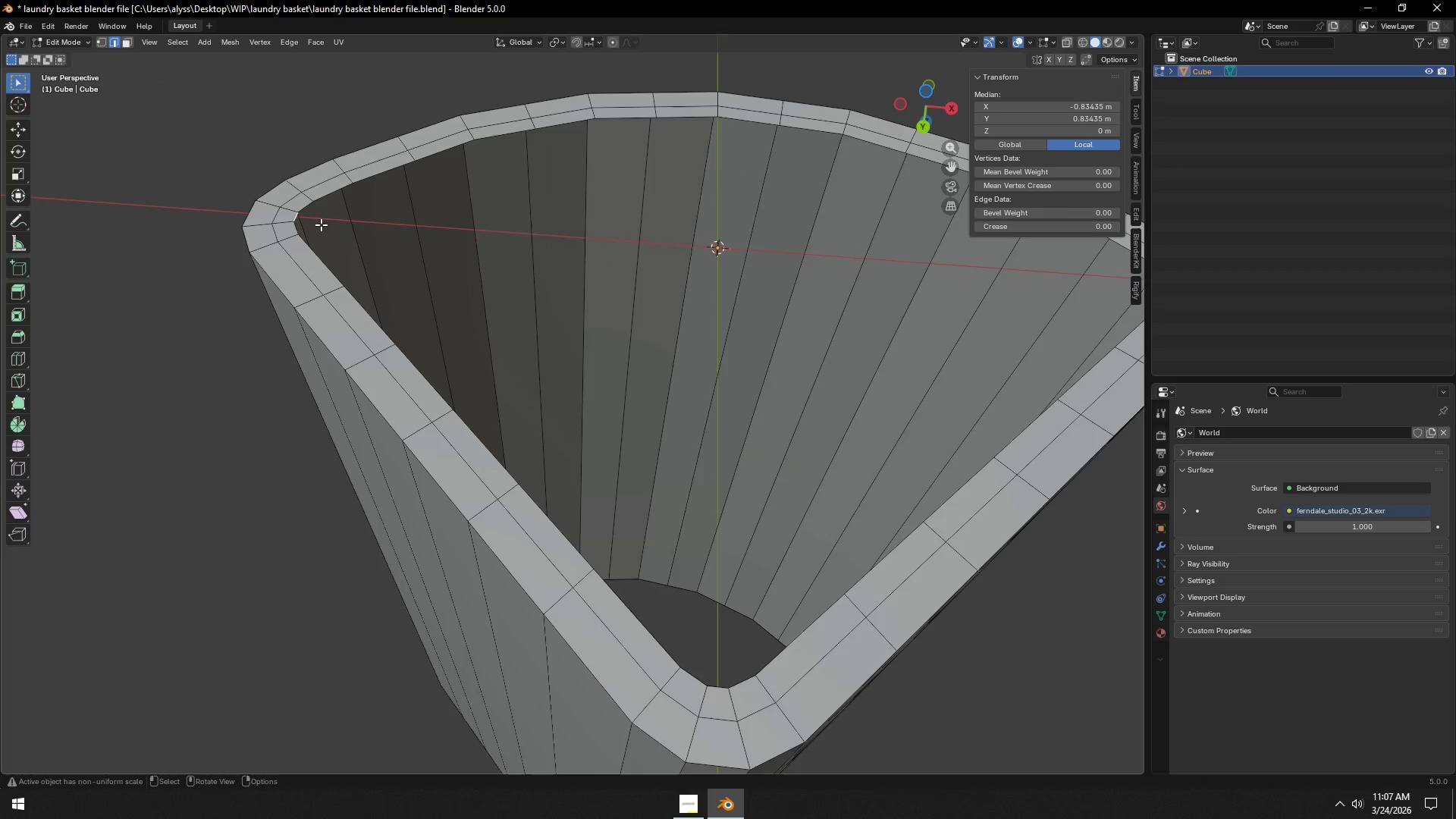 
key(F)
 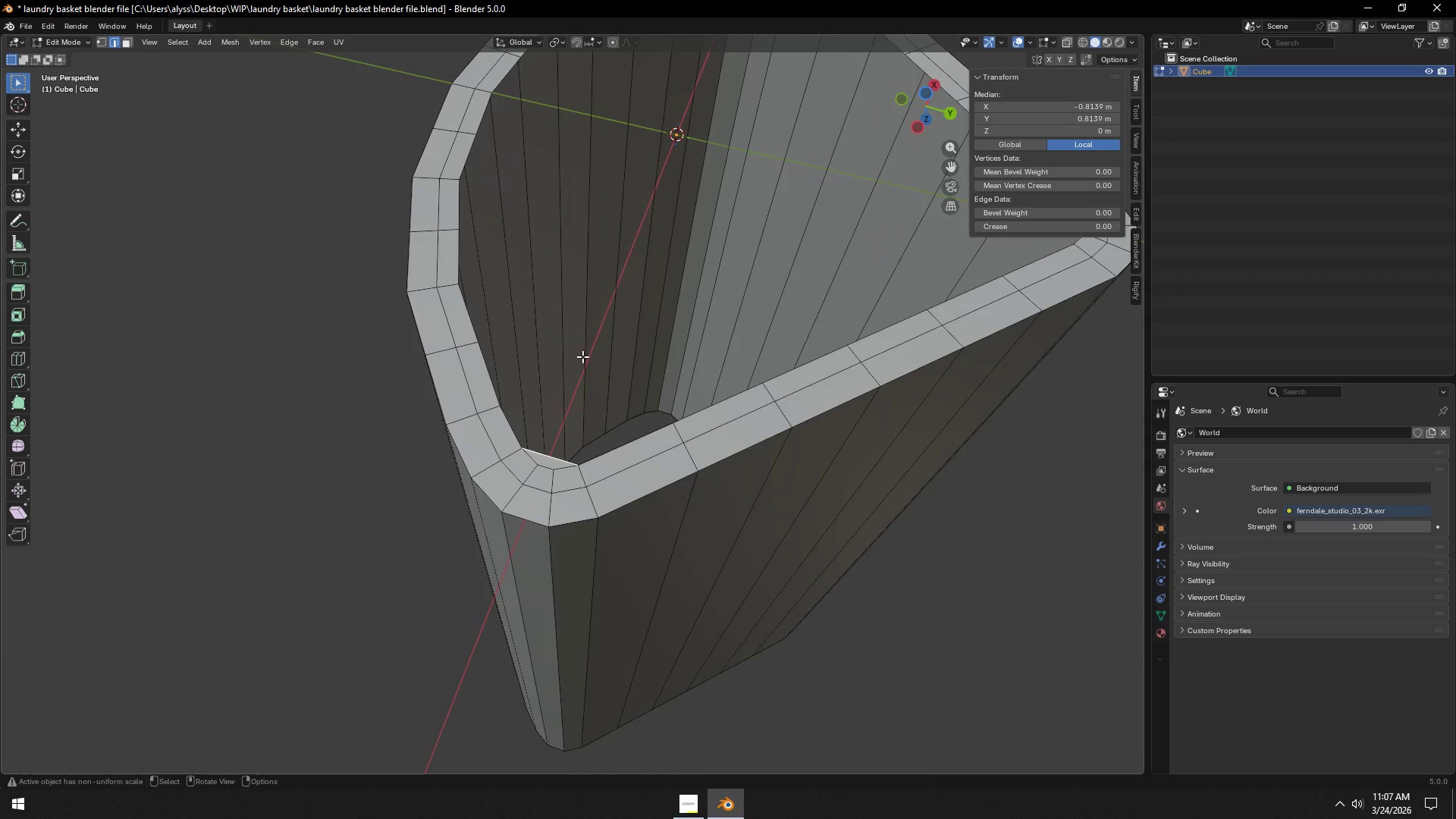 
wait(23.84)
 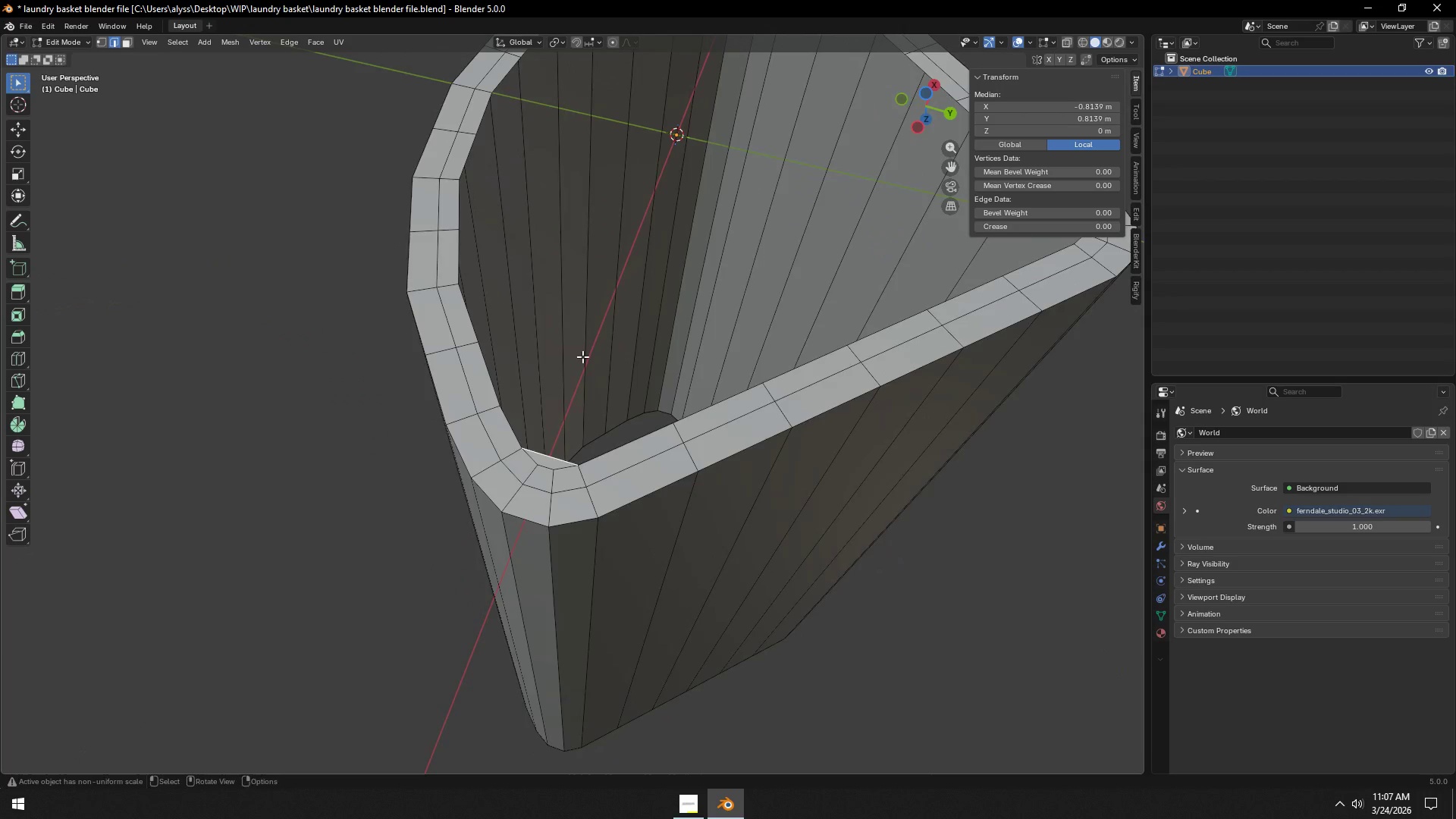 
hold_key(key=AltLeft, duration=0.61)
left_click([482, 453])
 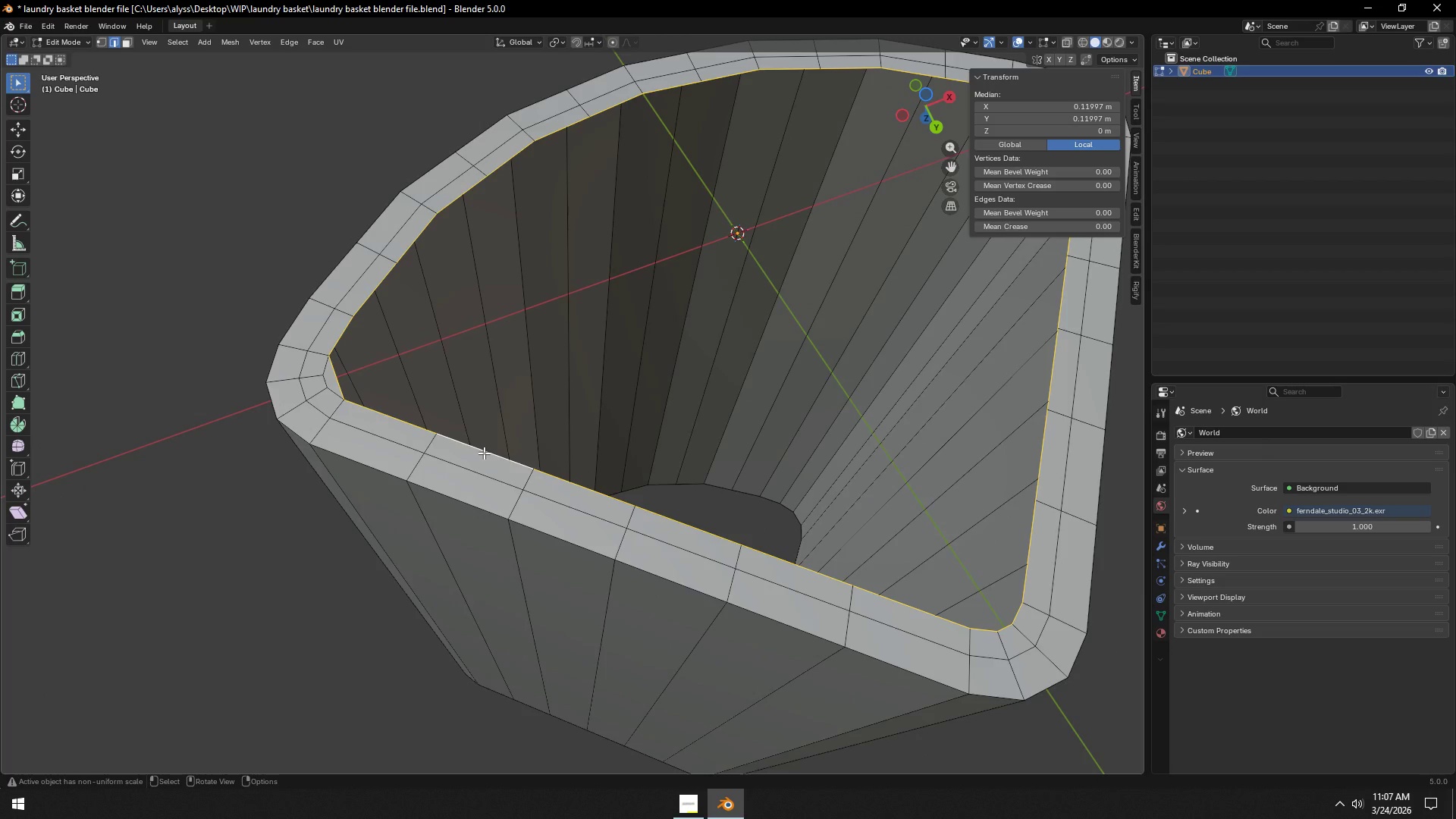 
key(Control+ControlLeft)
 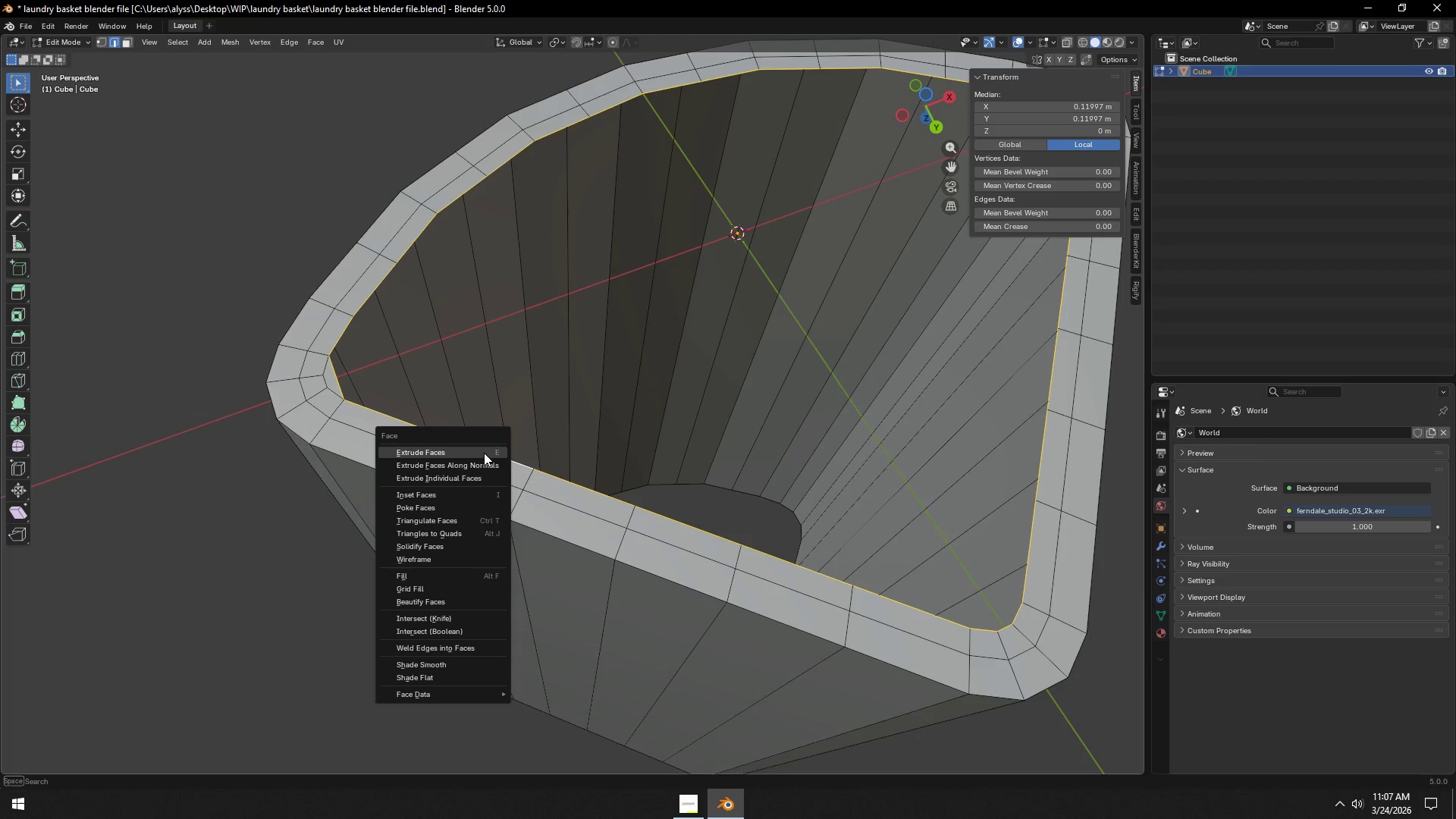 
key(Control+F)
 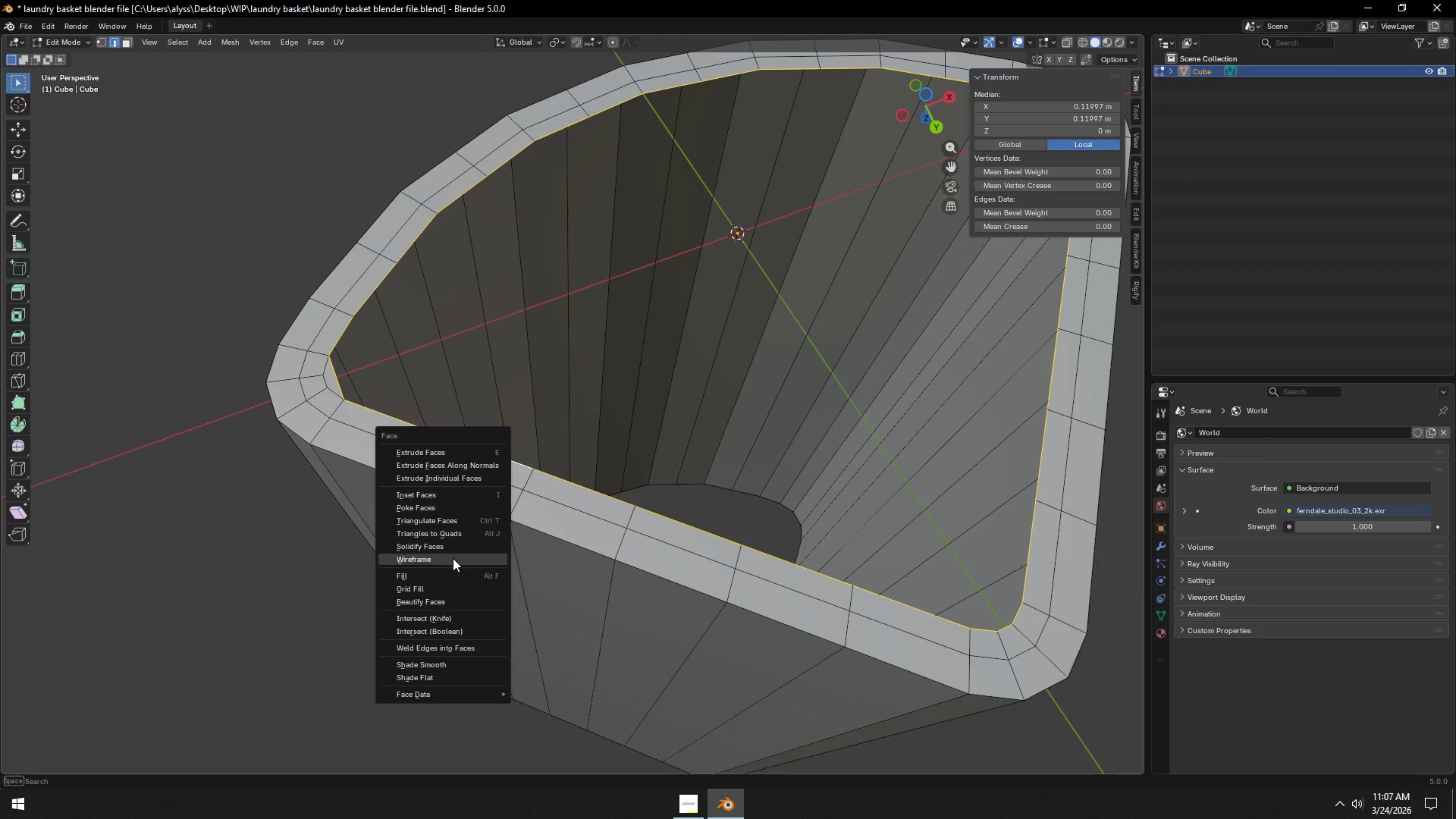 
left_click([441, 585])
 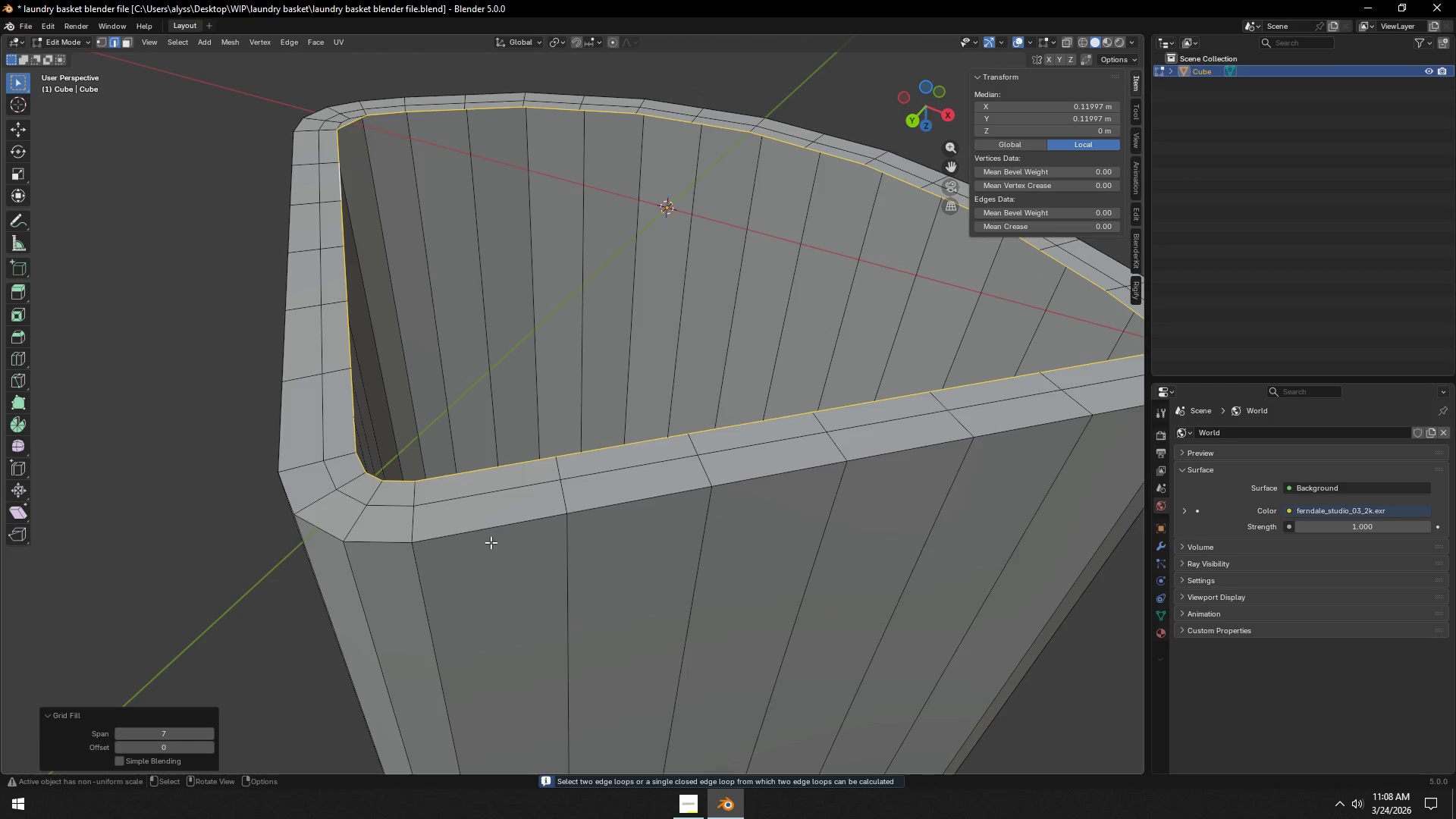 
right_click([457, 475])
 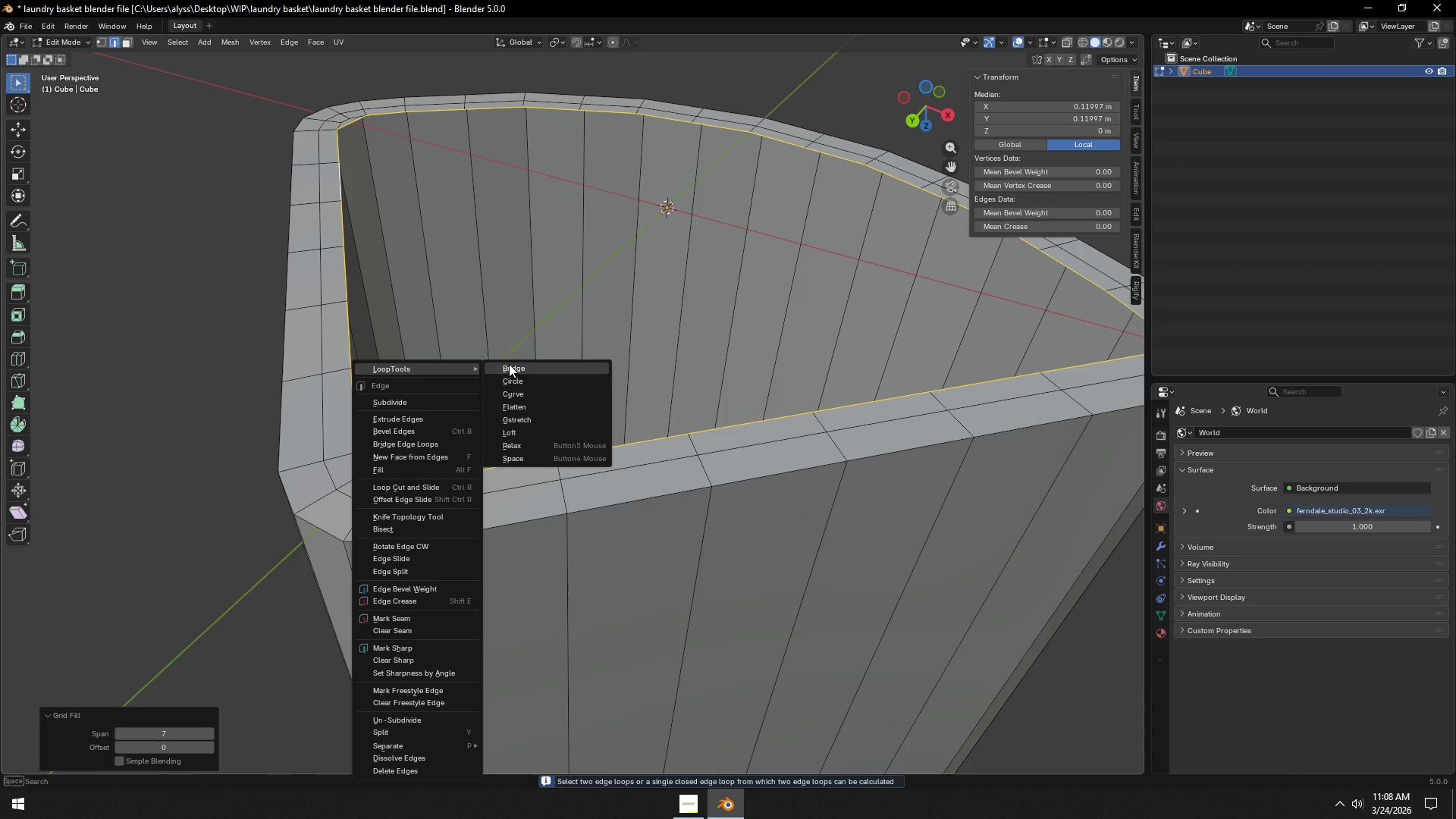 
left_click([194, 401])
 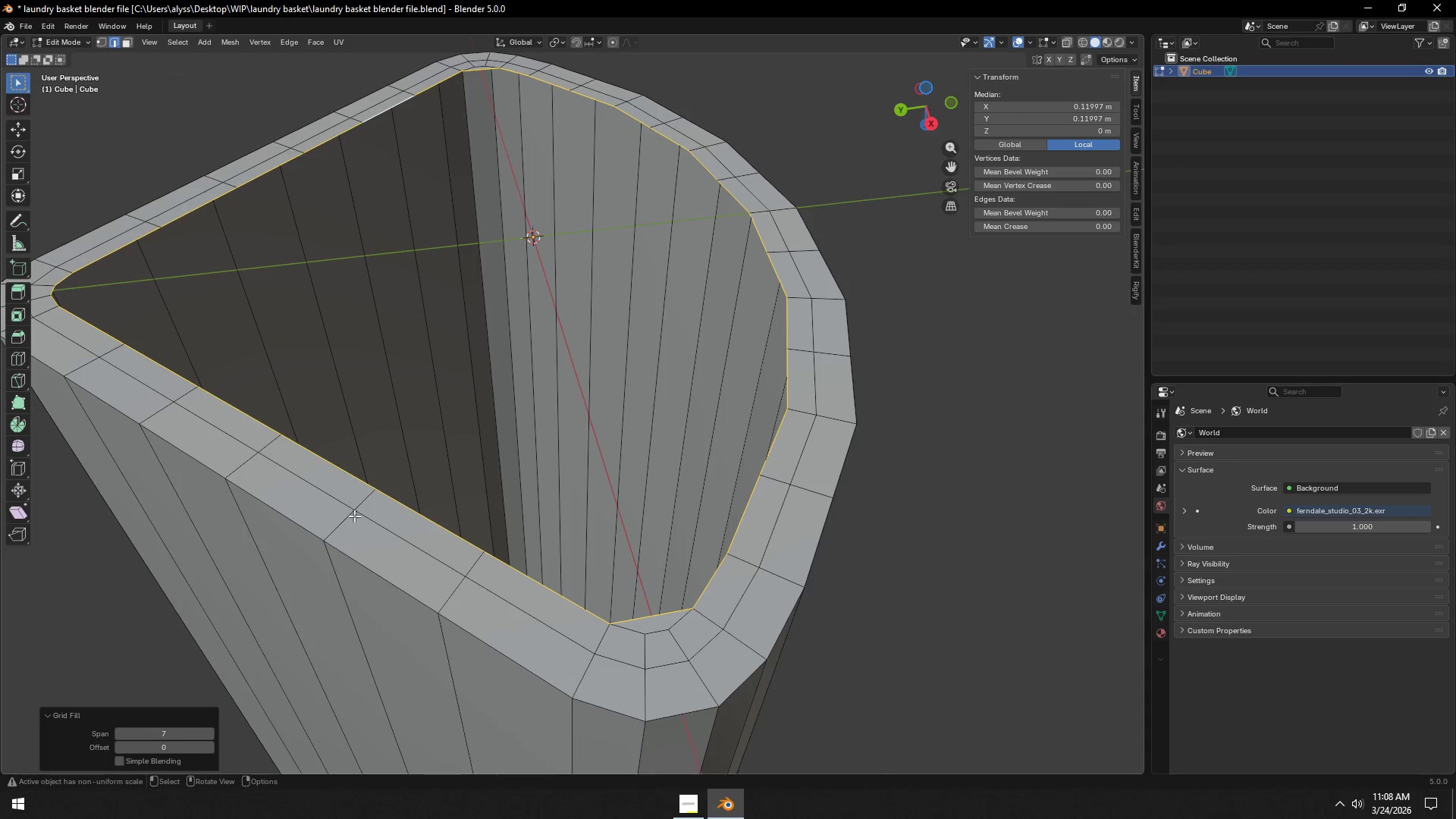 
key(Control+ControlLeft)
 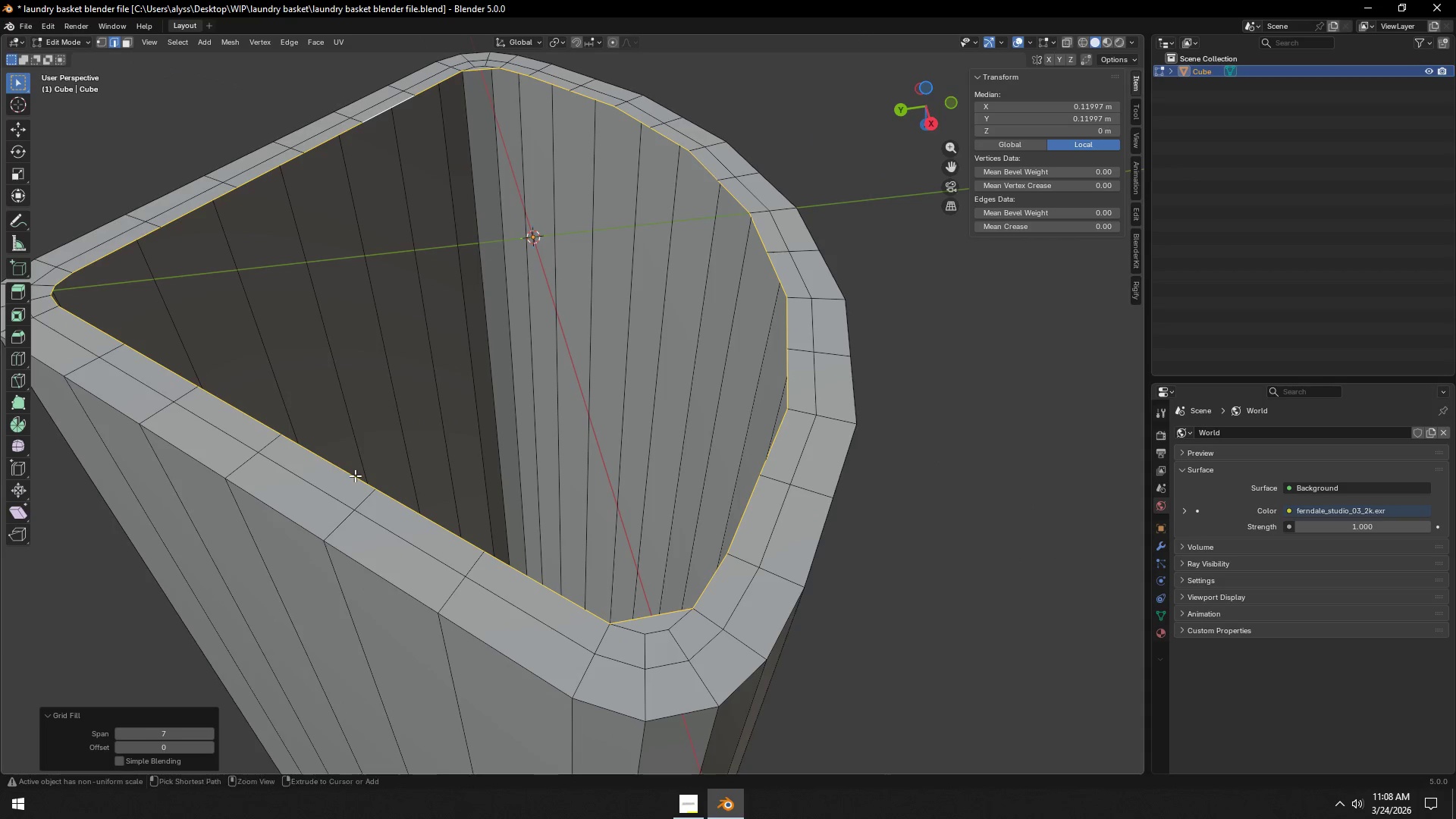 
key(Control+F)
 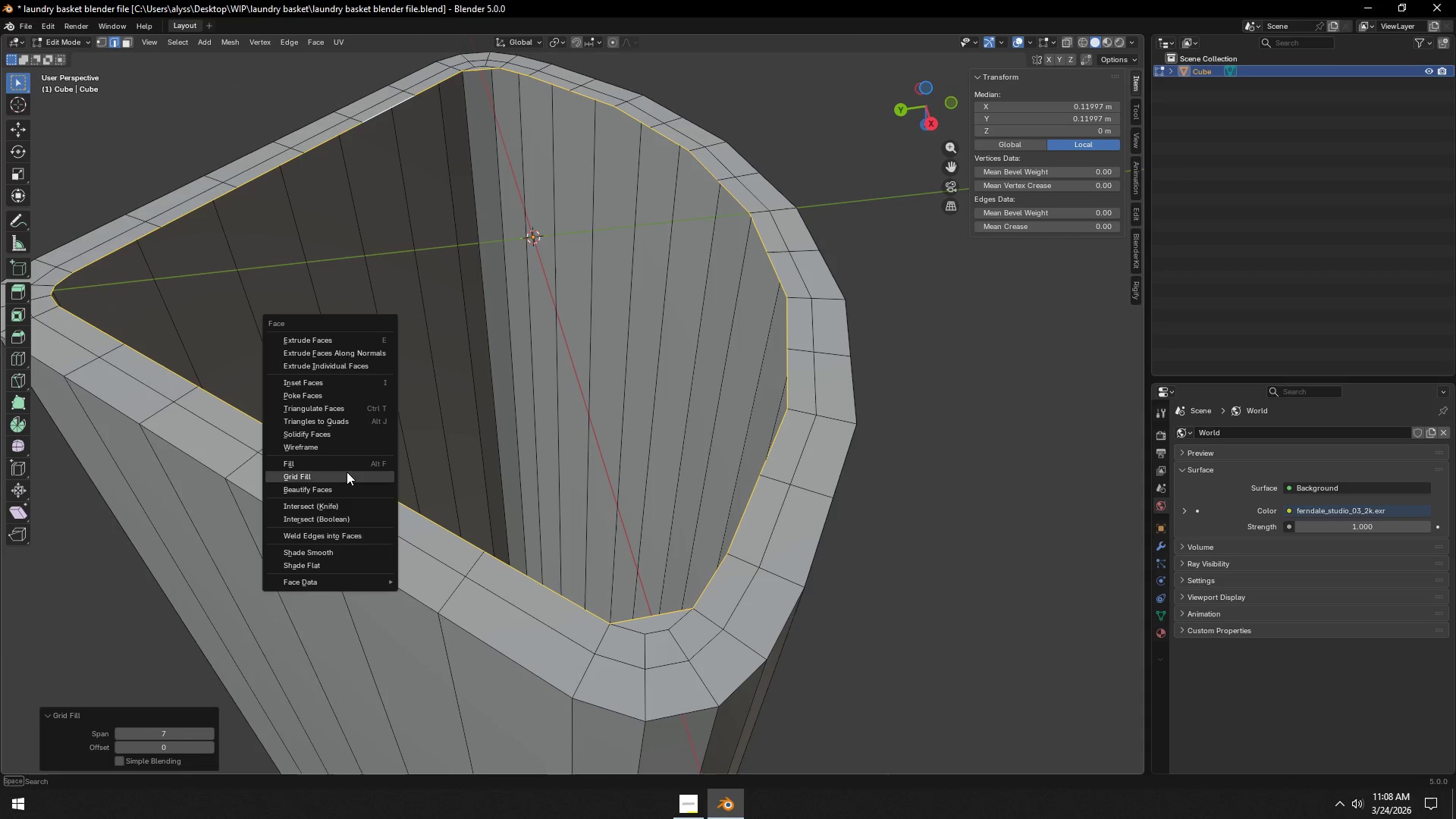 
left_click([347, 472])
 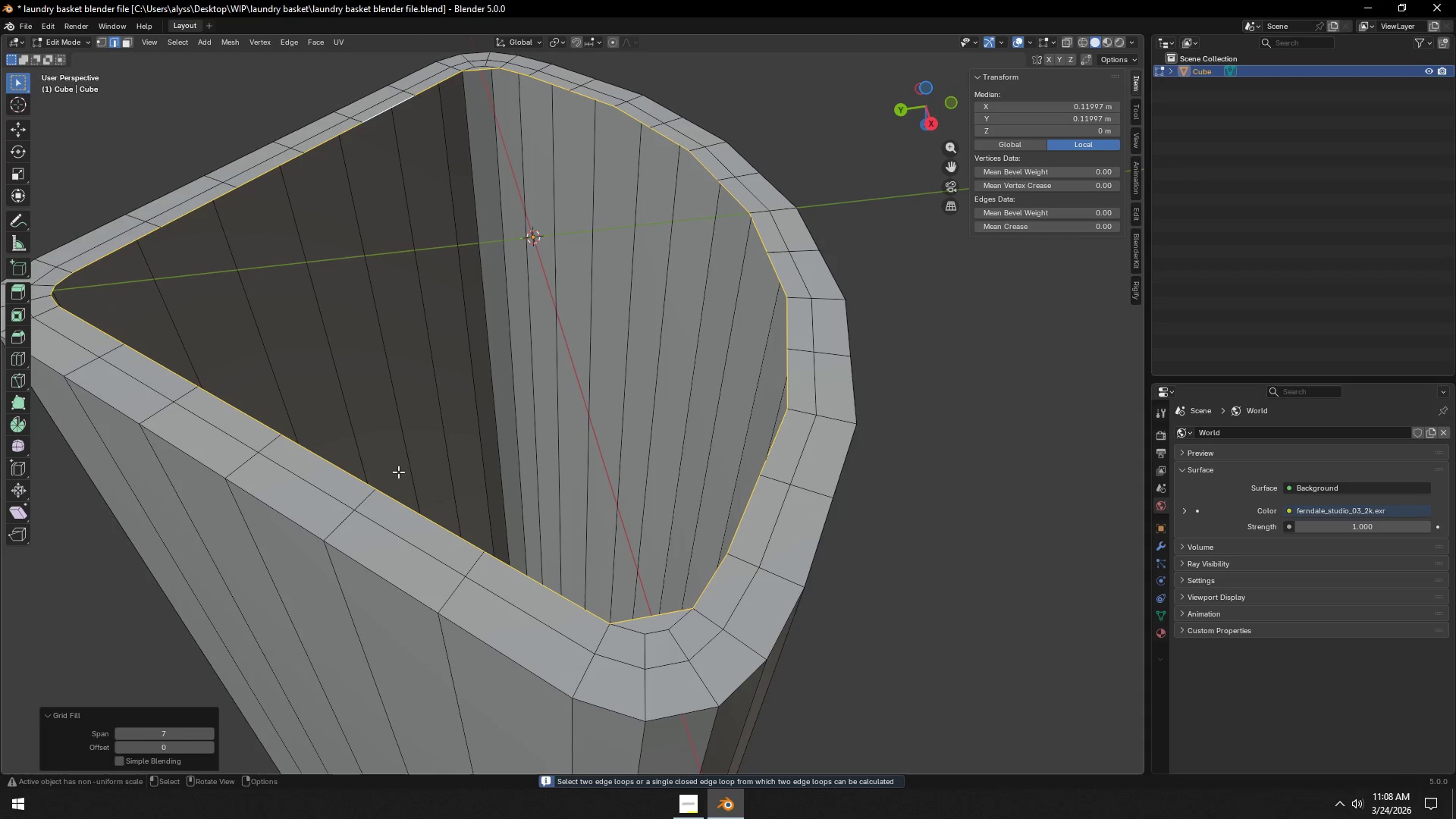 
key(Control+ControlLeft)
 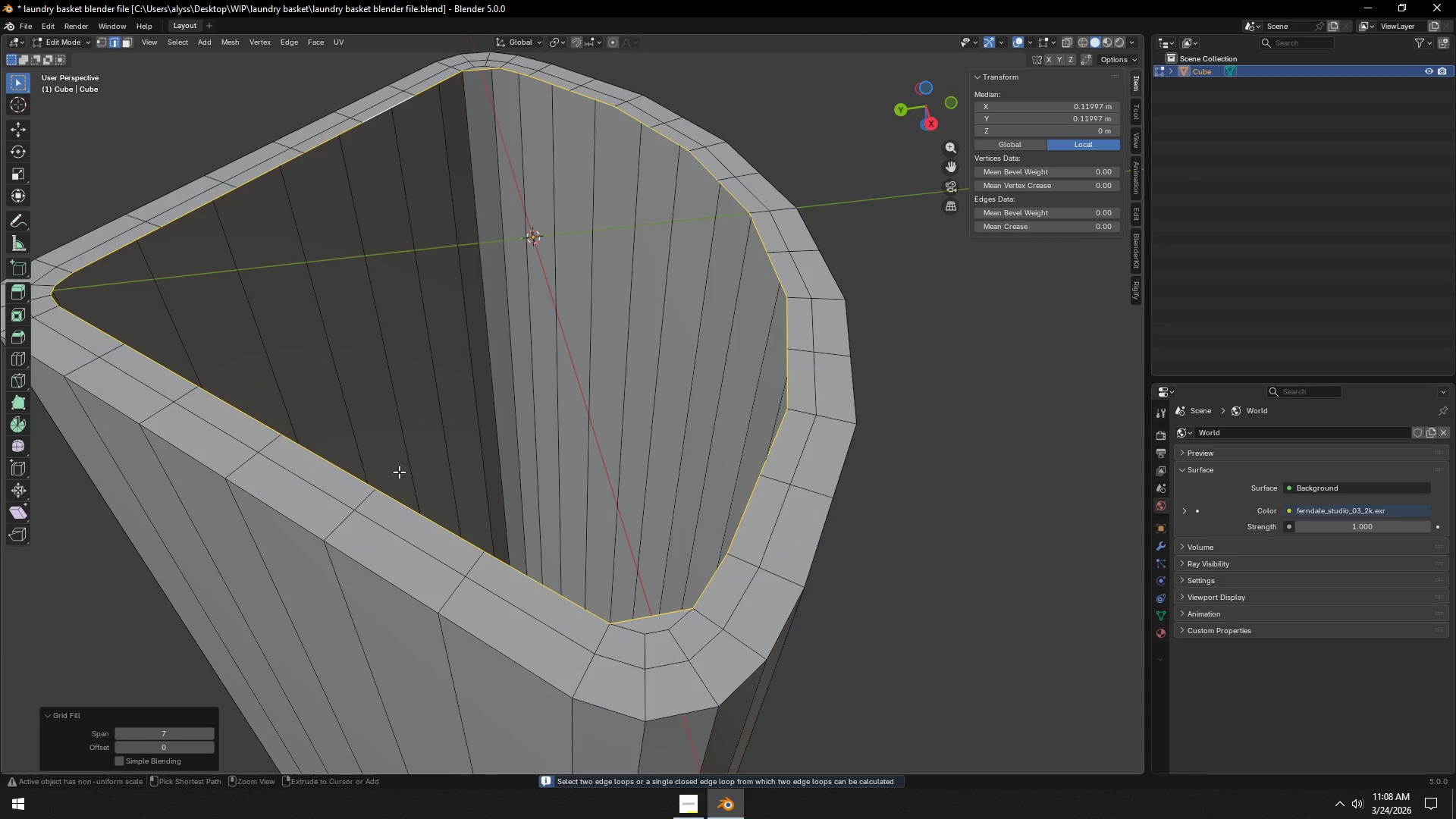 
key(Control+F)
 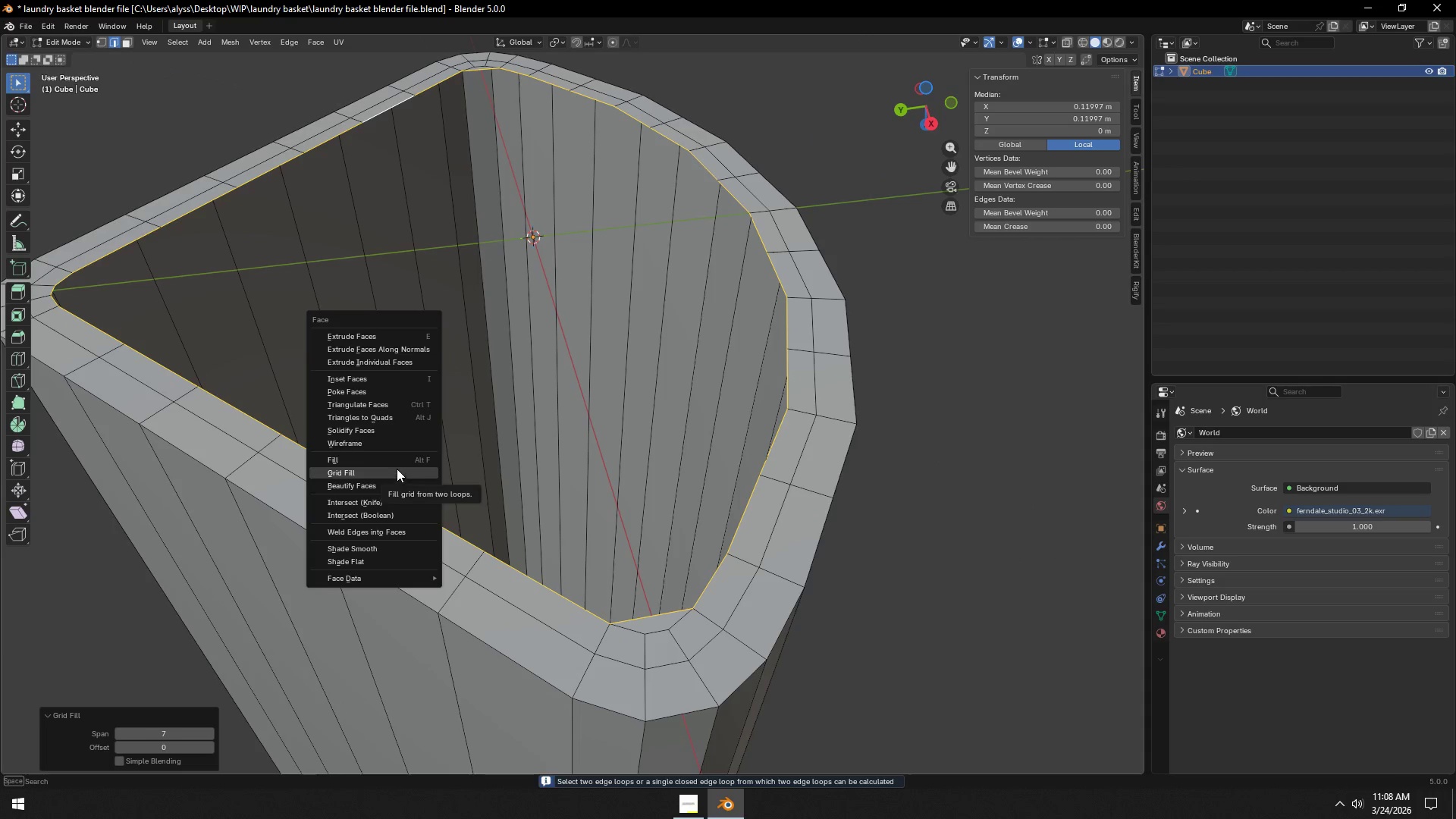 
left_click([397, 463])
 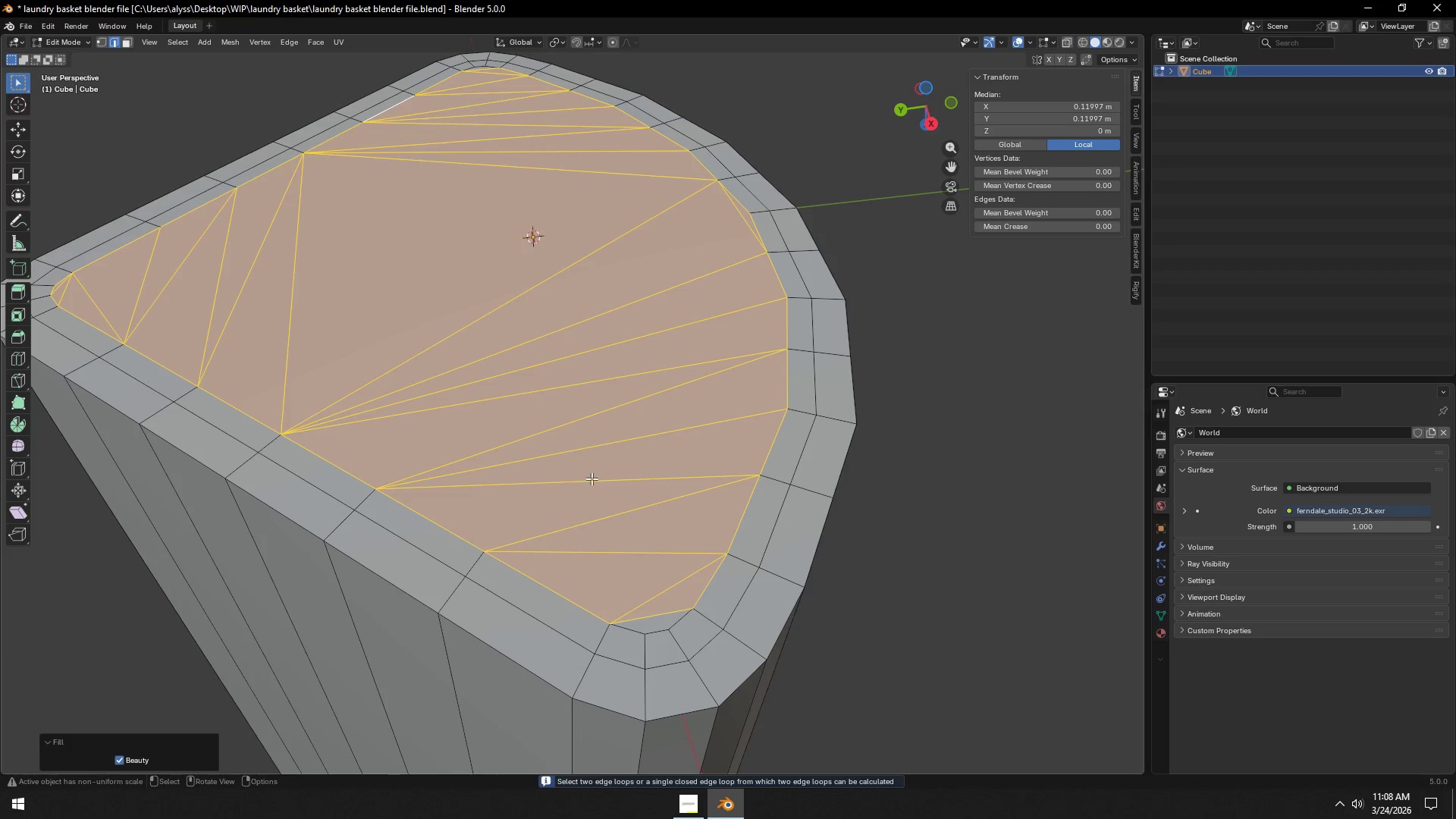 
key(Control+Z)
 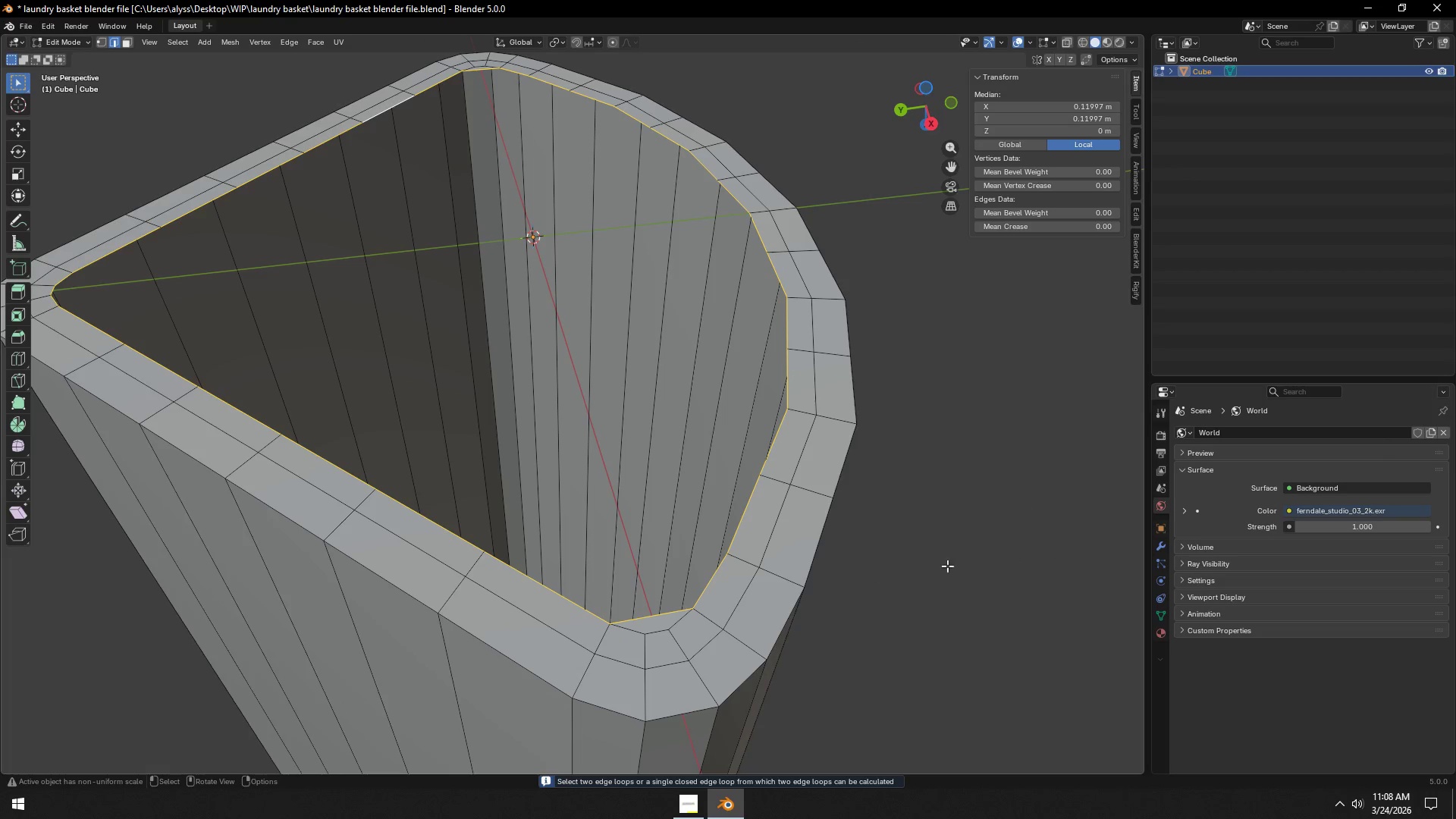 
left_click([952, 565])
 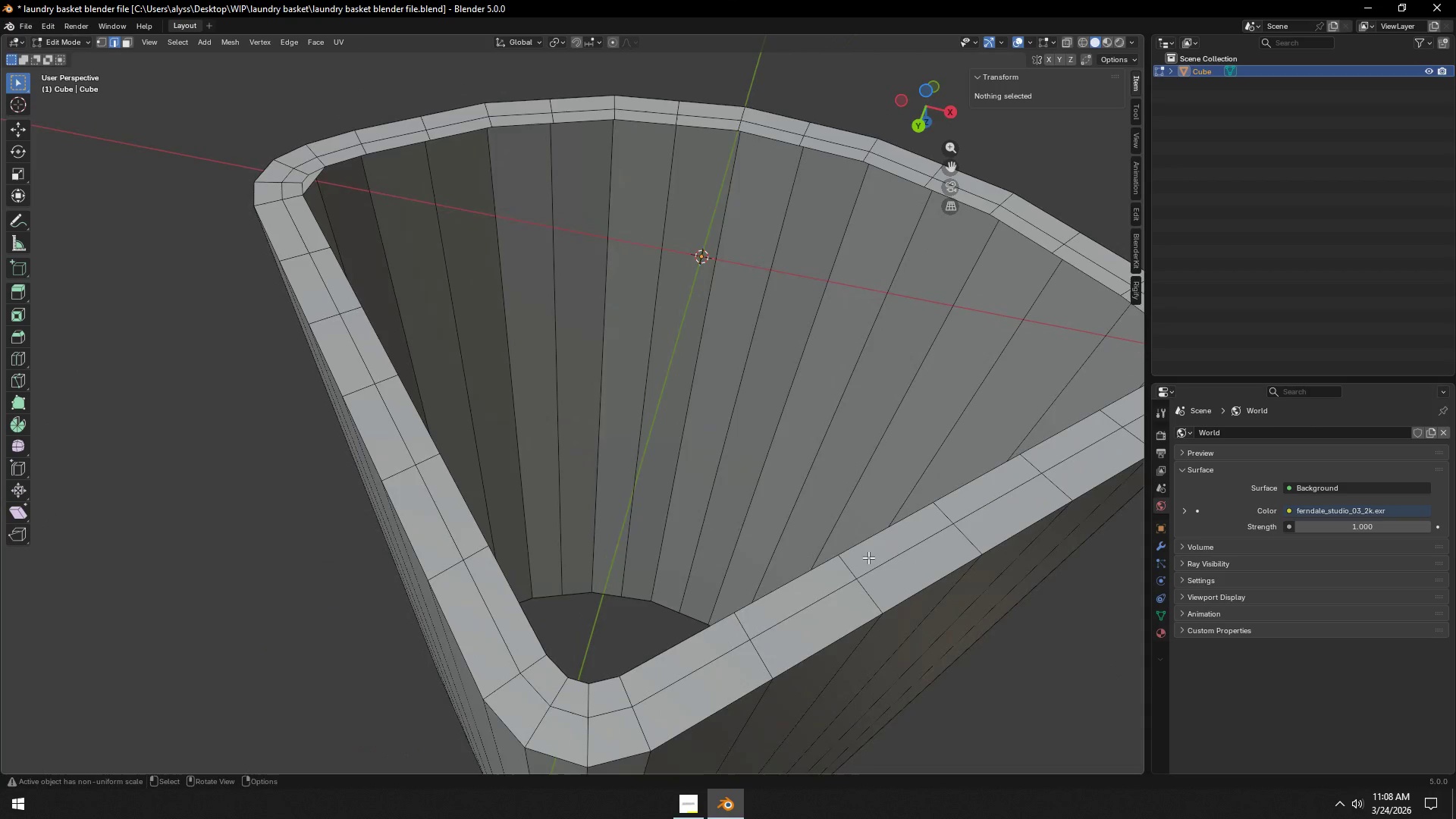 
left_click([698, 642])
 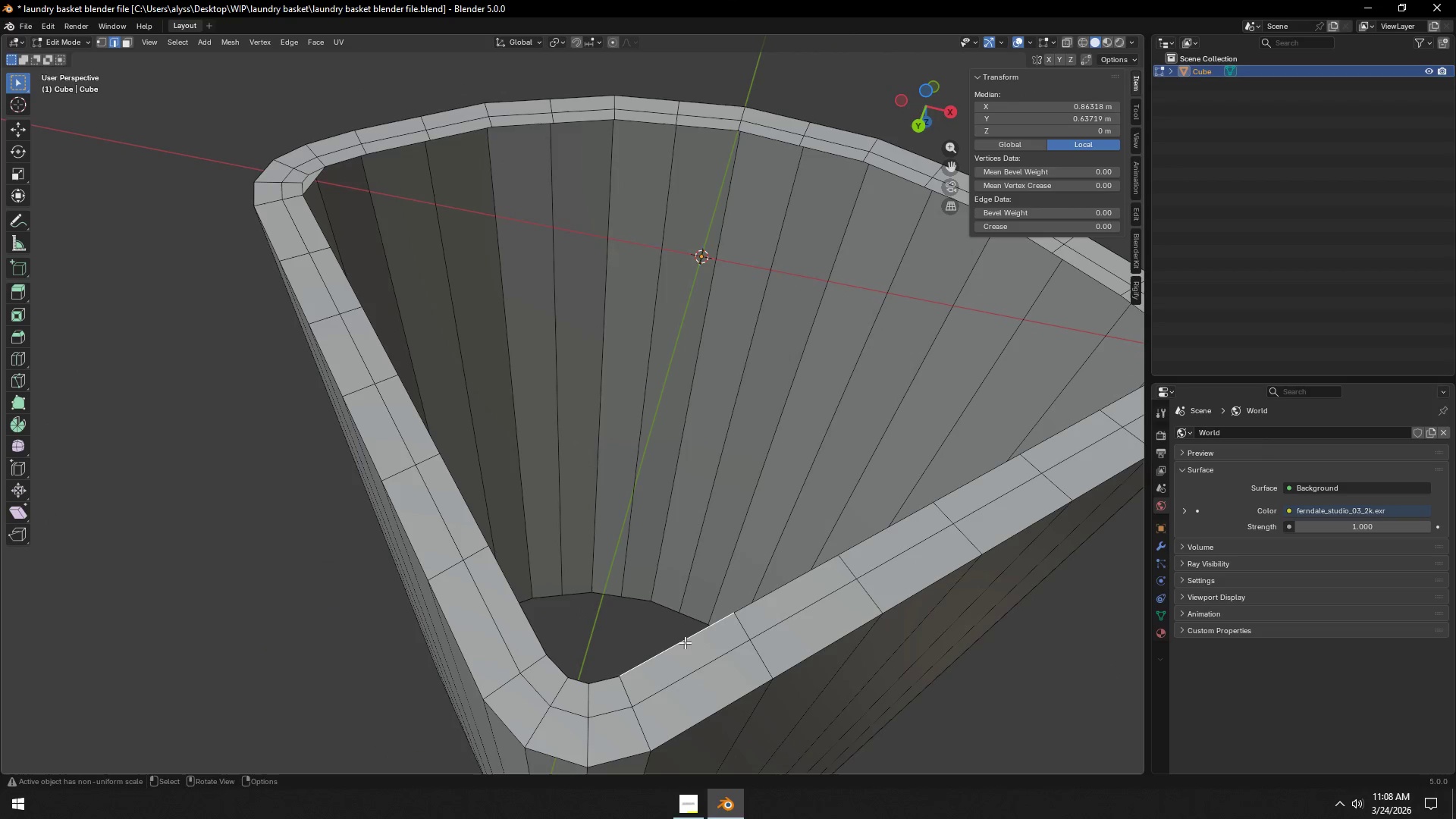 
hold_key(key=ShiftLeft, duration=0.78)
left_click([520, 616])
 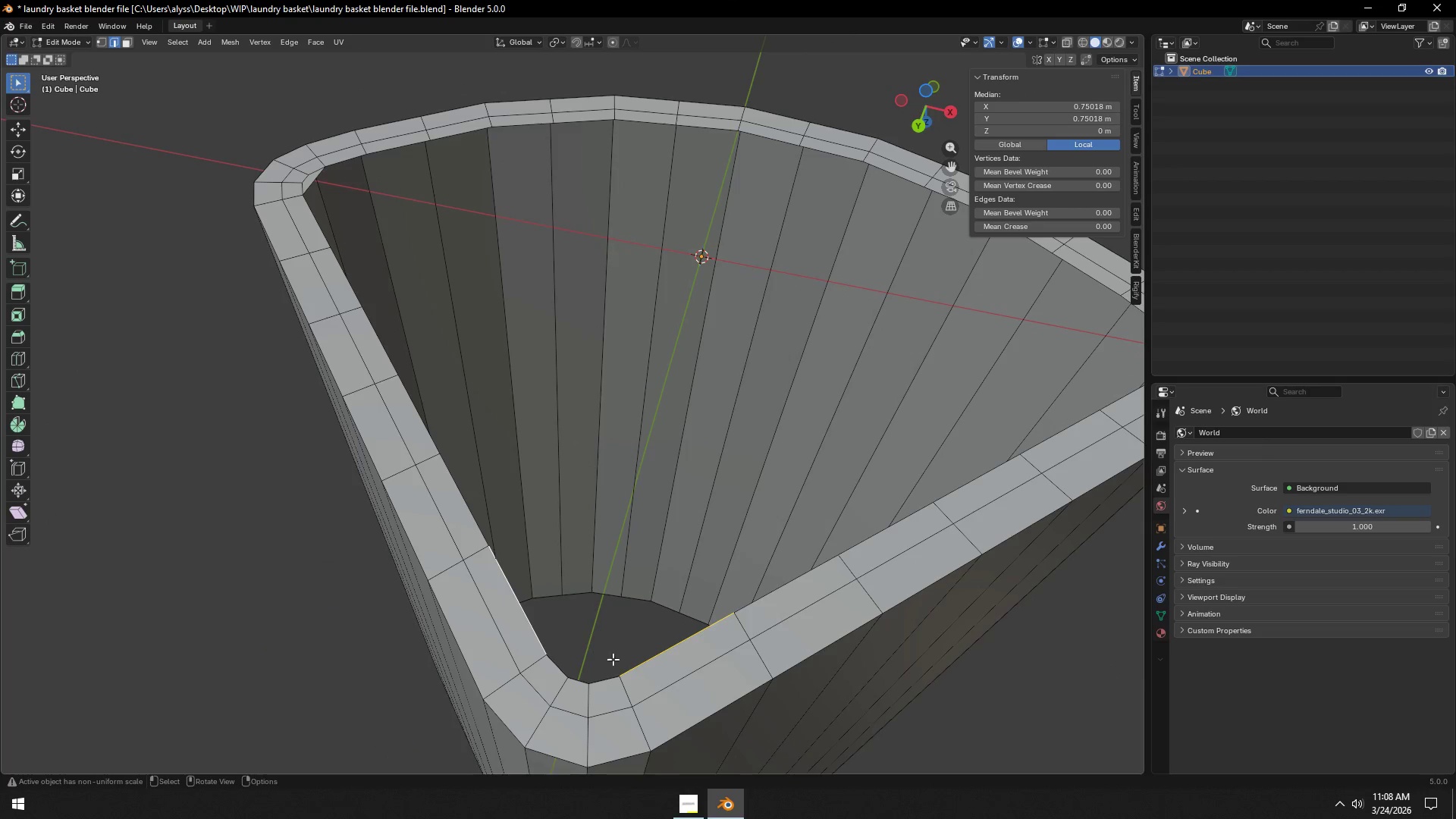 
left_click([578, 683])
 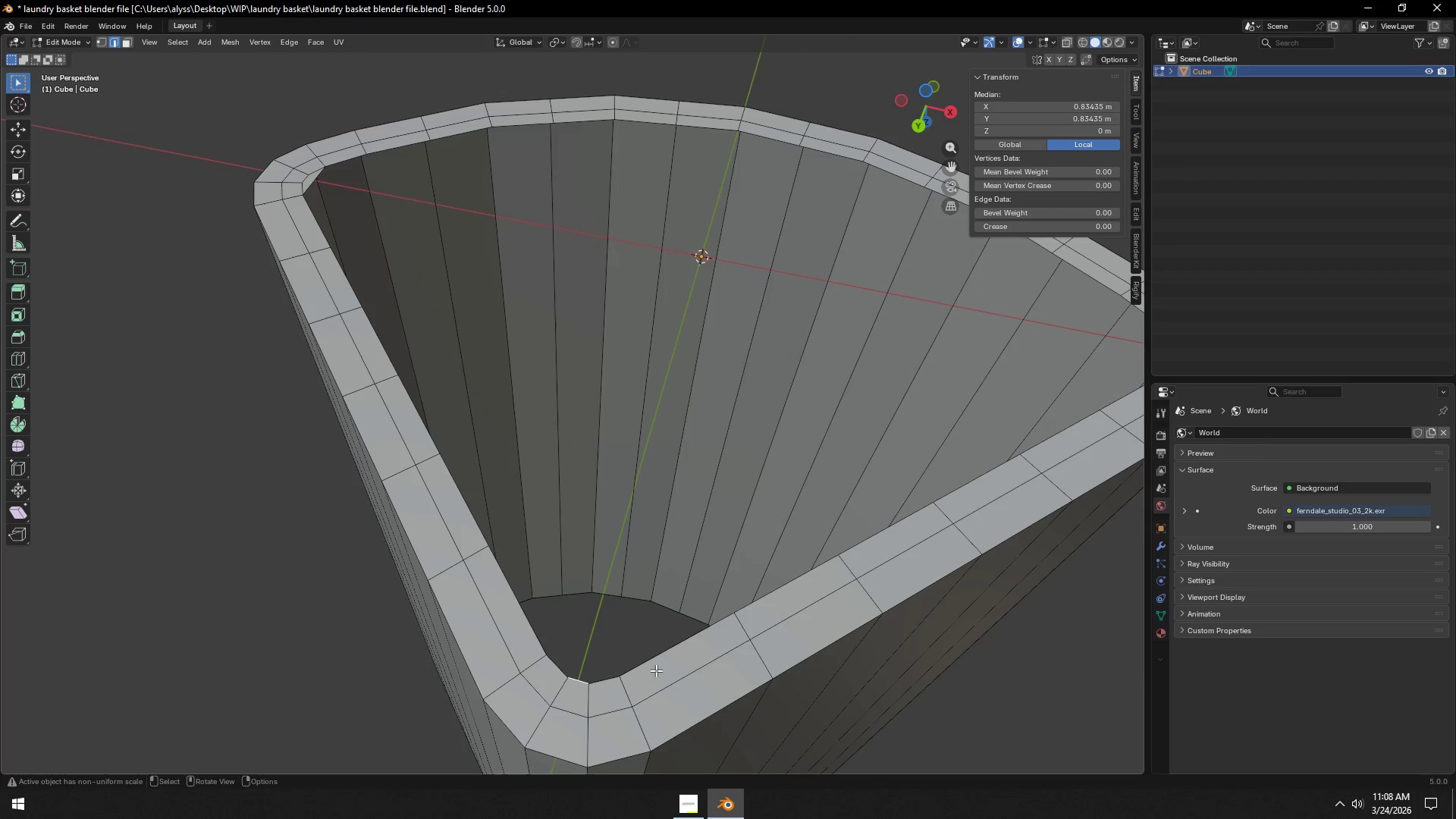 
key(F)
 